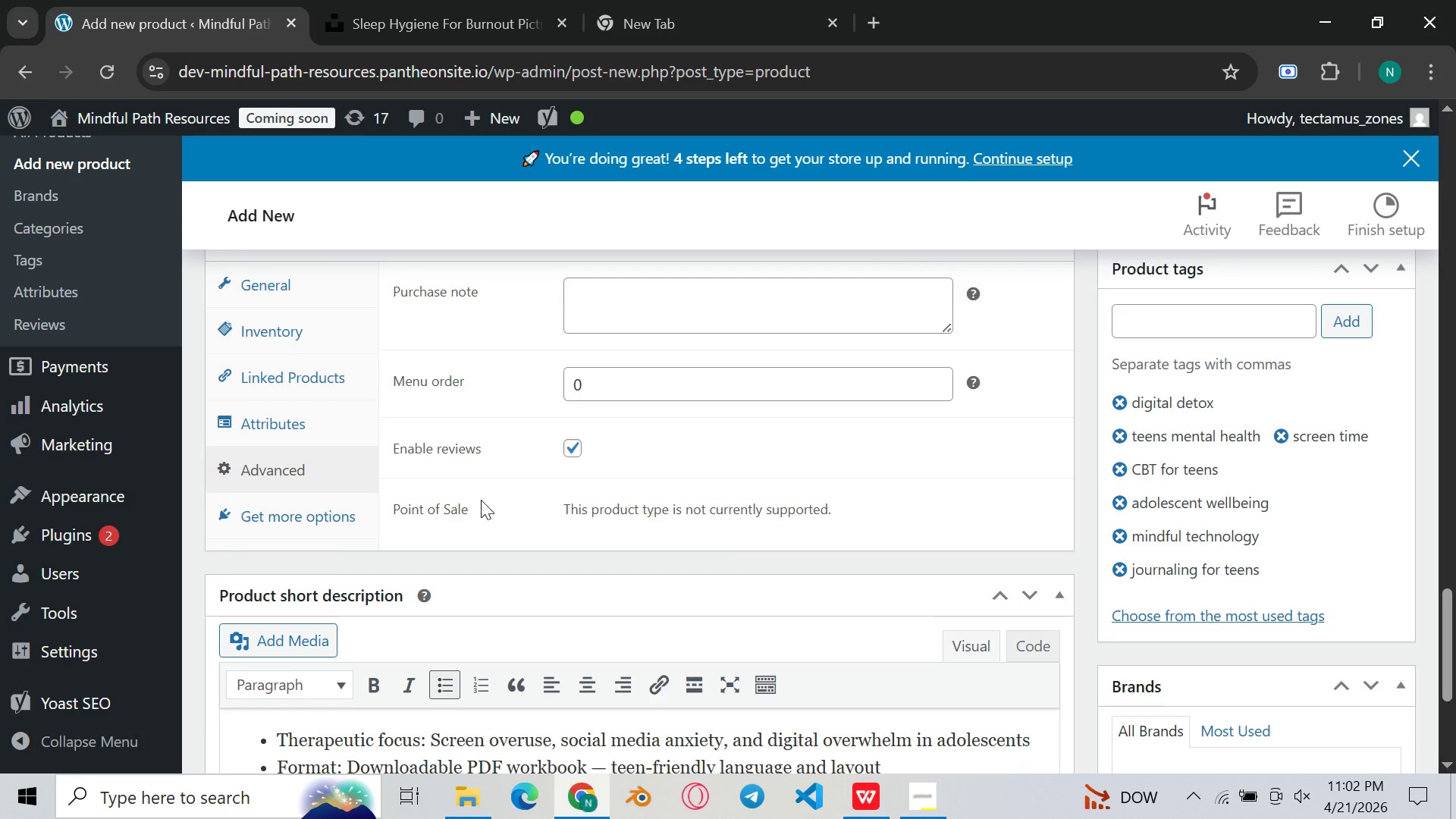 
left_click([313, 519])
 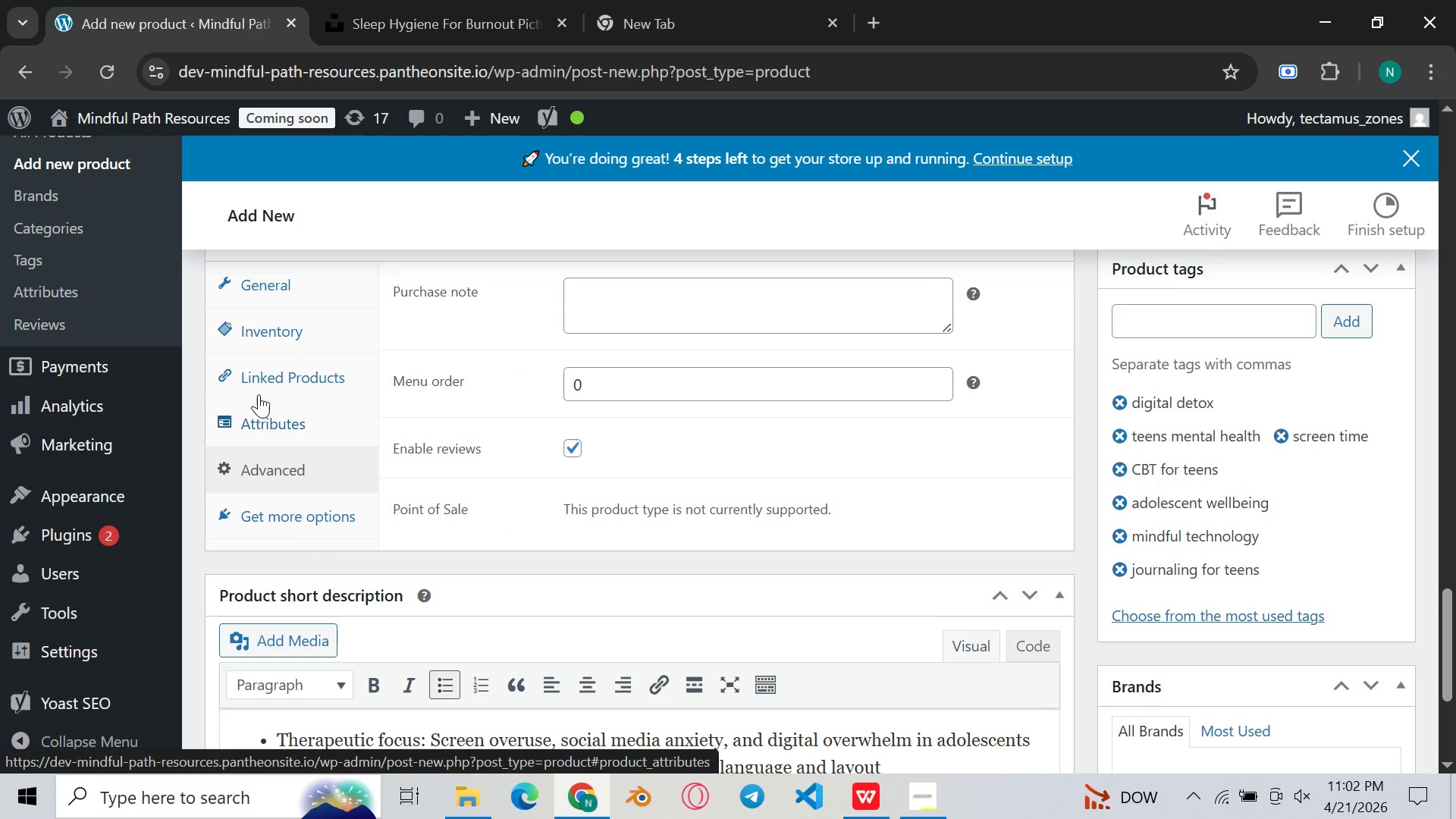 
scroll: coordinate [262, 394], scroll_direction: up, amount: 1.0
 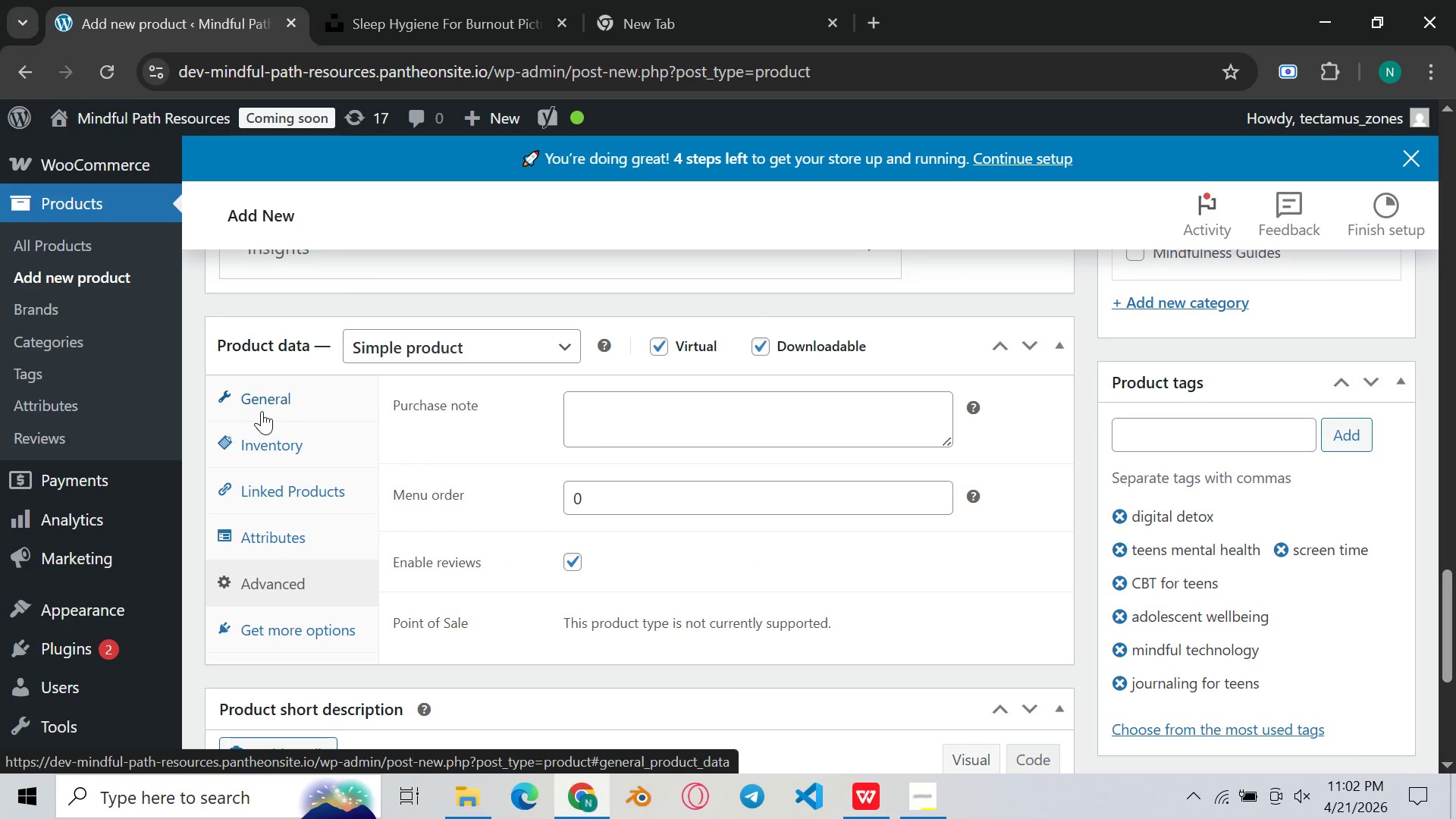 
left_click([262, 411])
 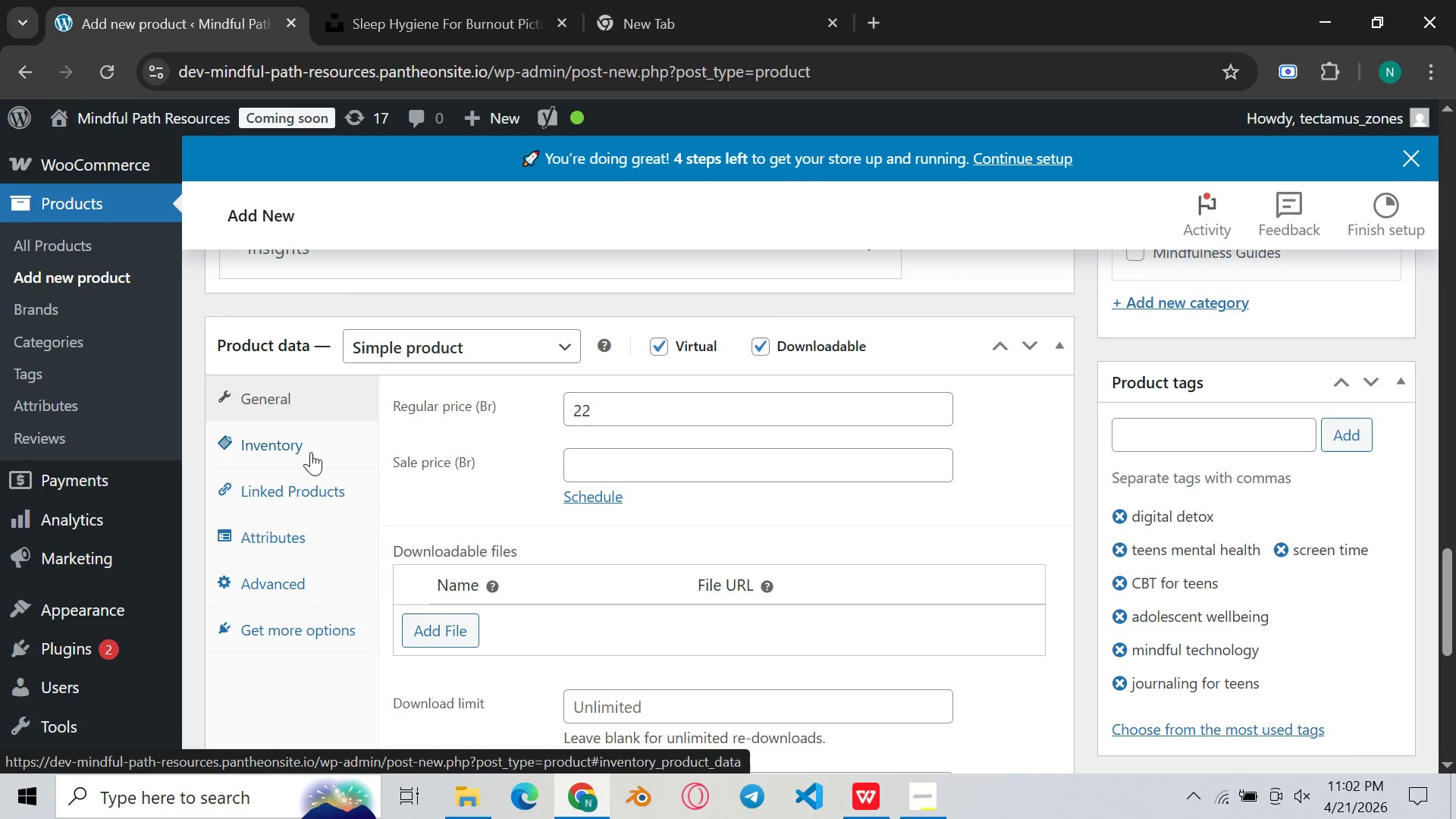 
scroll: coordinate [749, 418], scroll_direction: down, amount: 2.0
 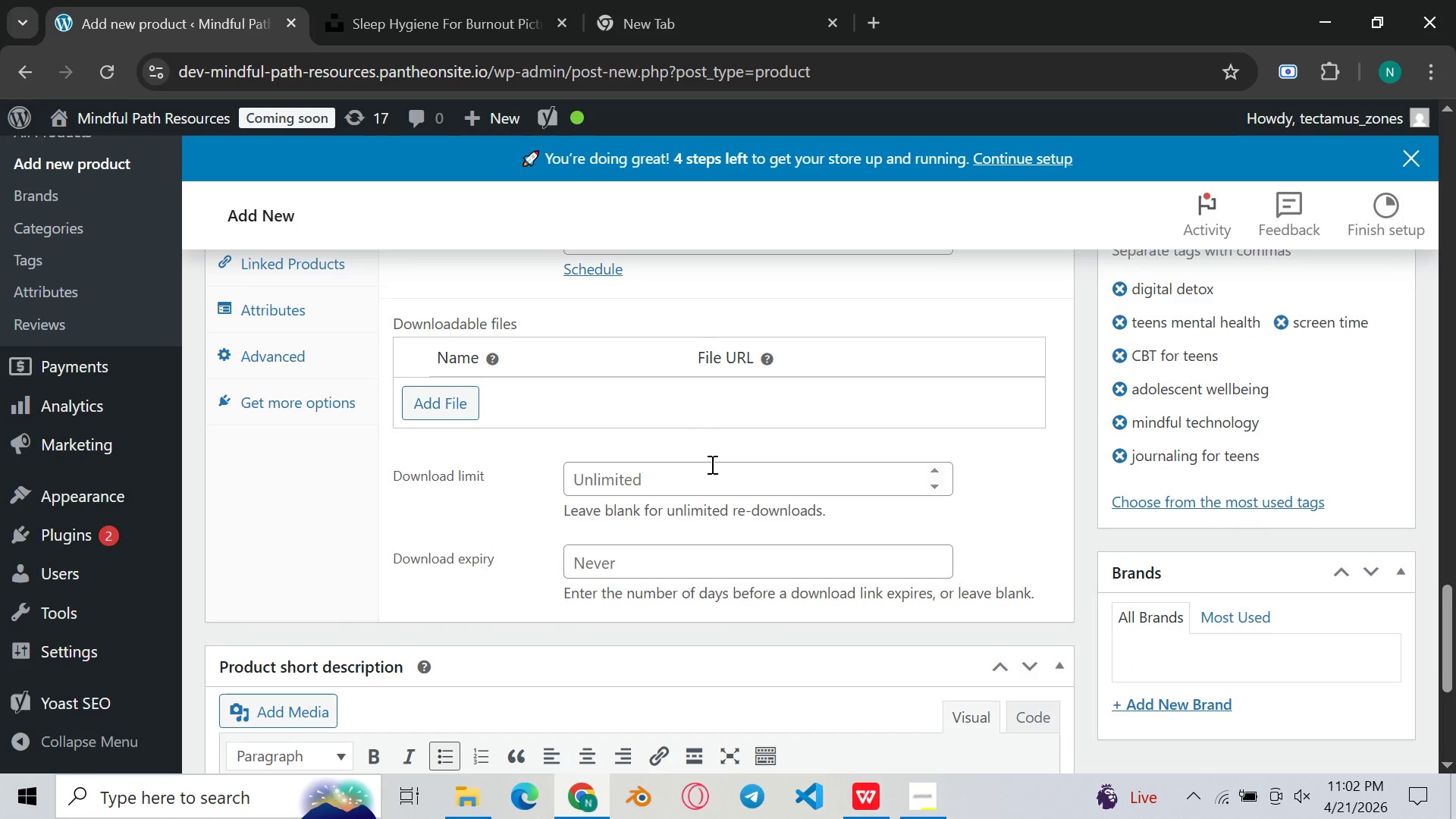 
wait(5.12)
 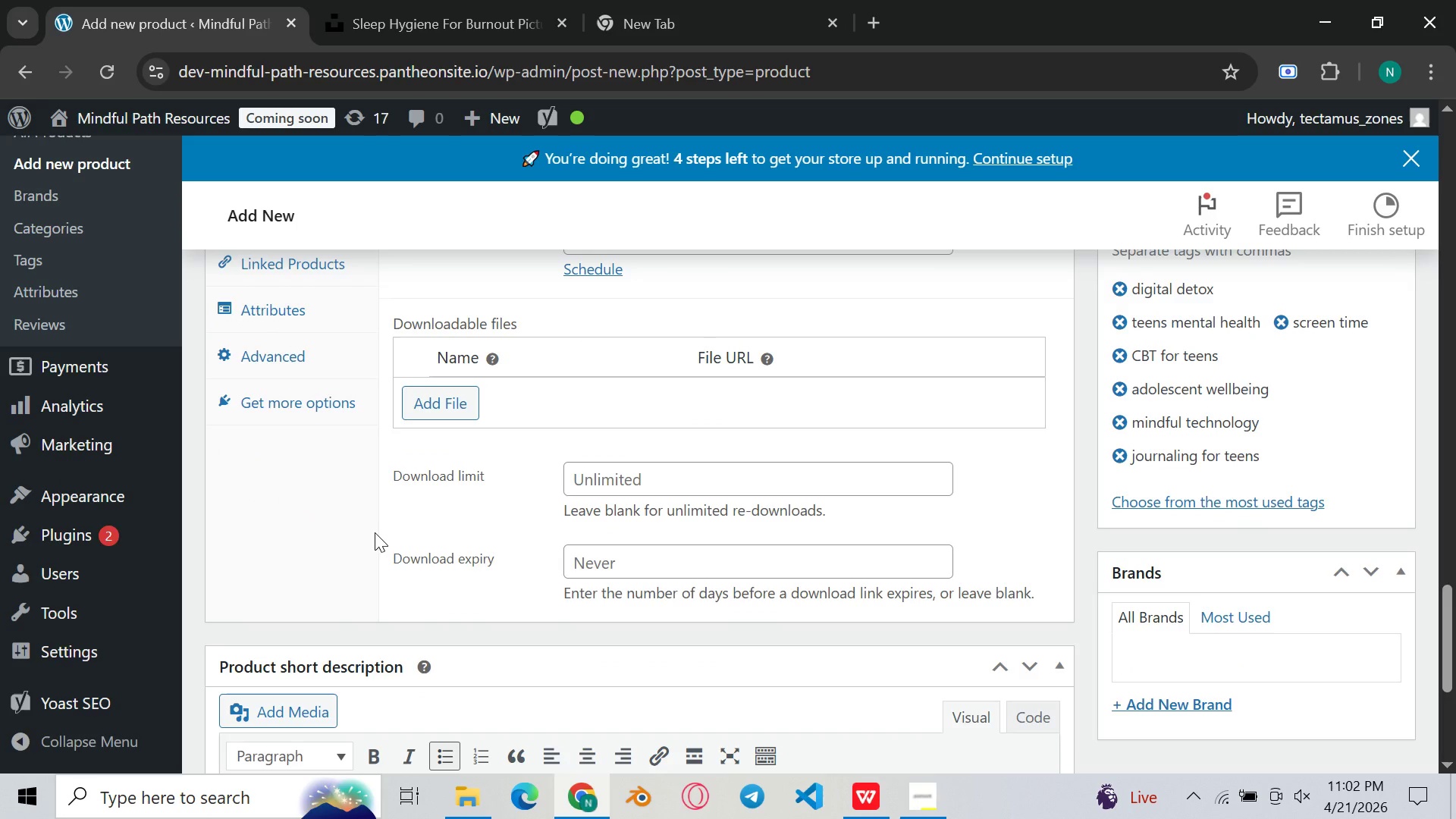 
left_click([708, 471])
 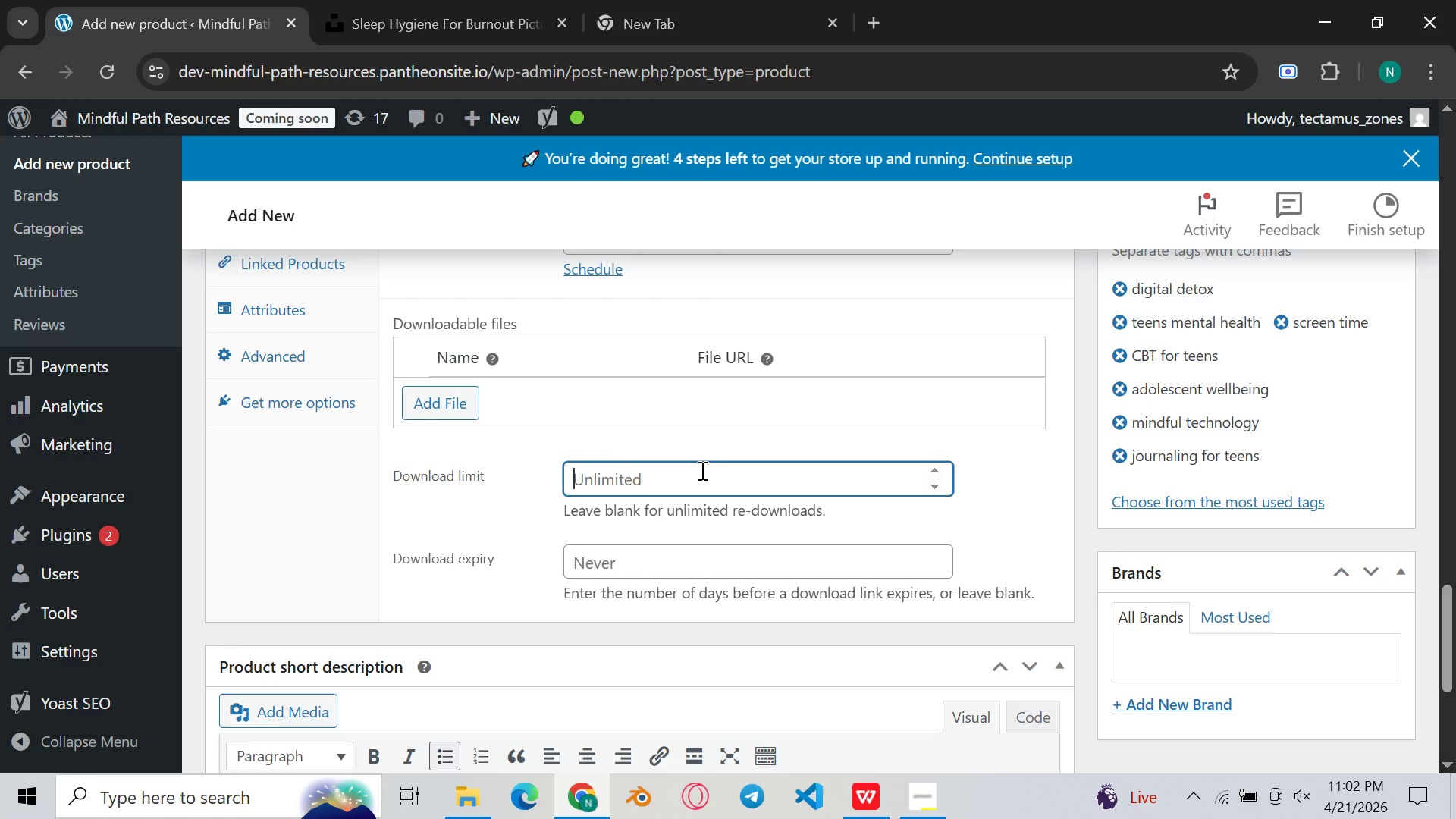 
key(5)
 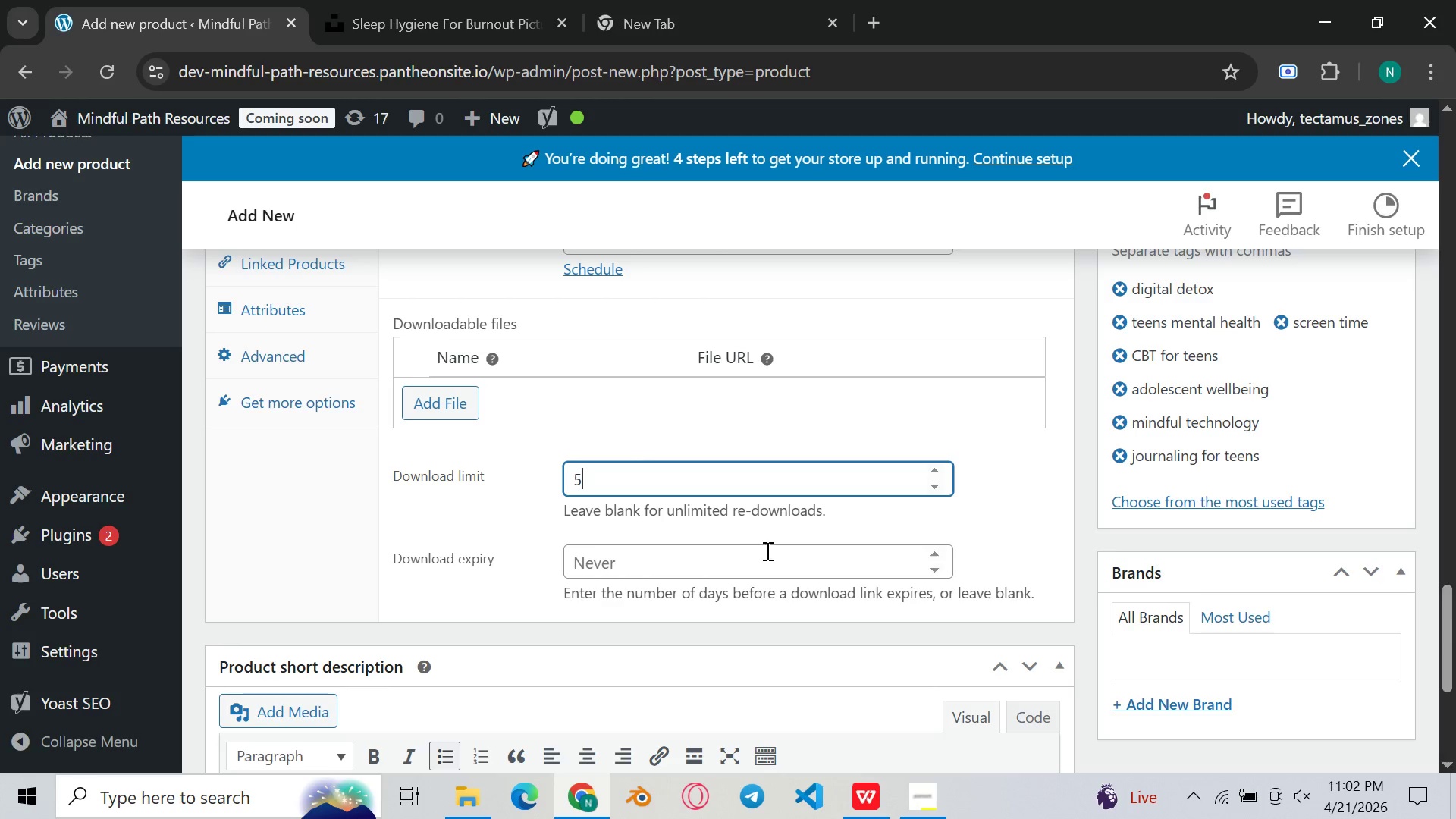 
left_click([767, 549])
 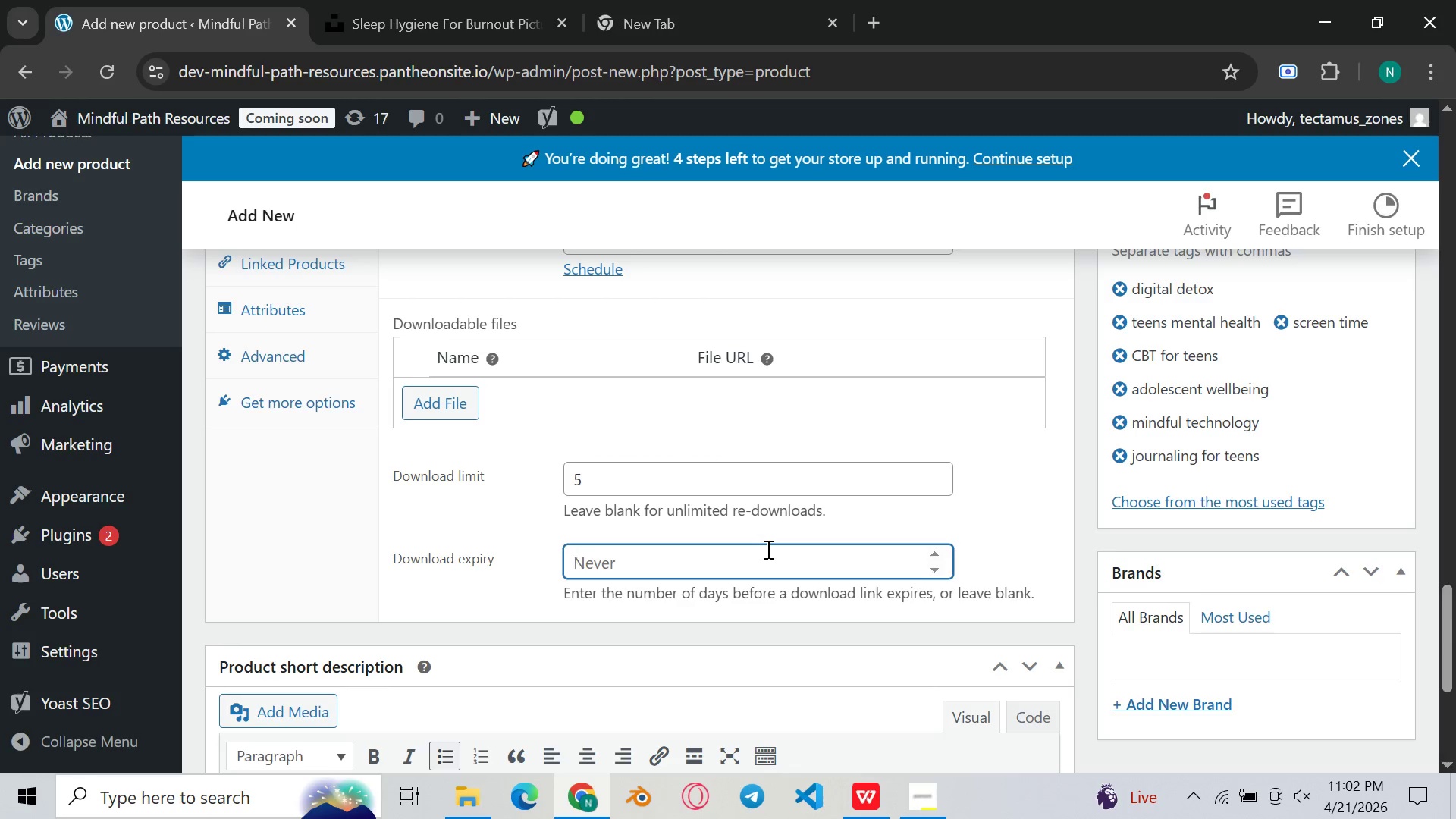 
type(365)
 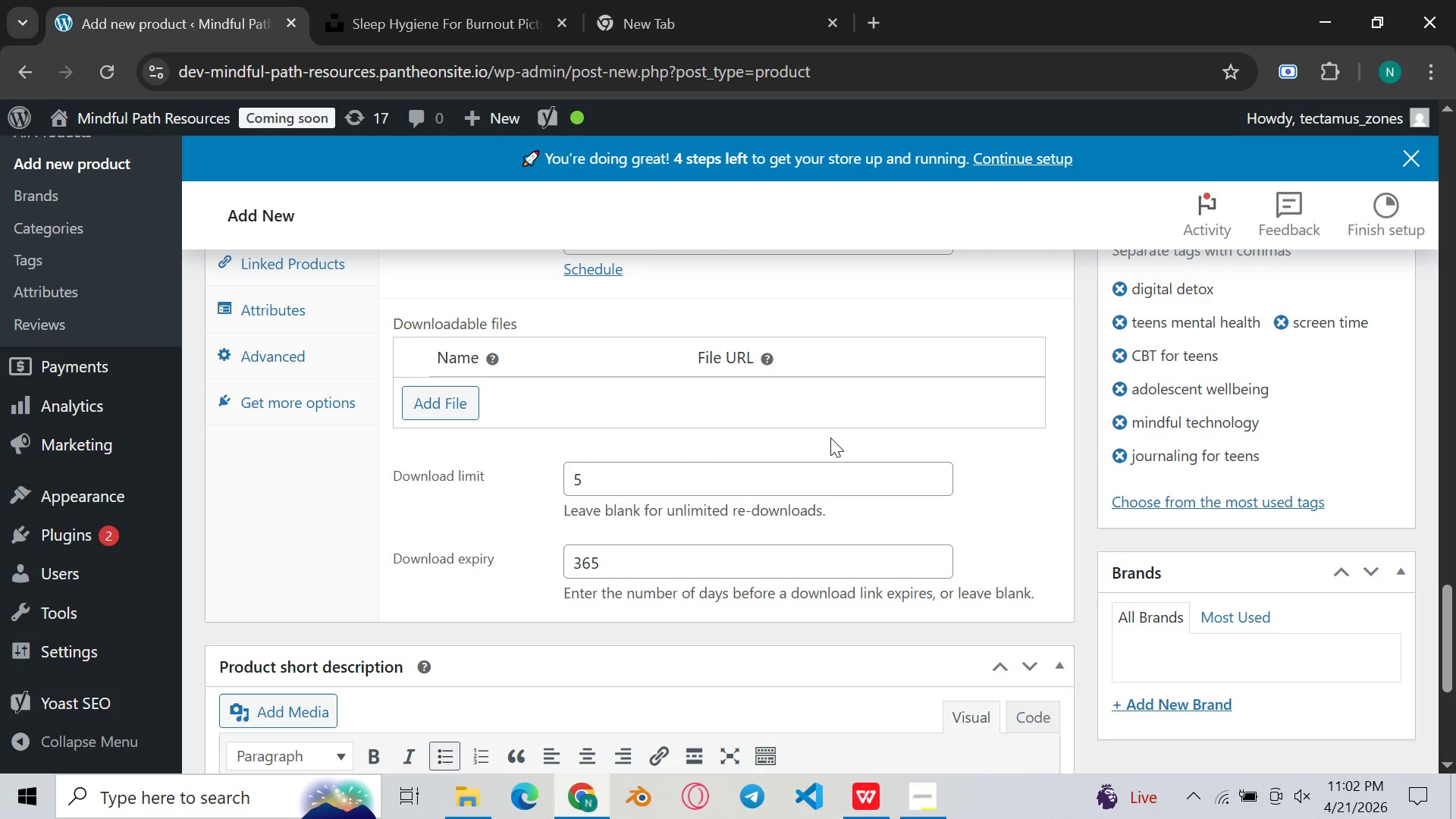 
scroll: coordinate [751, 522], scroll_direction: down, amount: 1.0
 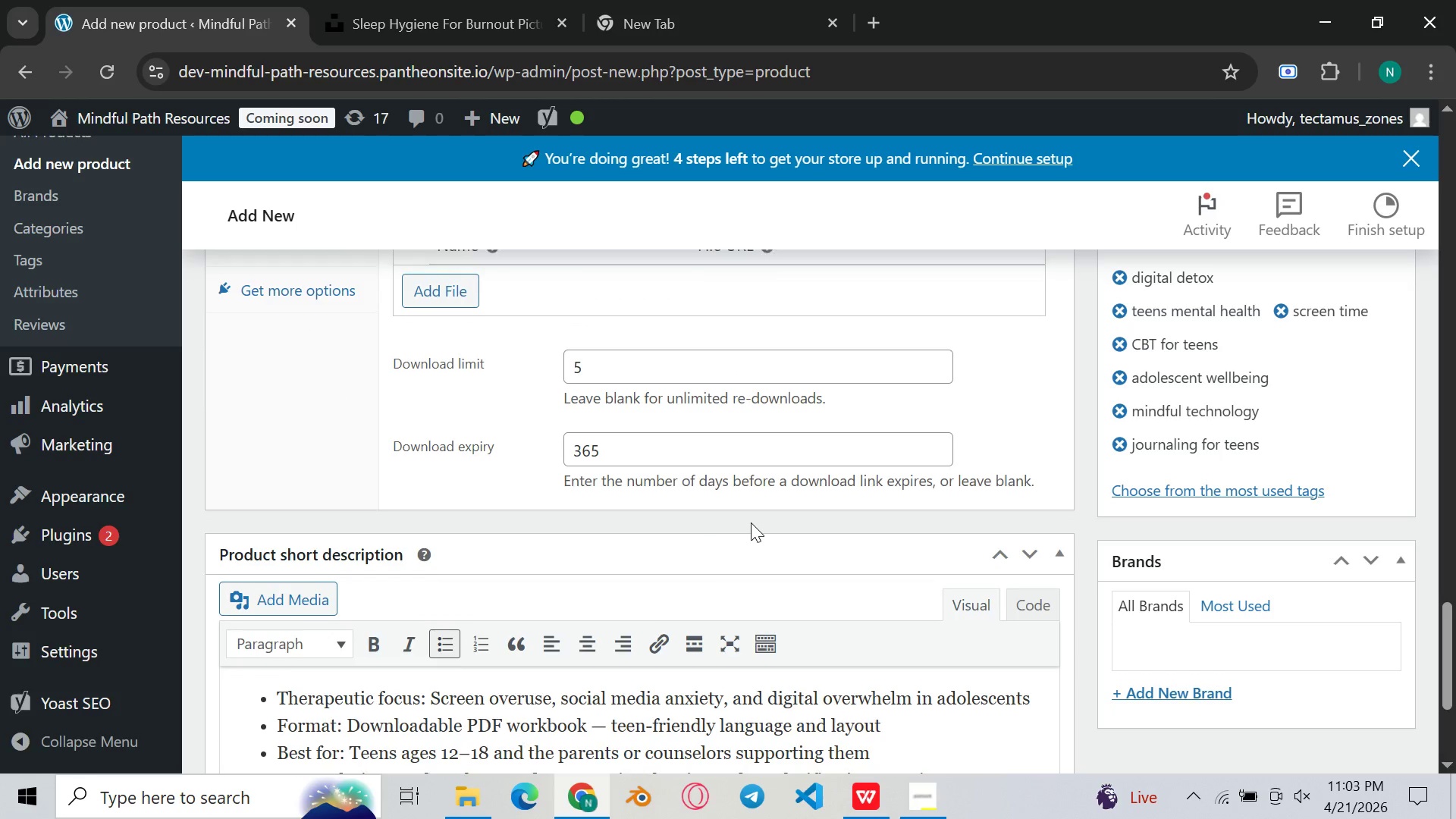 
scroll: coordinate [751, 522], scroll_direction: up, amount: 2.0
 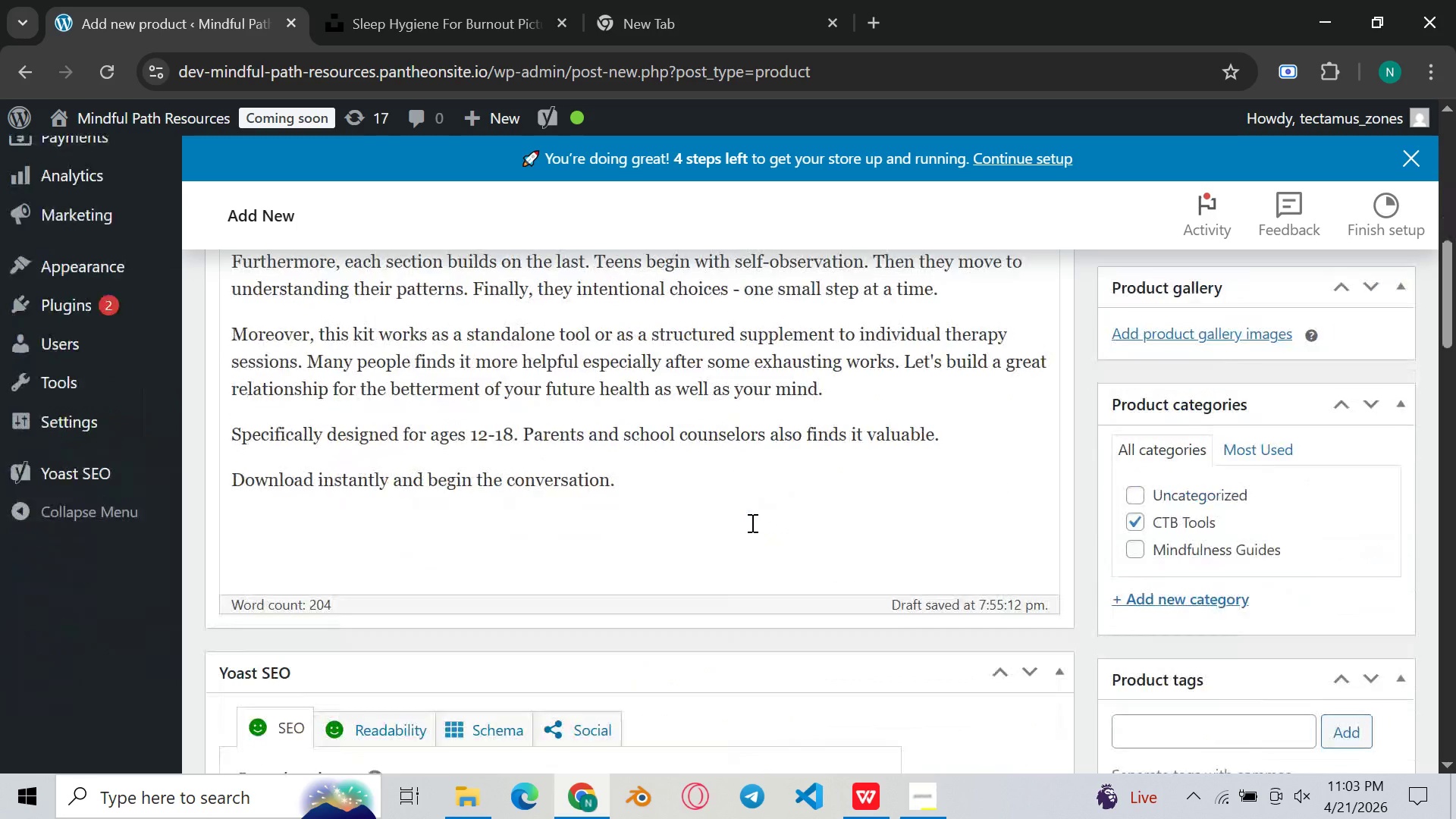 
scroll: coordinate [751, 522], scroll_direction: down, amount: 1.0
 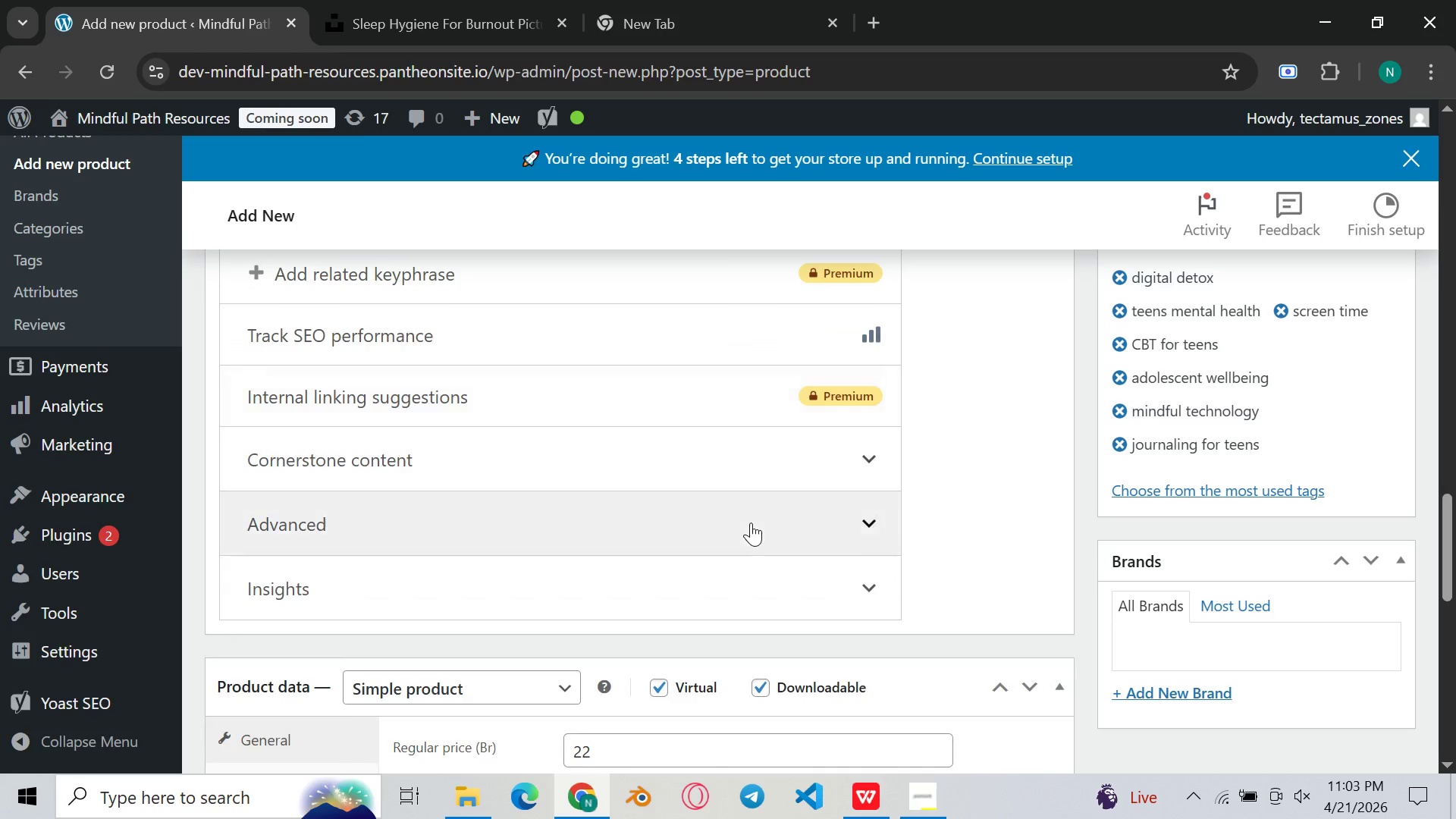 
scroll: coordinate [751, 522], scroll_direction: up, amount: 2.0
 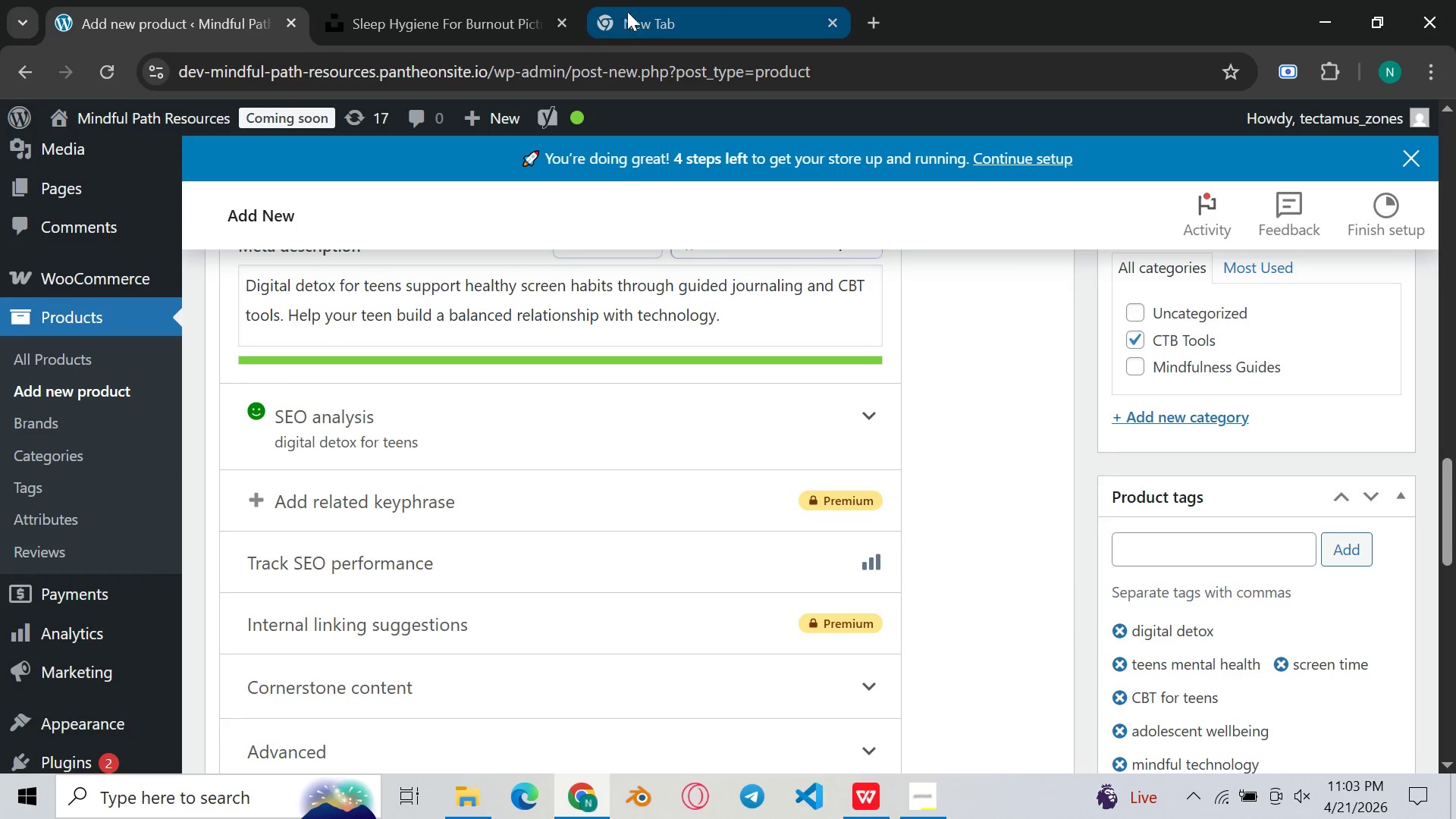 
wait(6.0)
 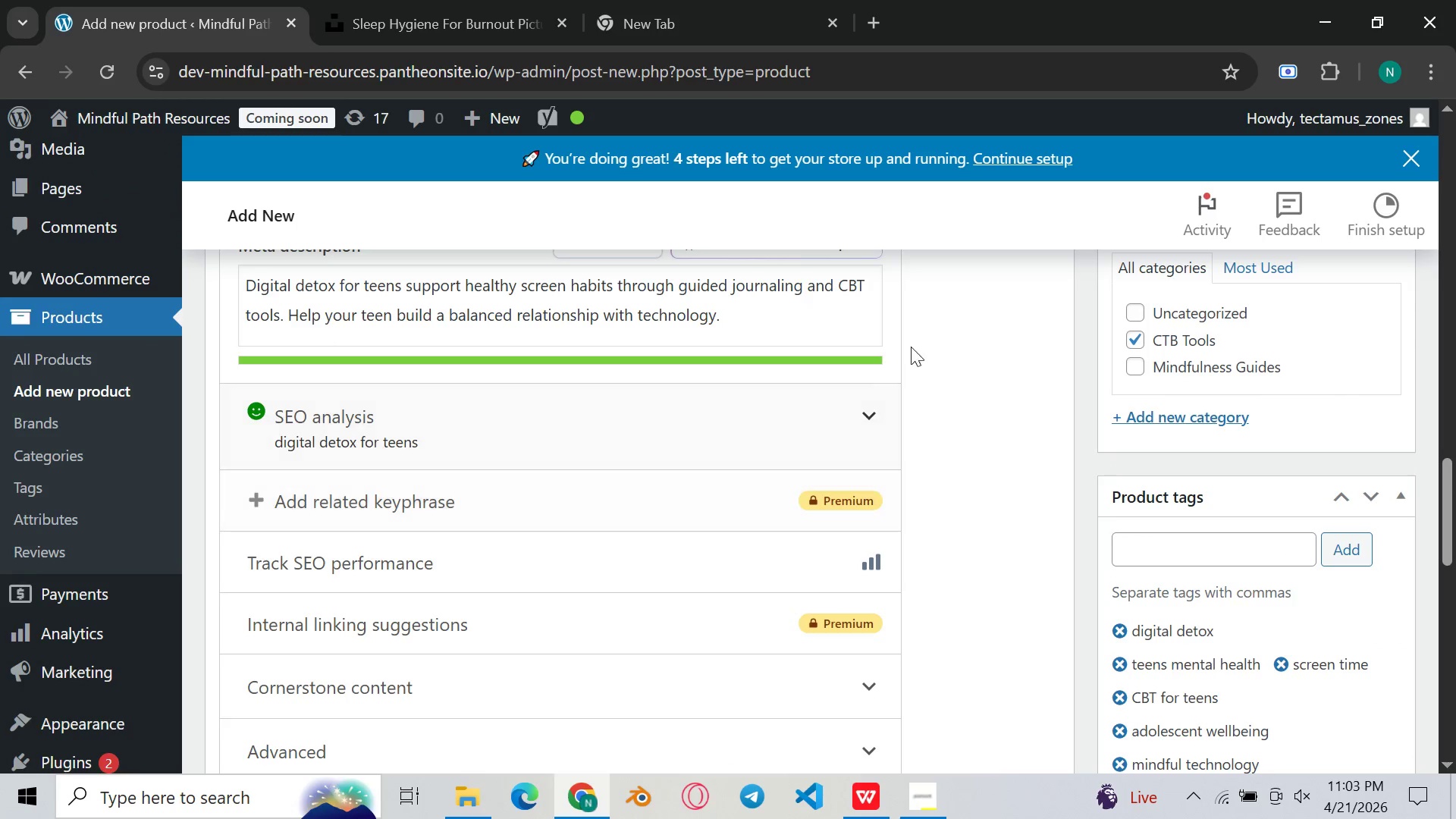 
left_click([829, 14])
 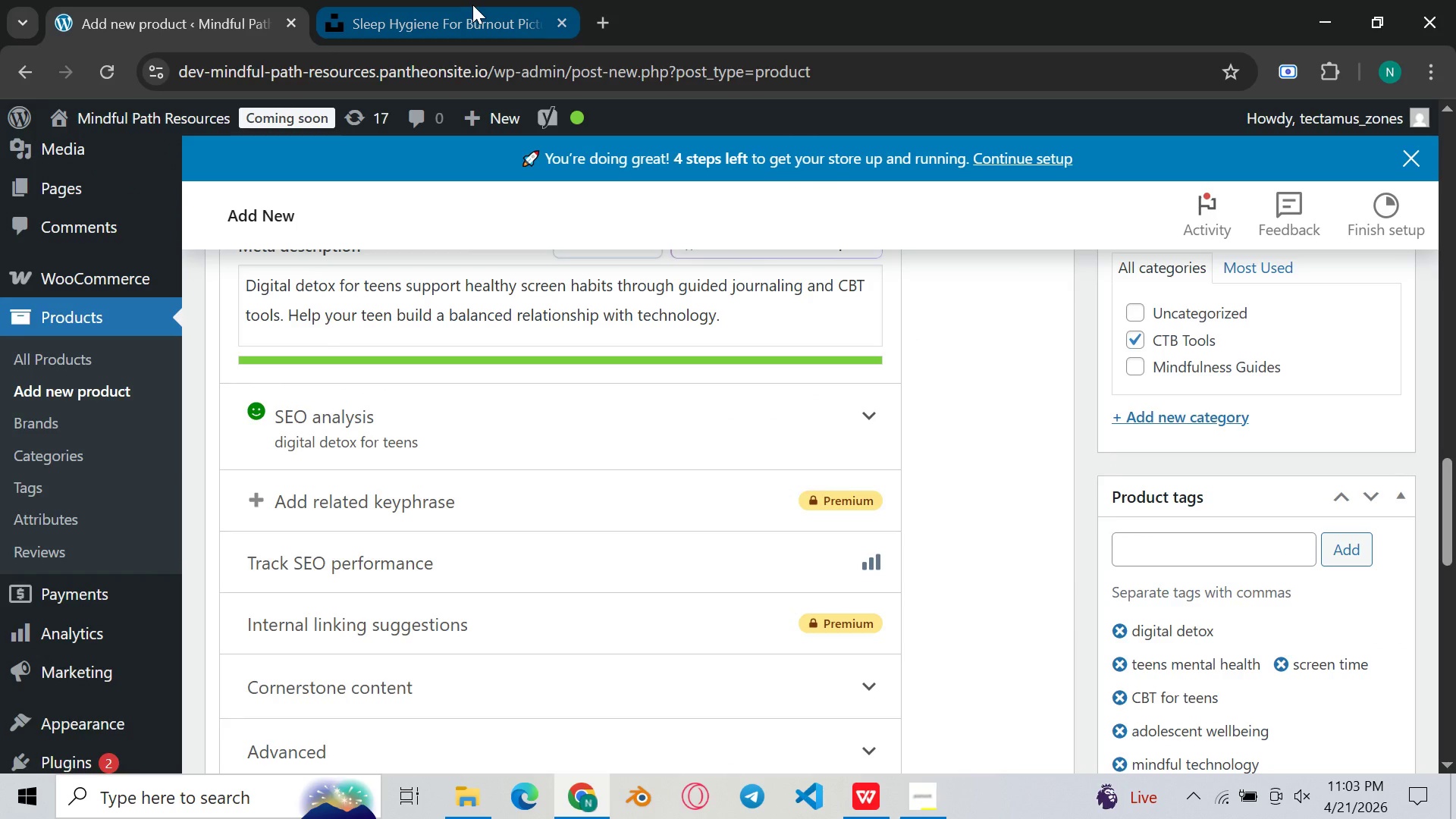 
left_click([472, 5])
 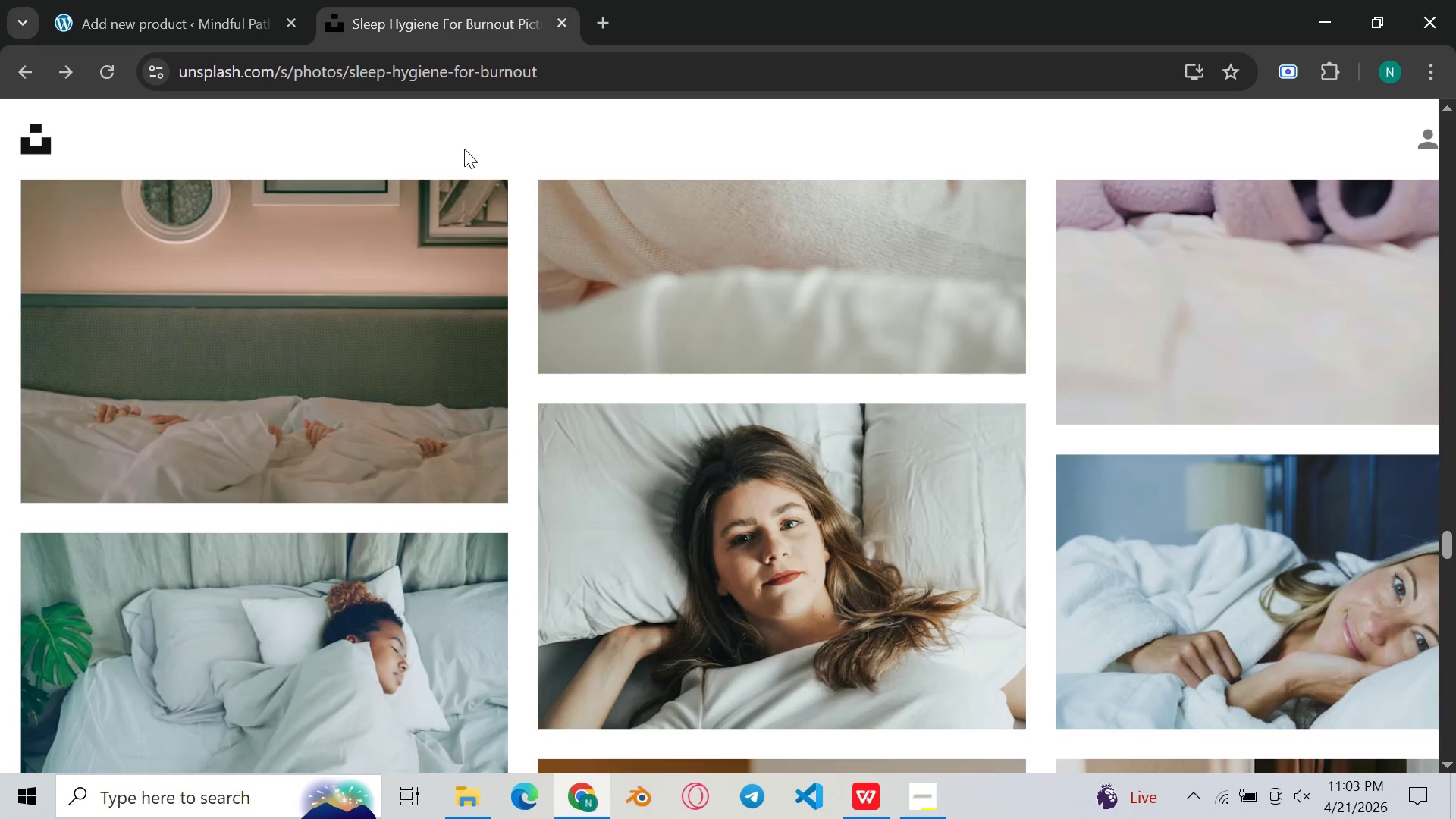 
wait(8.31)
 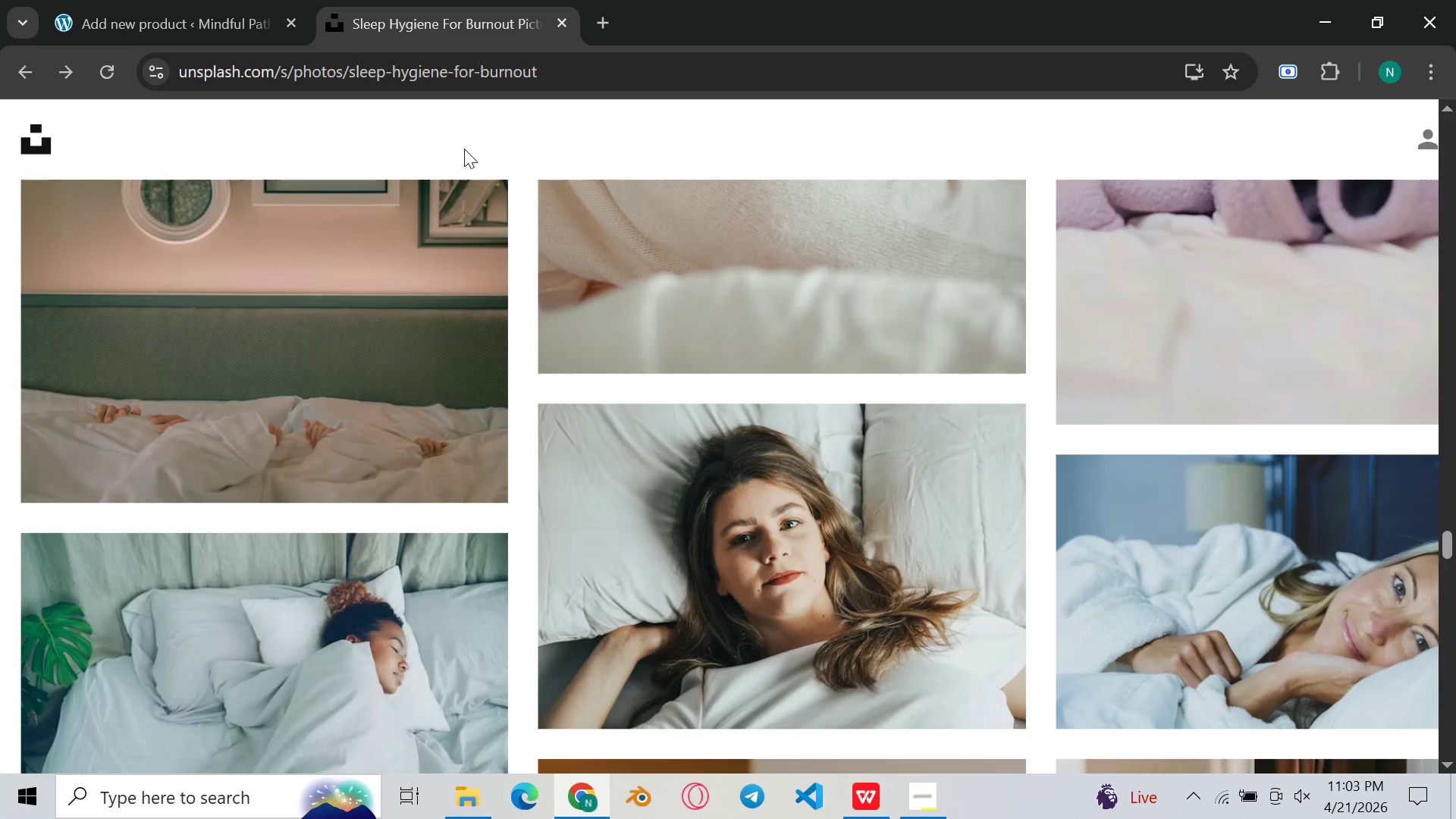 
scroll: coordinate [543, 155], scroll_direction: up, amount: 92.0
 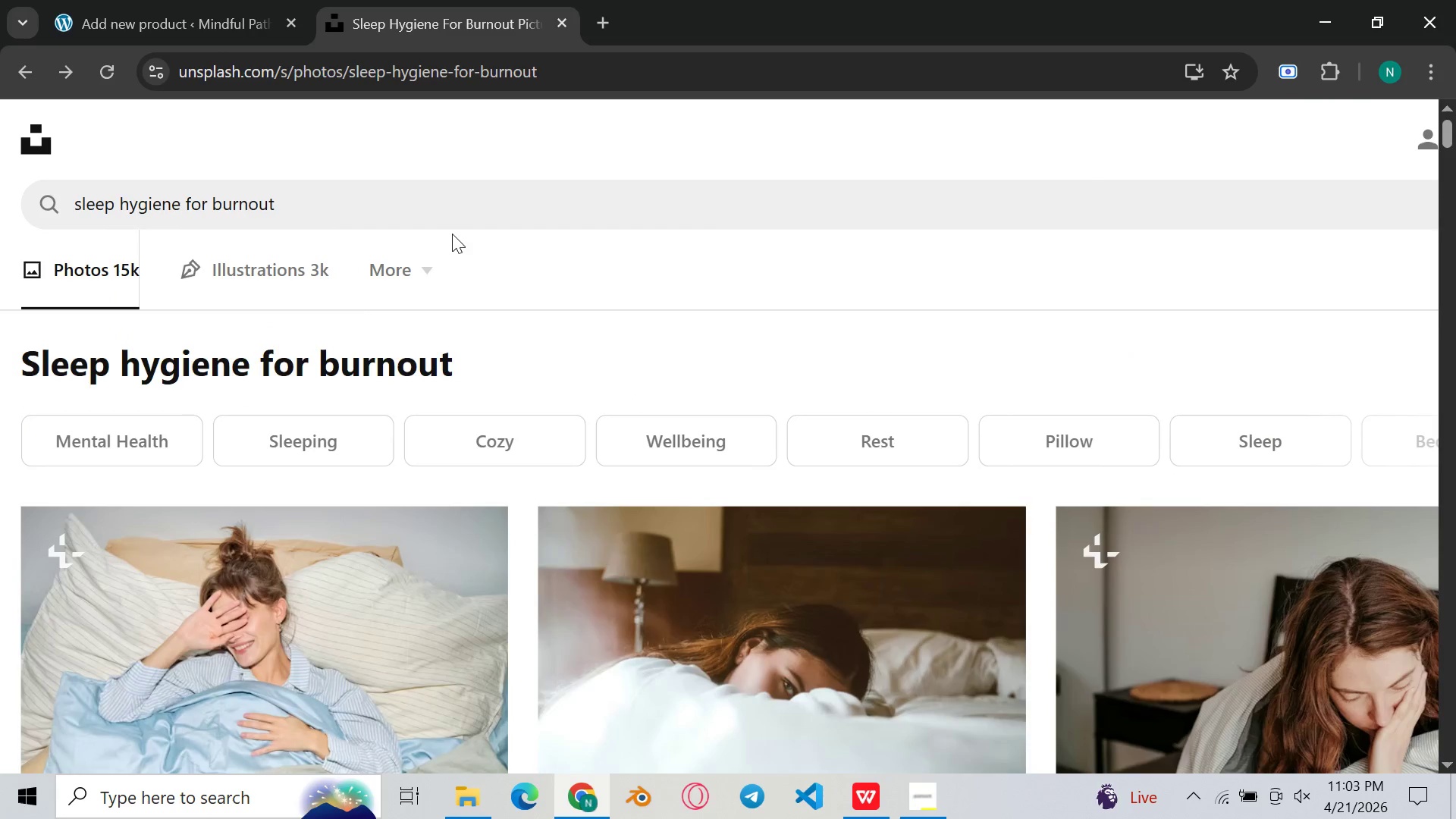 
left_click([476, 206])
 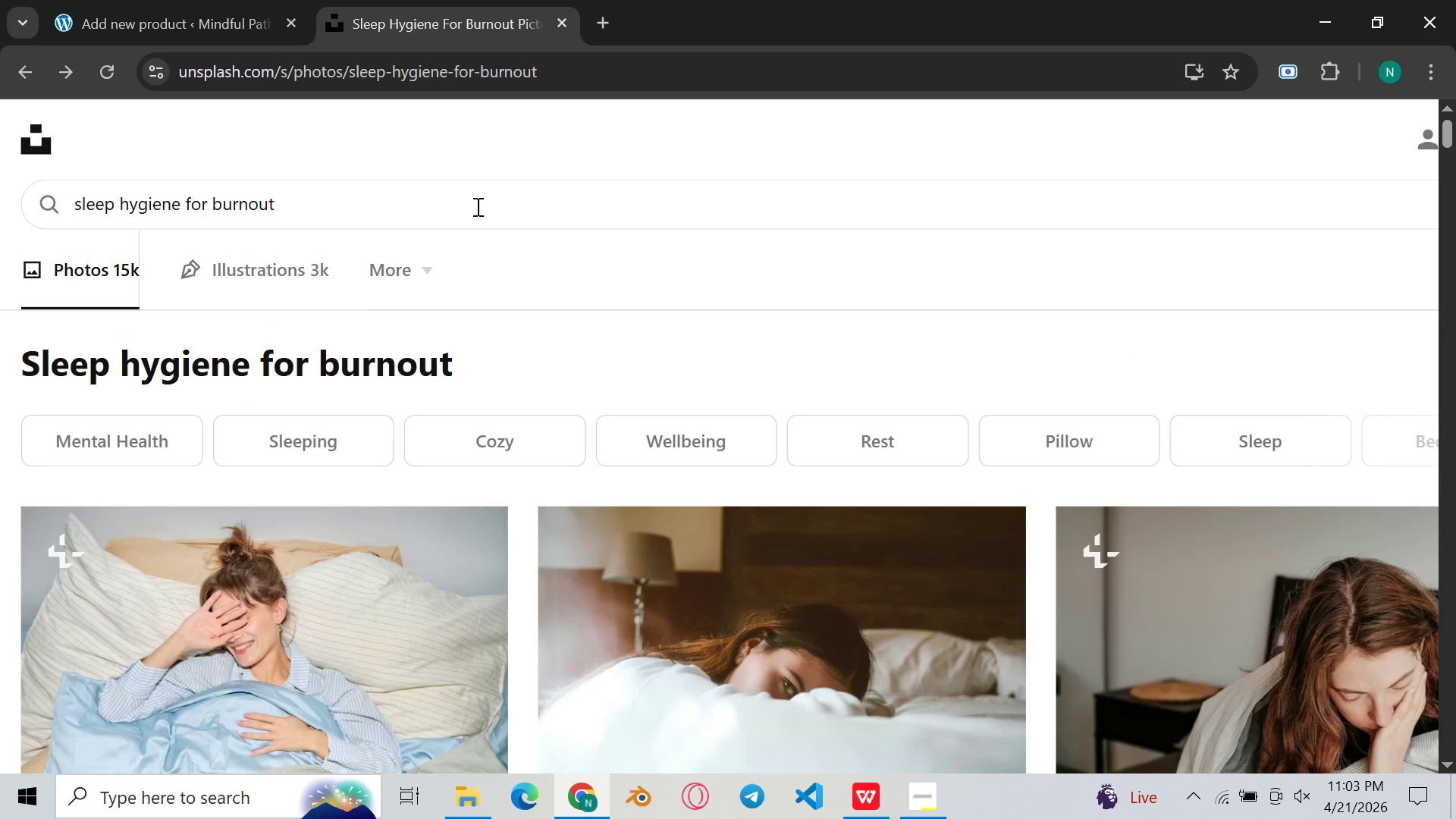 
key(Control+A)
 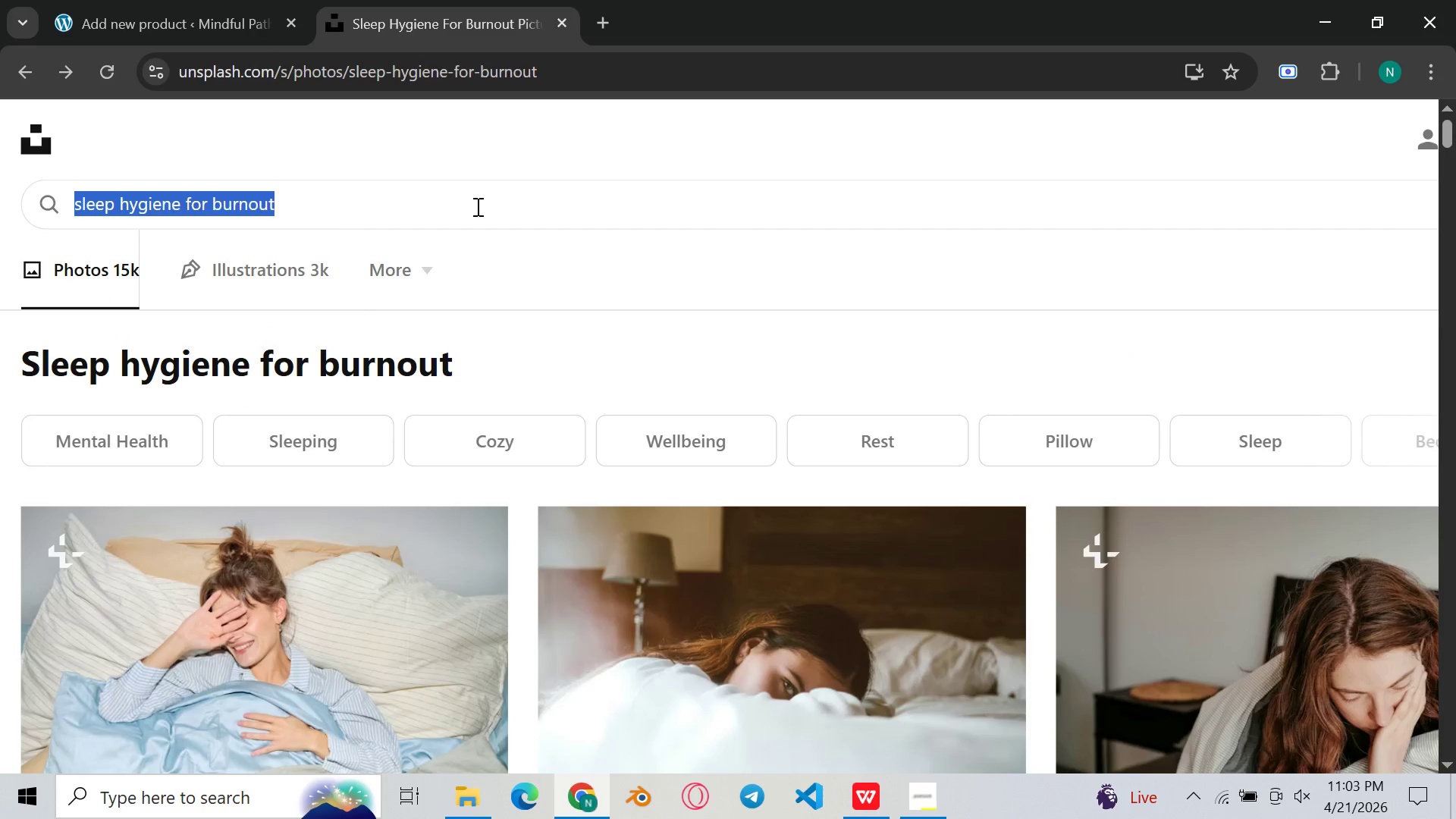 
type(digital detox for kids)
 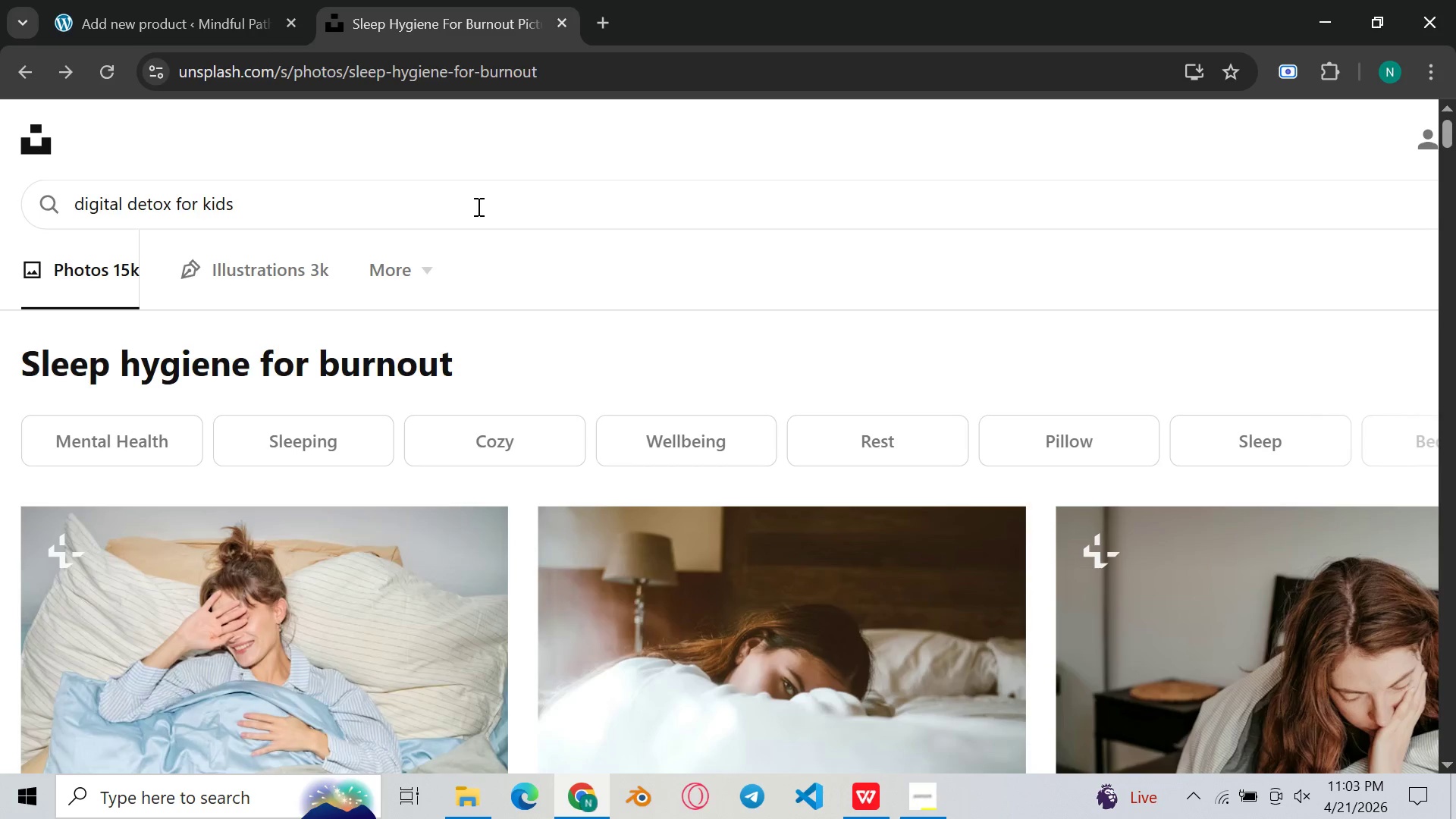 
key(Enter)
 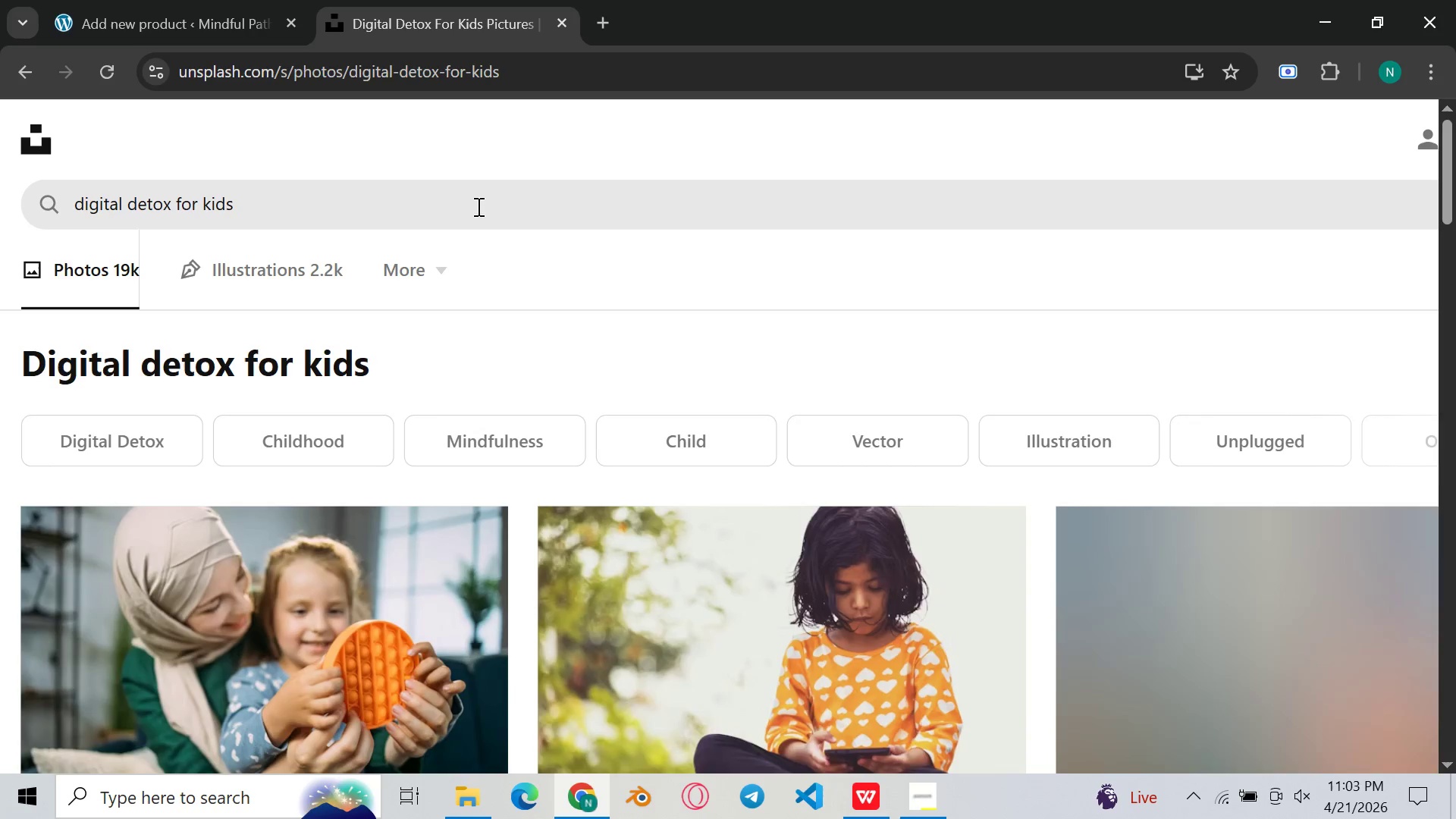 
scroll: coordinate [640, 479], scroll_direction: down, amount: 7.0
 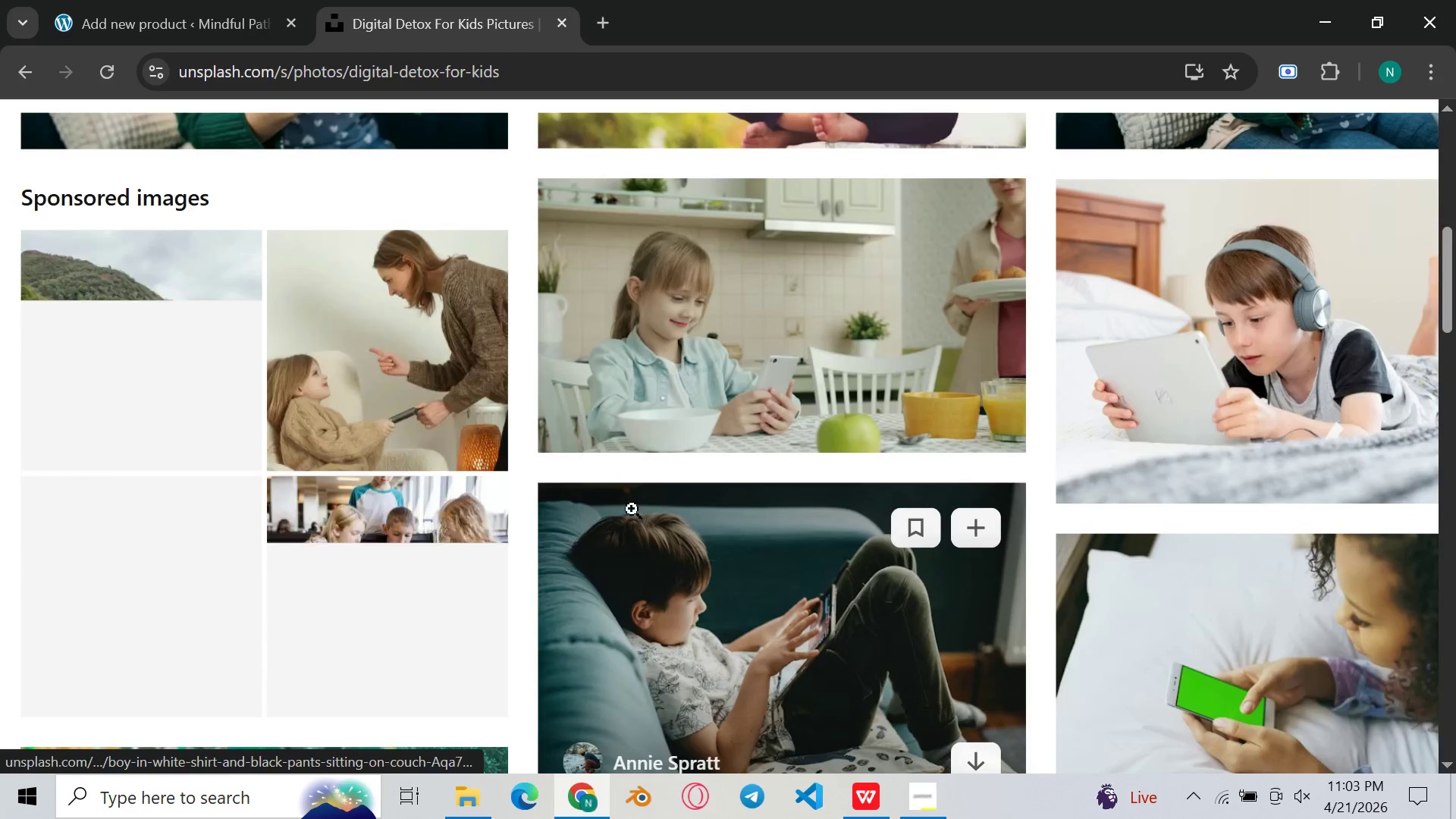 
mouse_move([645, 503])
 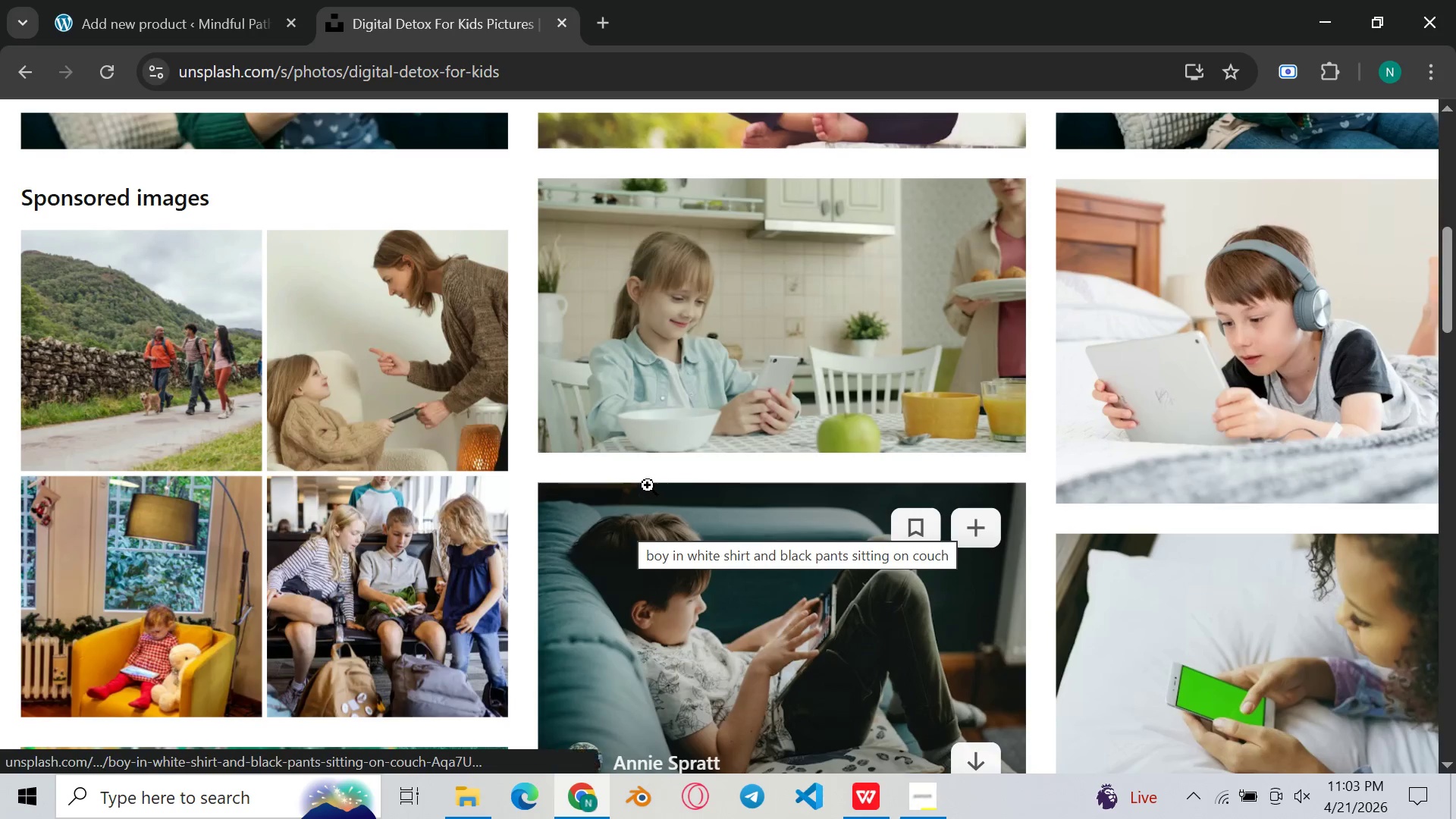 
scroll: coordinate [623, 469], scroll_direction: down, amount: 9.0
 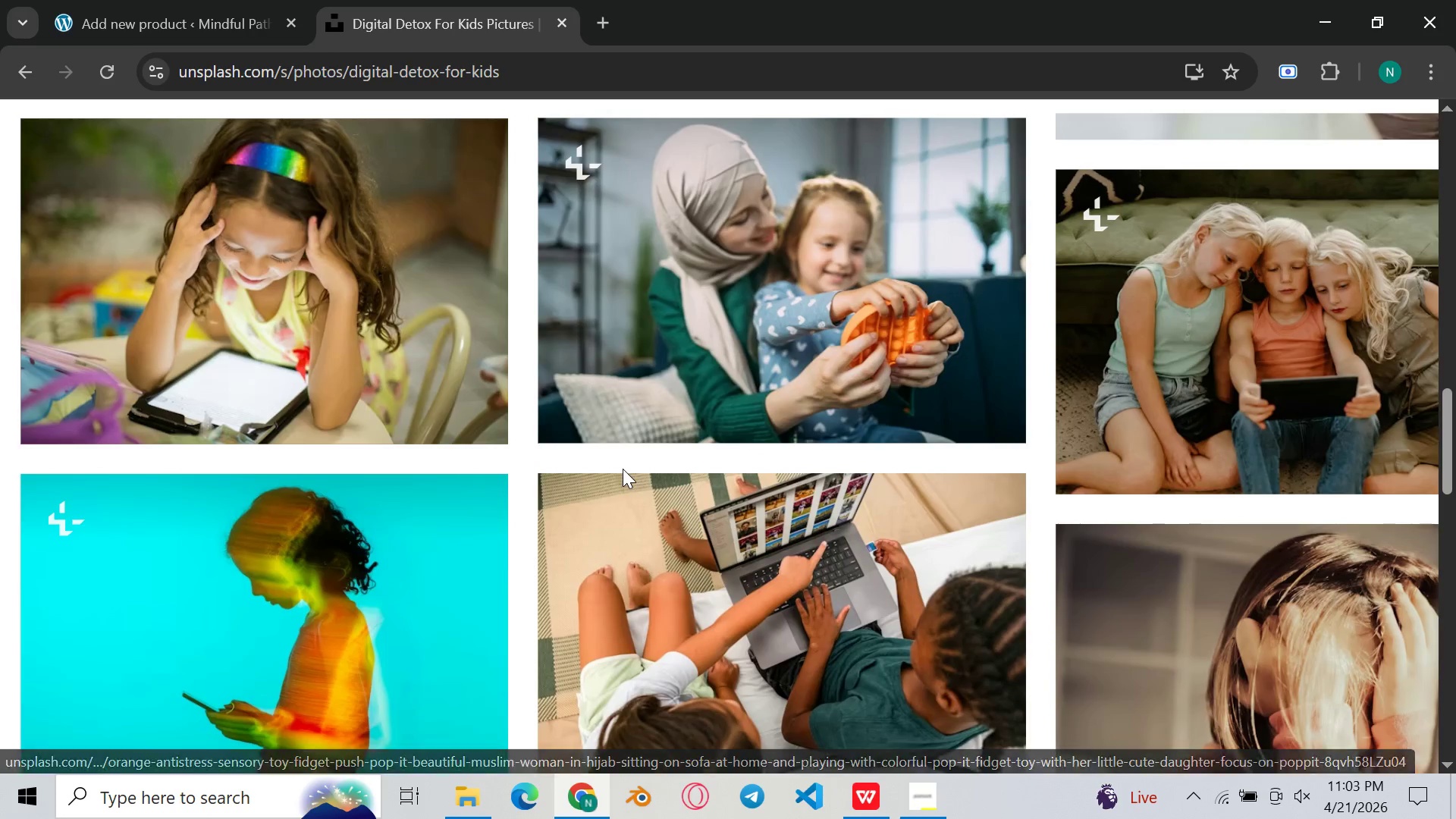 
scroll: coordinate [623, 469], scroll_direction: down, amount: 5.0
 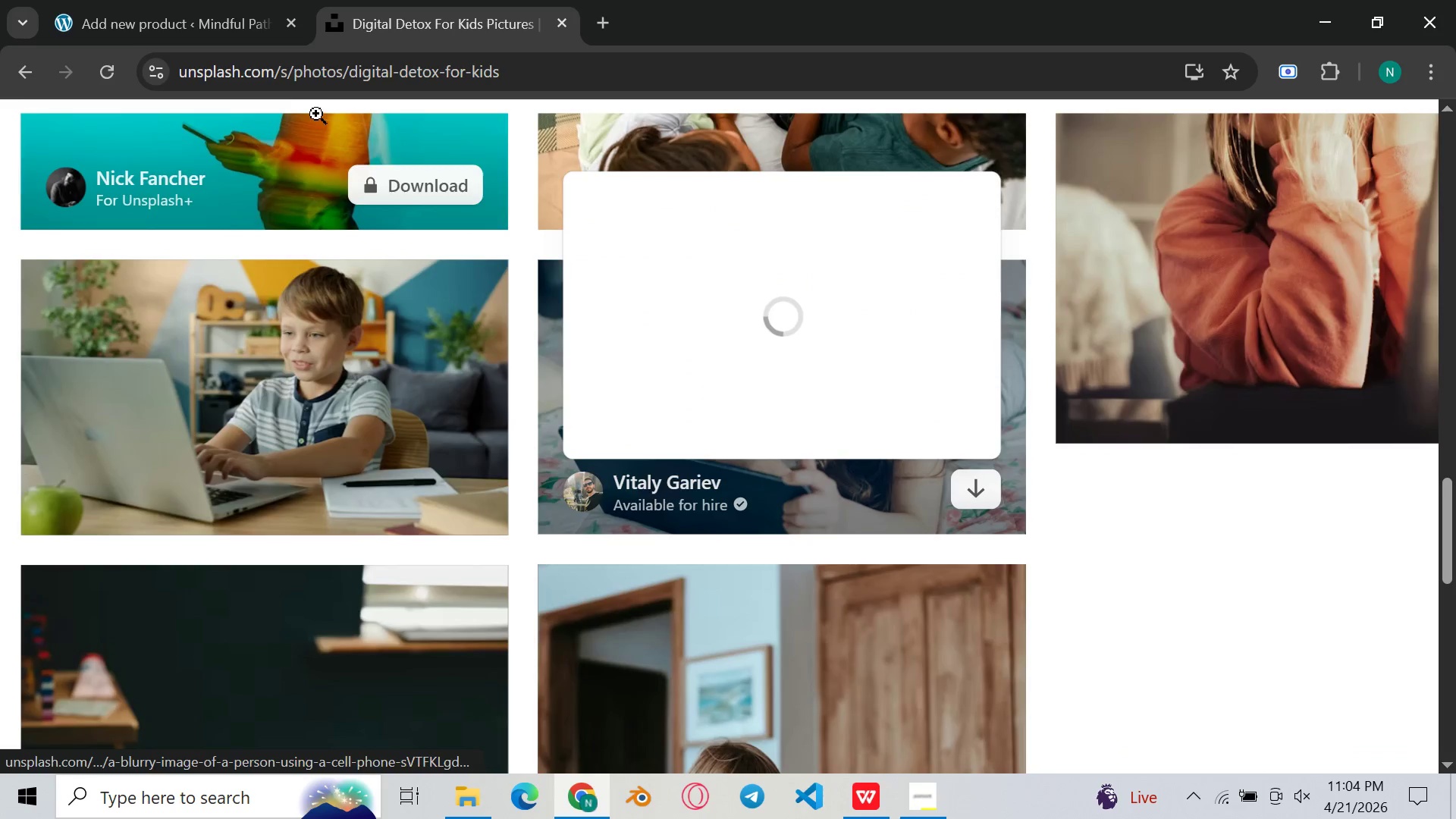 
left_click([144, 0])
 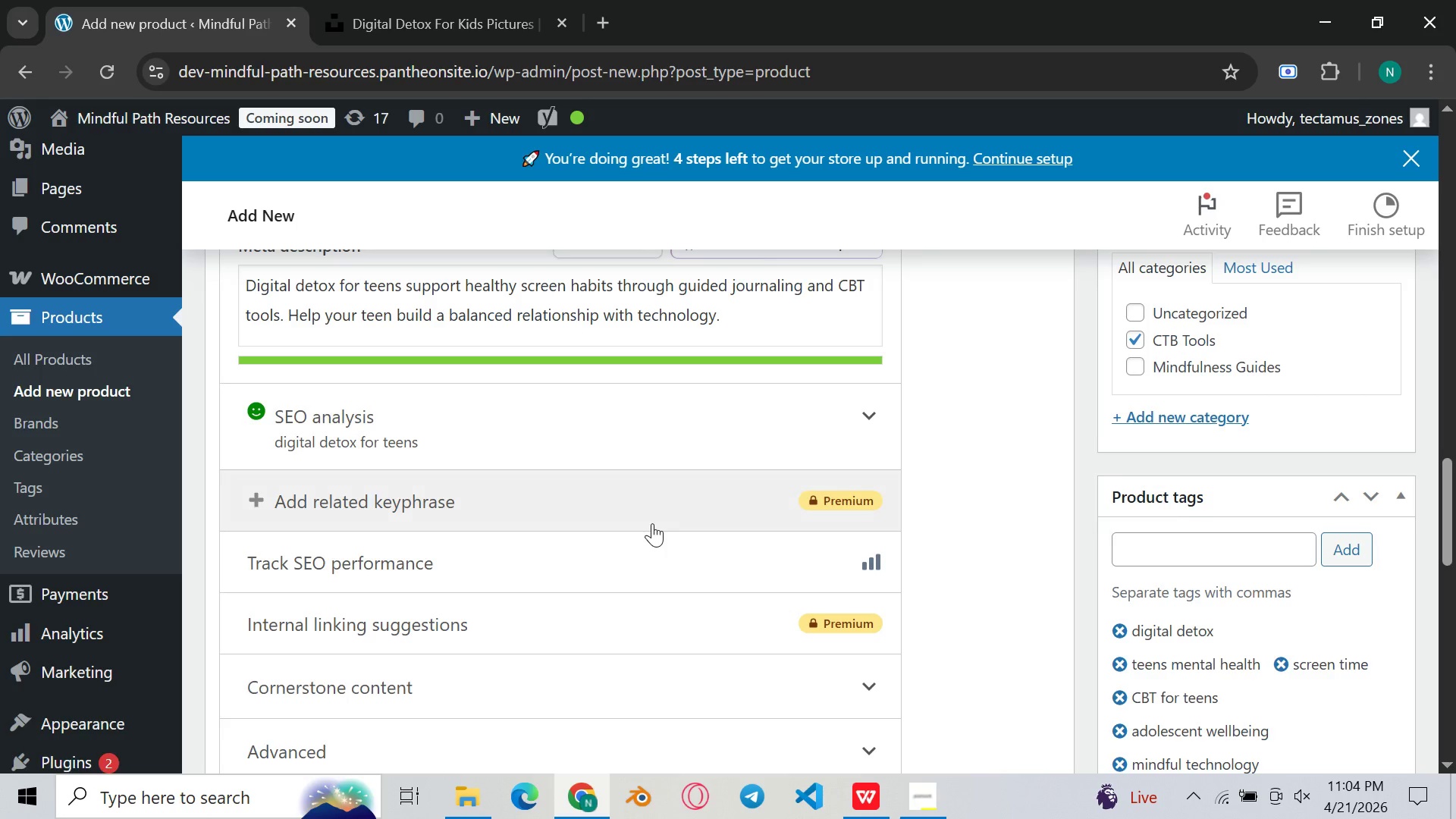 
scroll: coordinate [652, 523], scroll_direction: up, amount: 3.0
 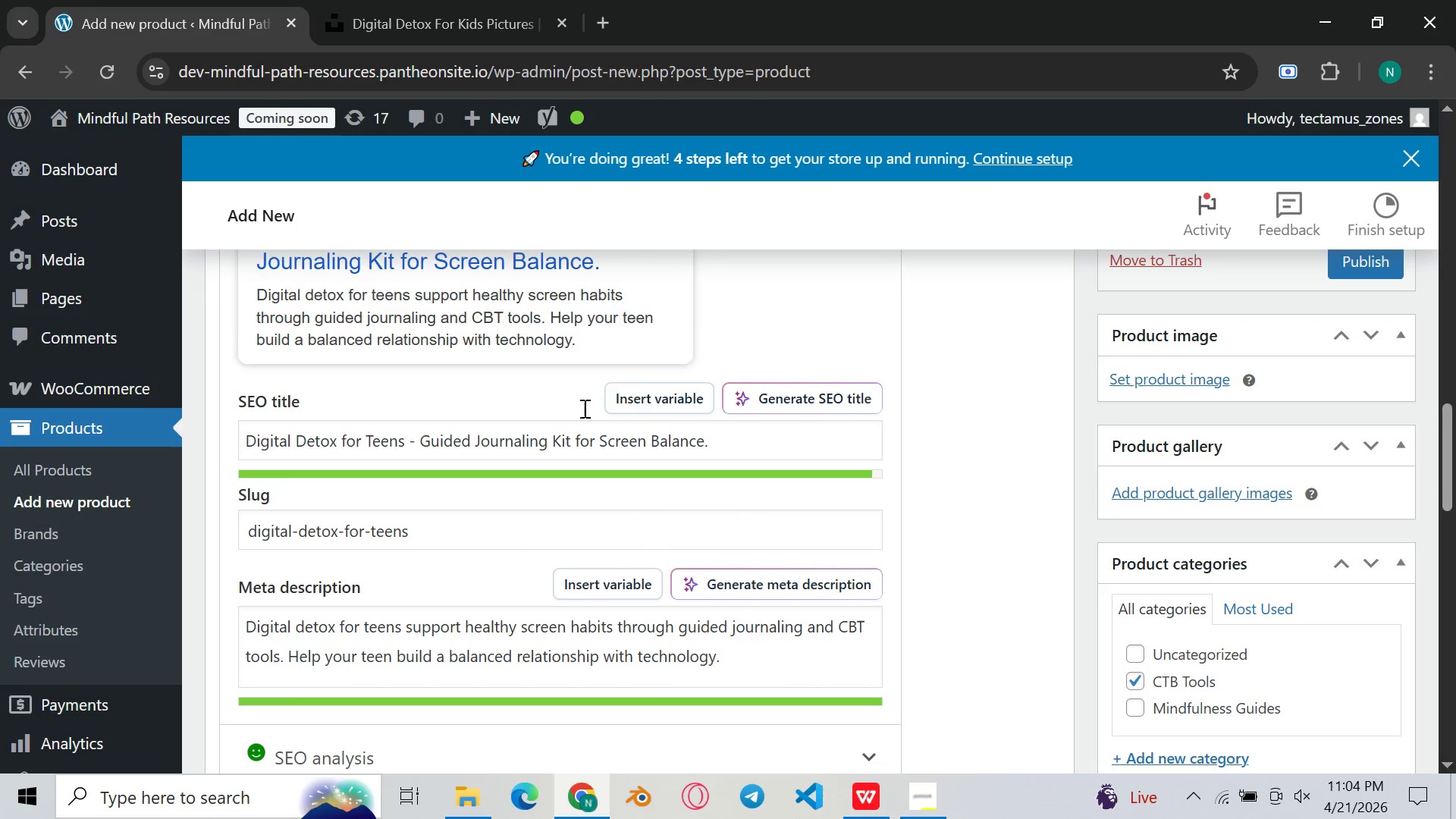 
left_click([431, 0])
 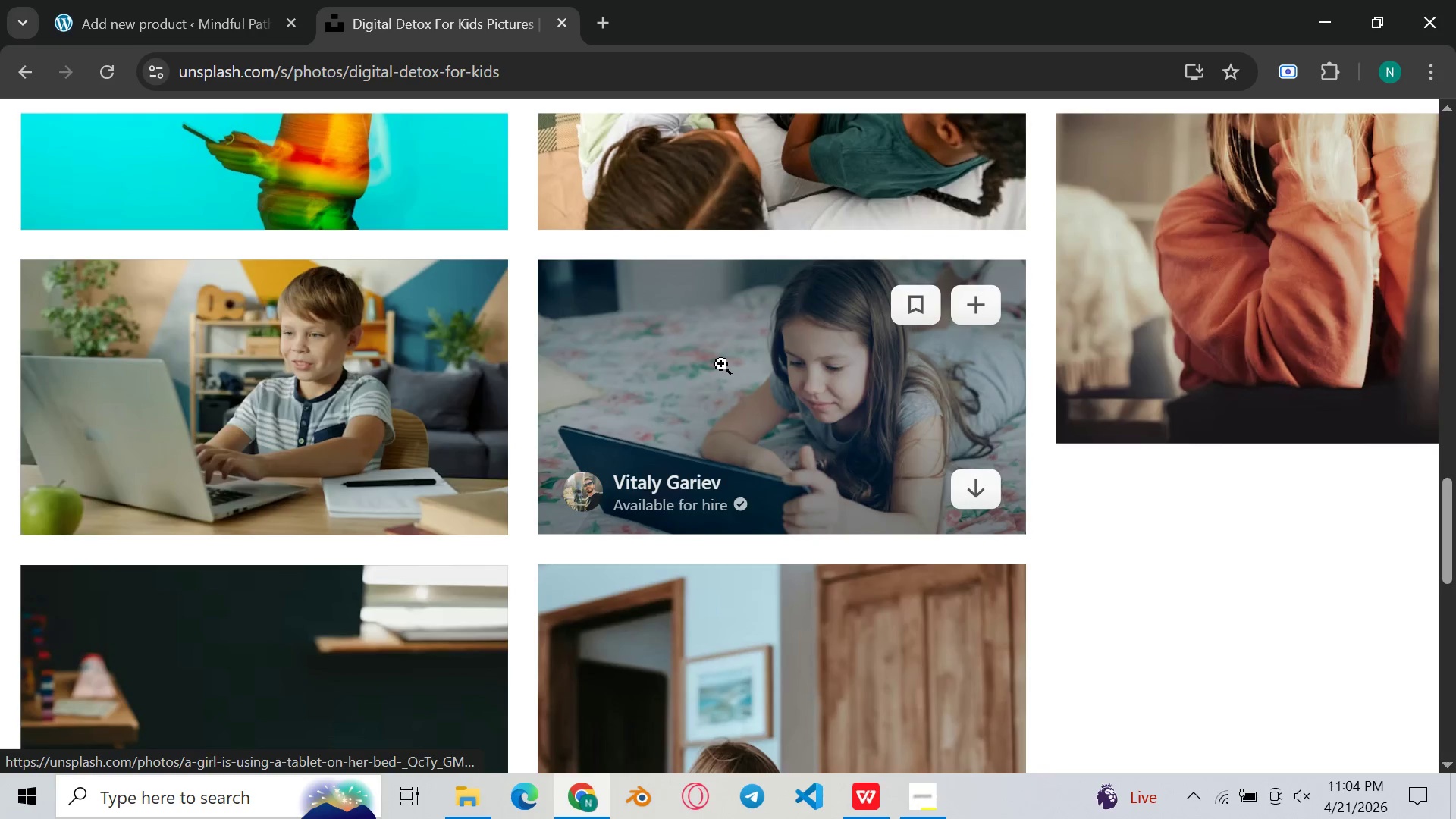 
scroll: coordinate [874, 511], scroll_direction: up, amount: 13.0
 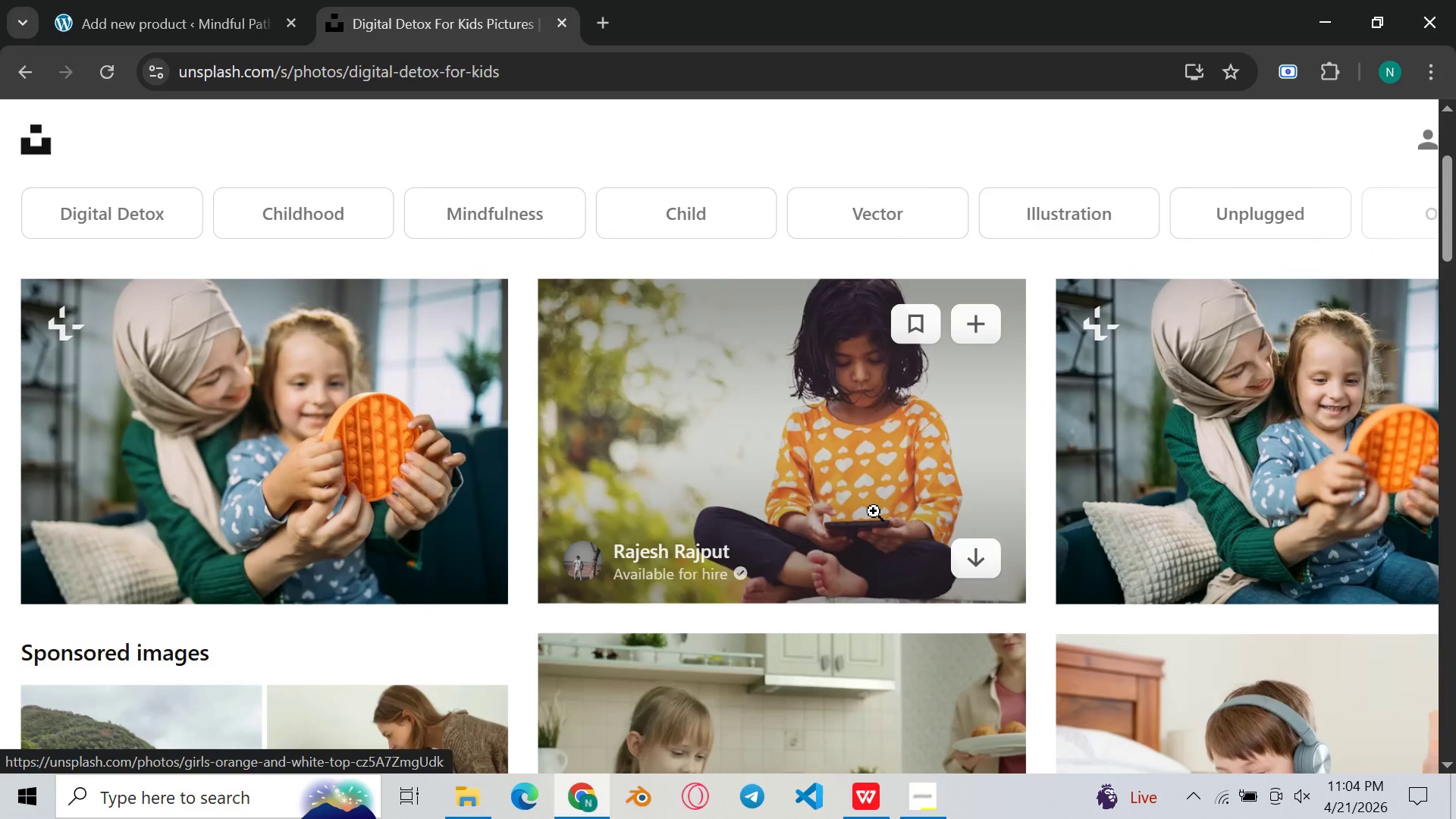 
scroll: coordinate [871, 512], scroll_direction: down, amount: 17.0
 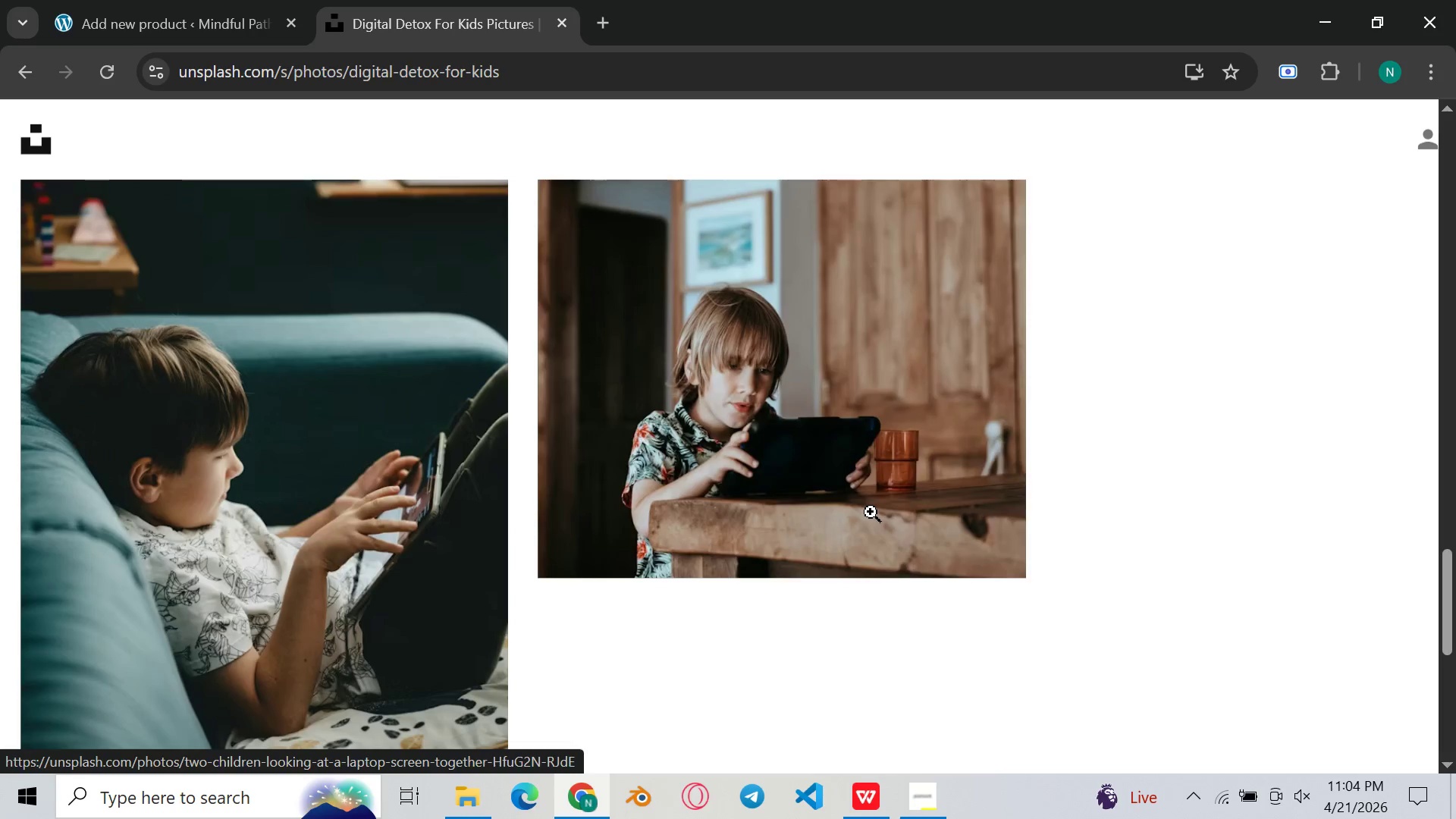 
scroll: coordinate [871, 512], scroll_direction: up, amount: 21.0
 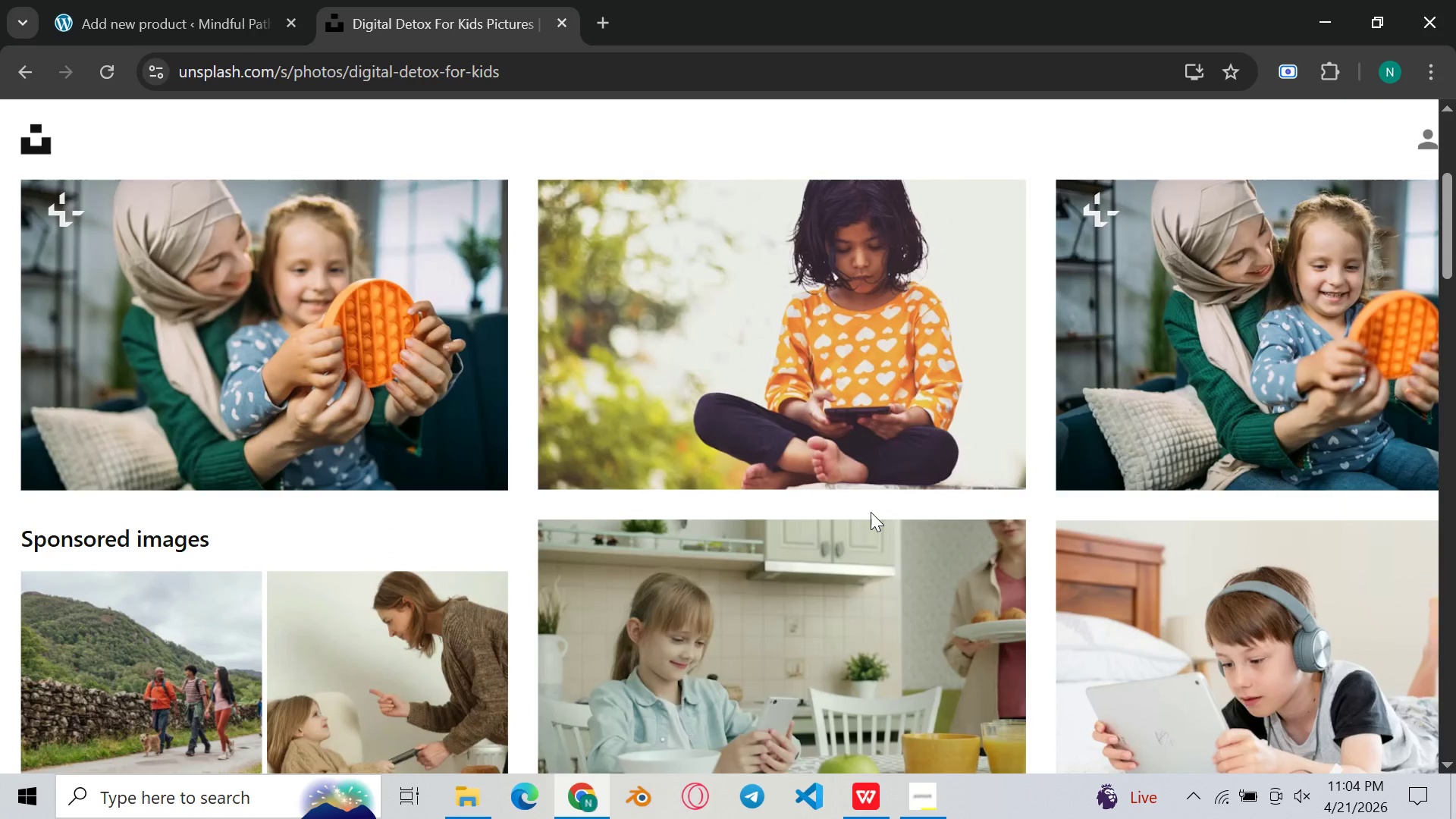 
scroll: coordinate [871, 512], scroll_direction: down, amount: 3.0
 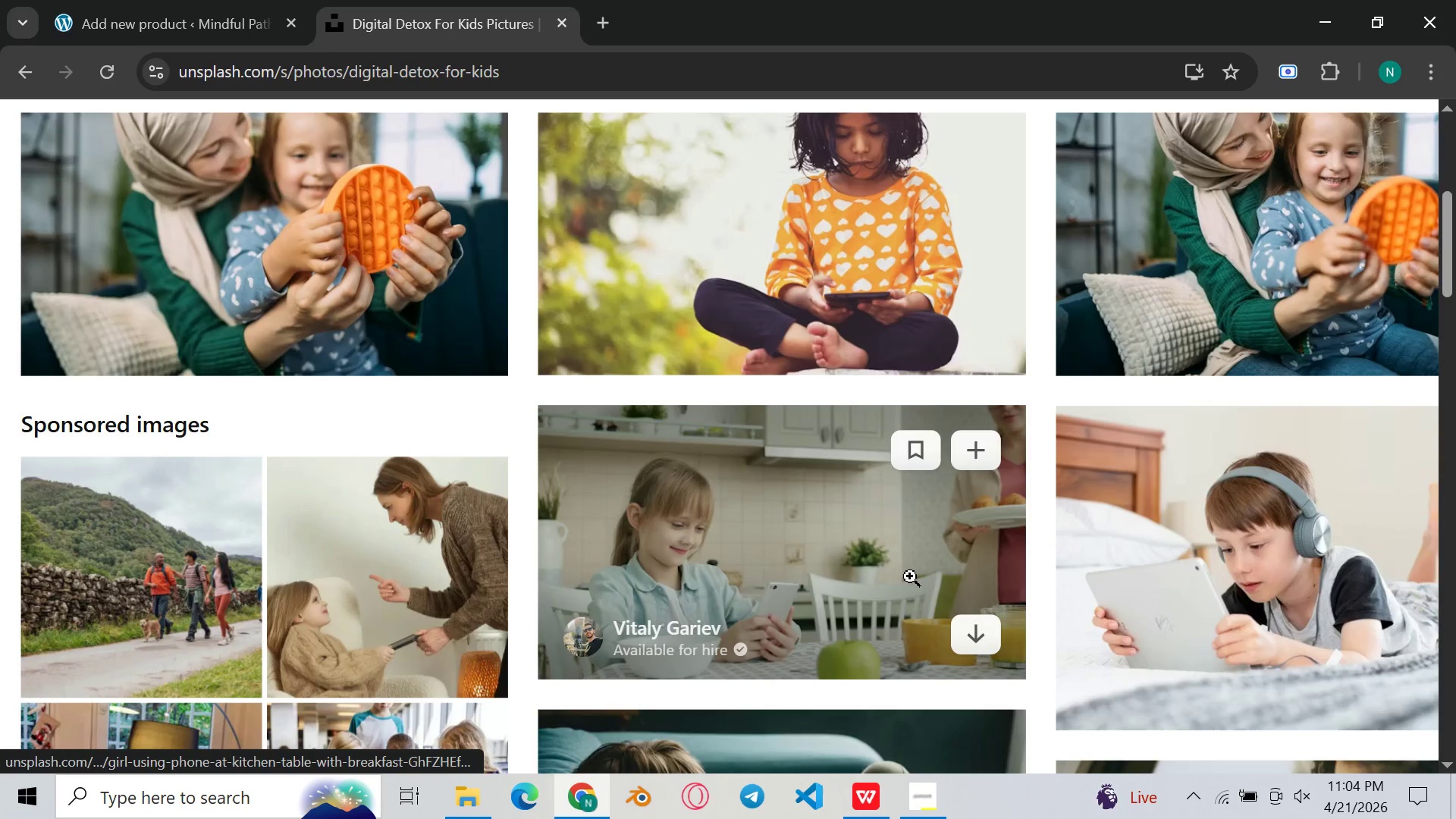 
left_click([1262, 613])
 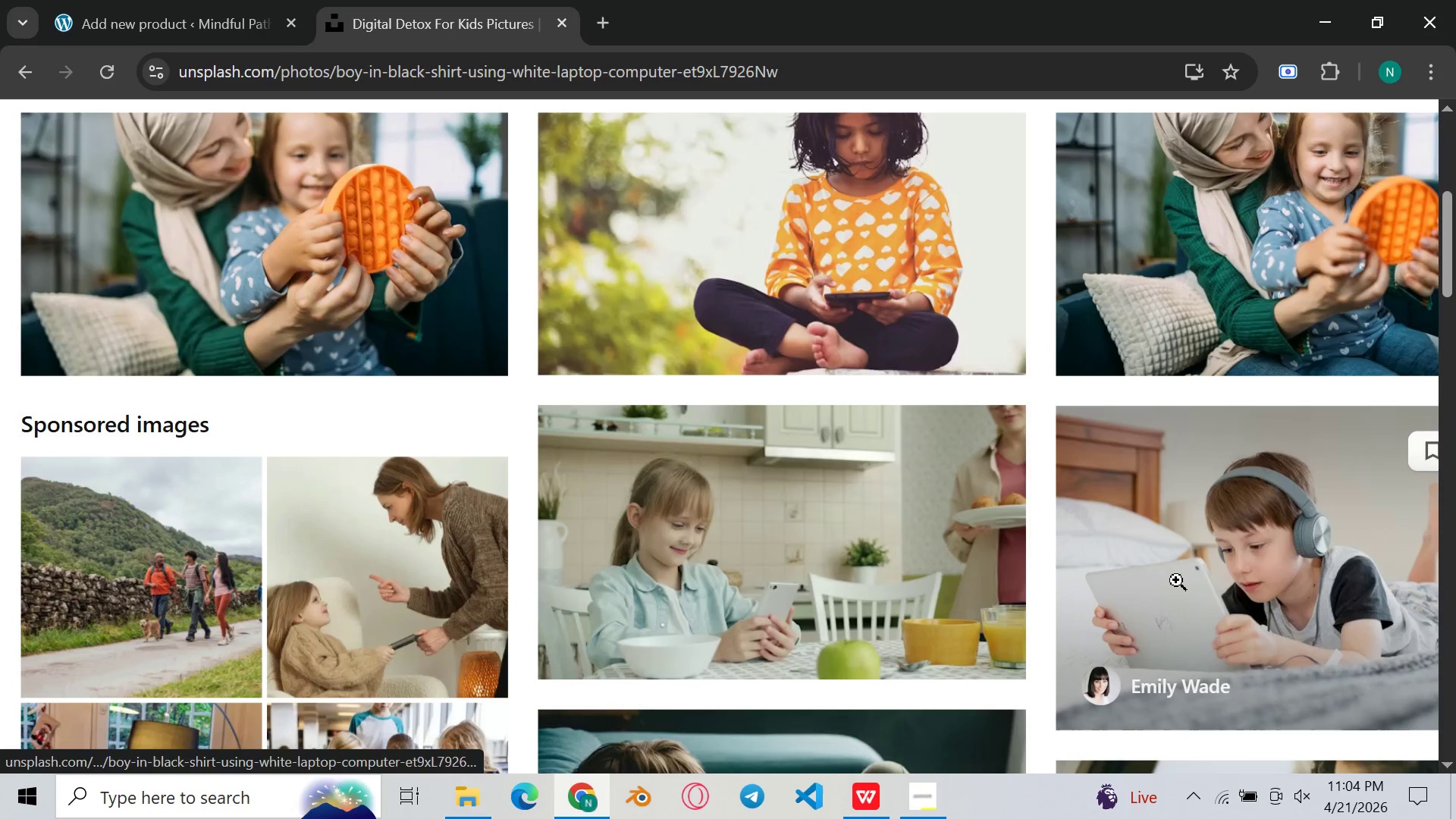 
mouse_move([1009, 500])
 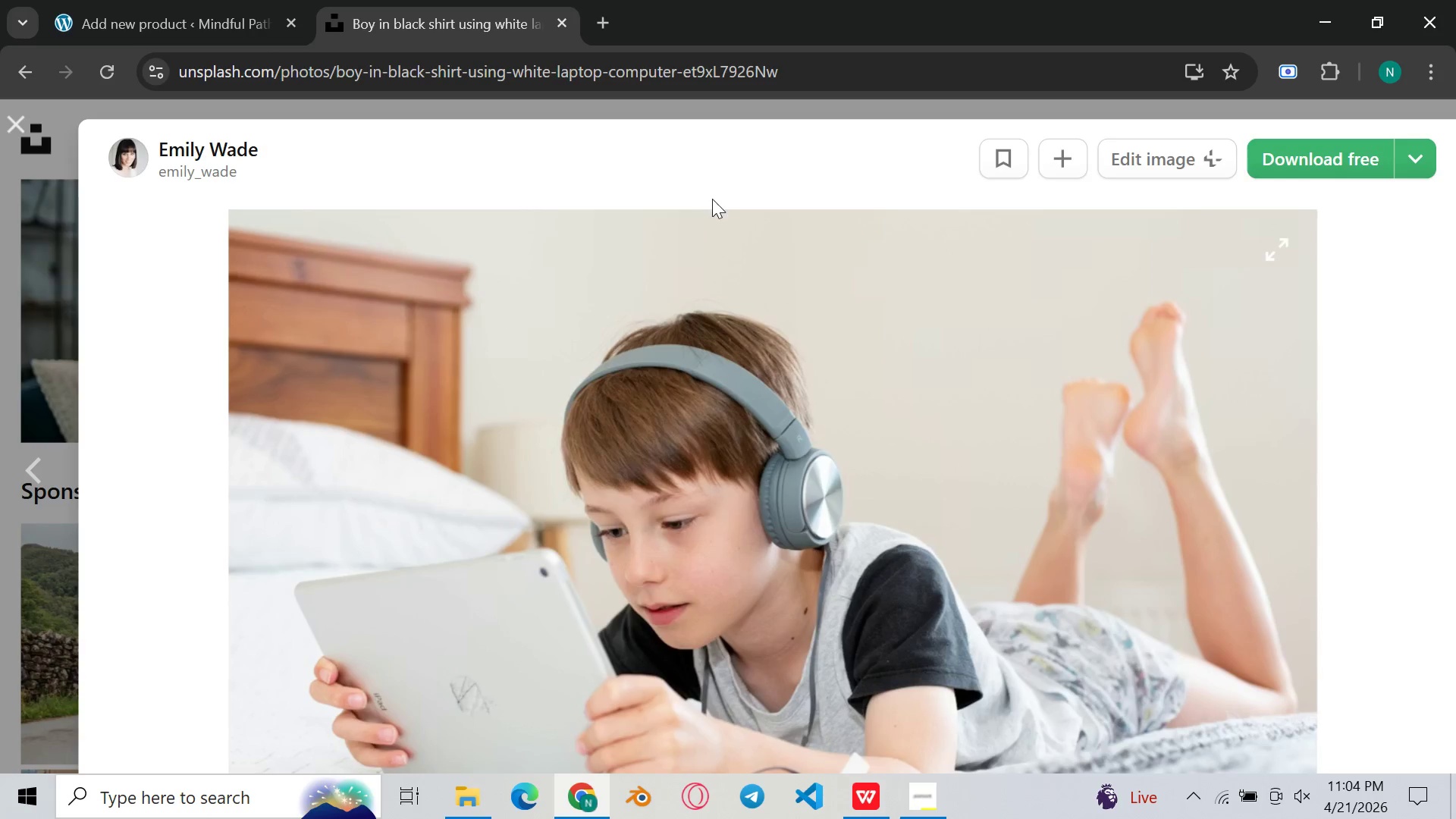 
scroll: coordinate [1042, 339], scroll_direction: down, amount: 10.0
 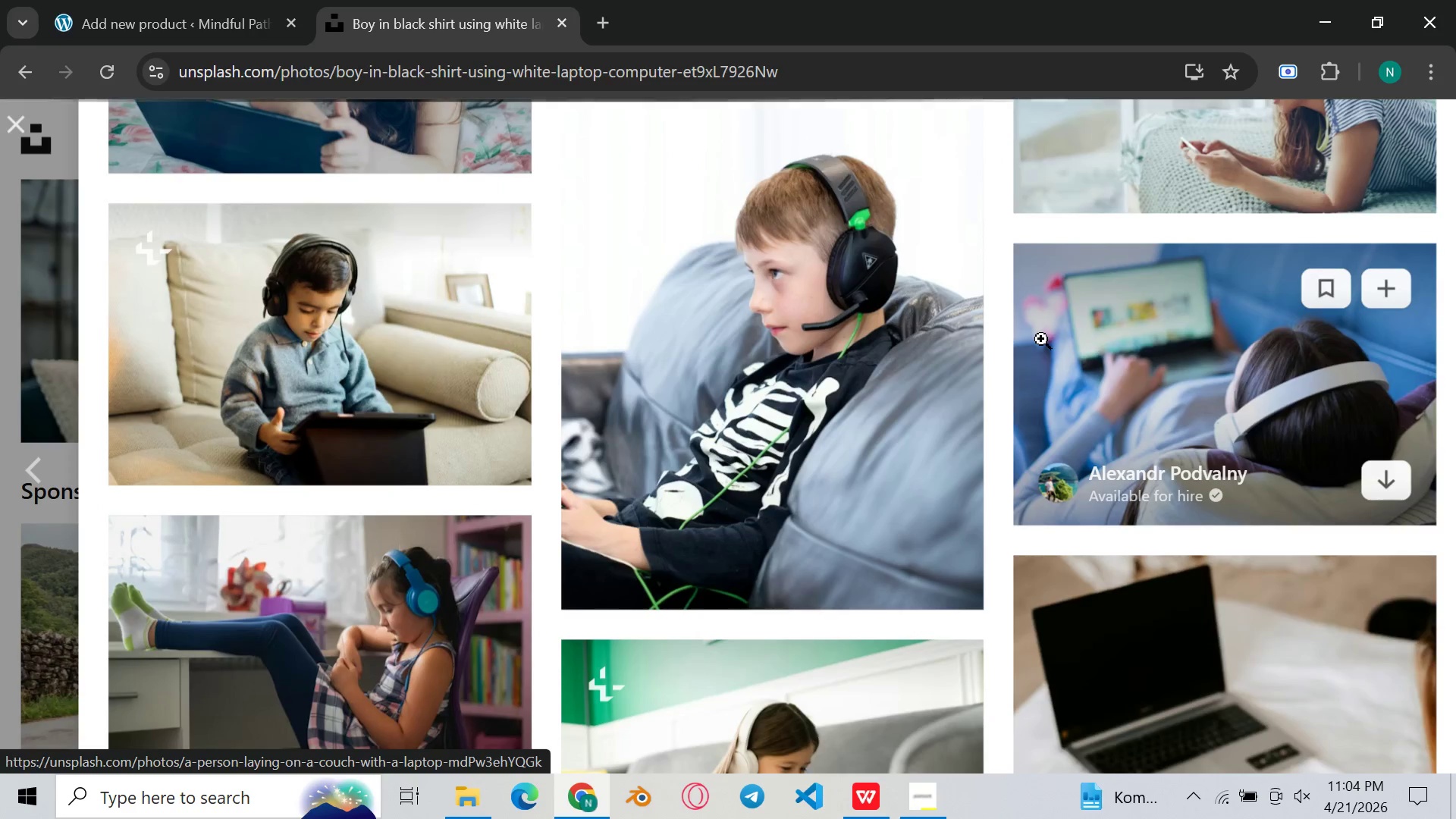 
scroll: coordinate [1041, 339], scroll_direction: up, amount: 19.0
 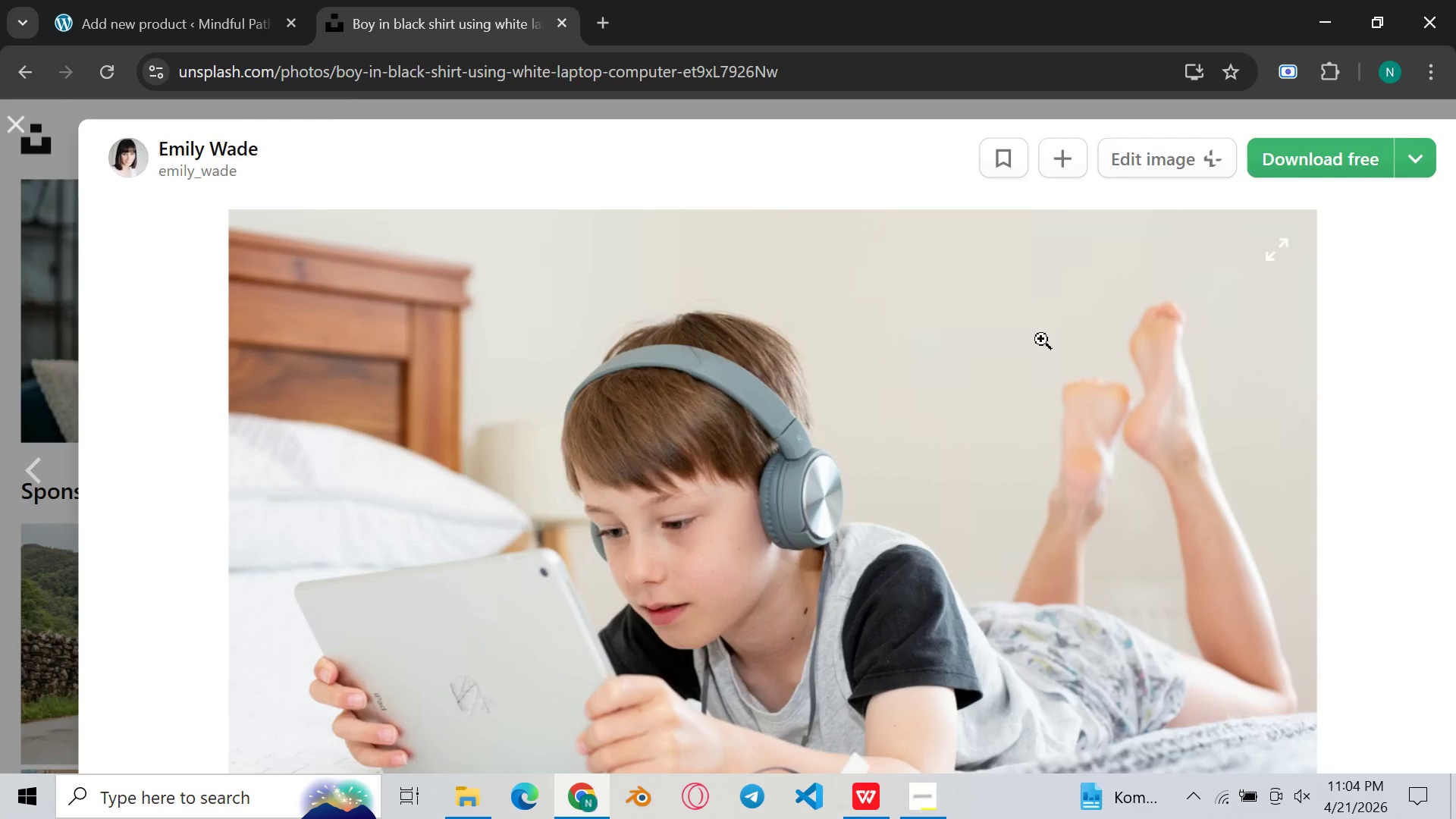 
scroll: coordinate [1041, 339], scroll_direction: down, amount: 1.0
 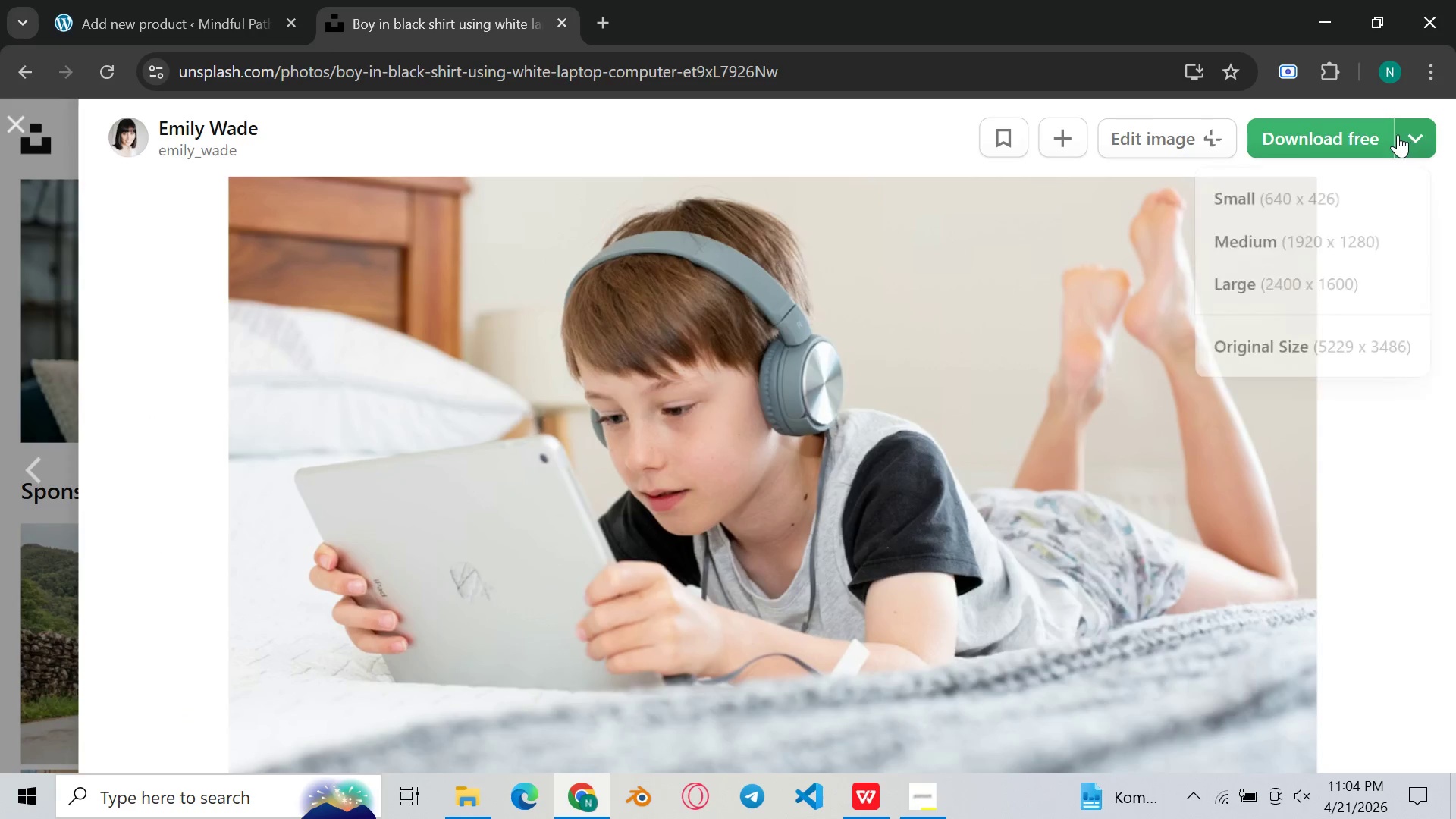 
left_click([1332, 348])
 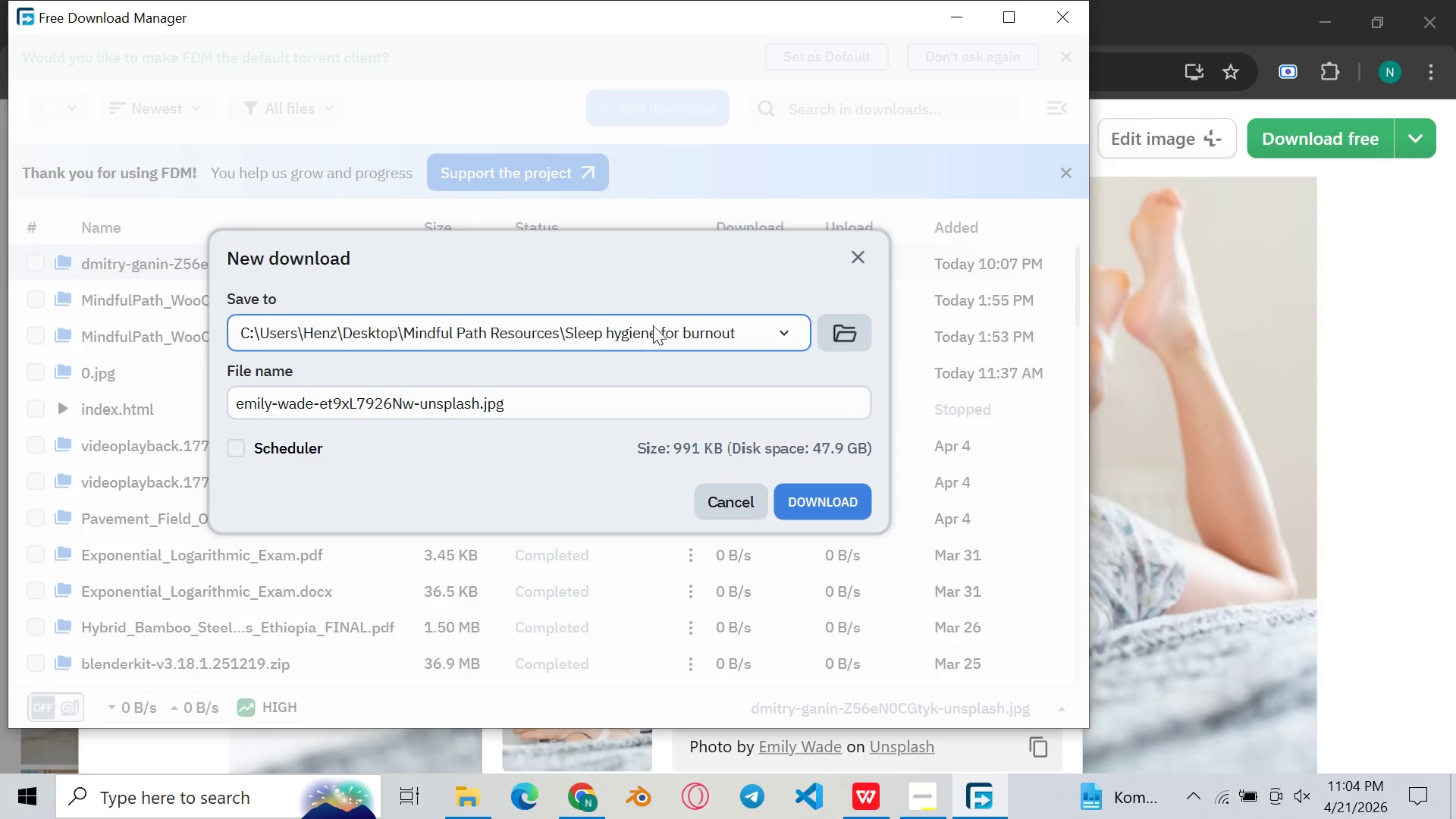 
wait(5.19)
 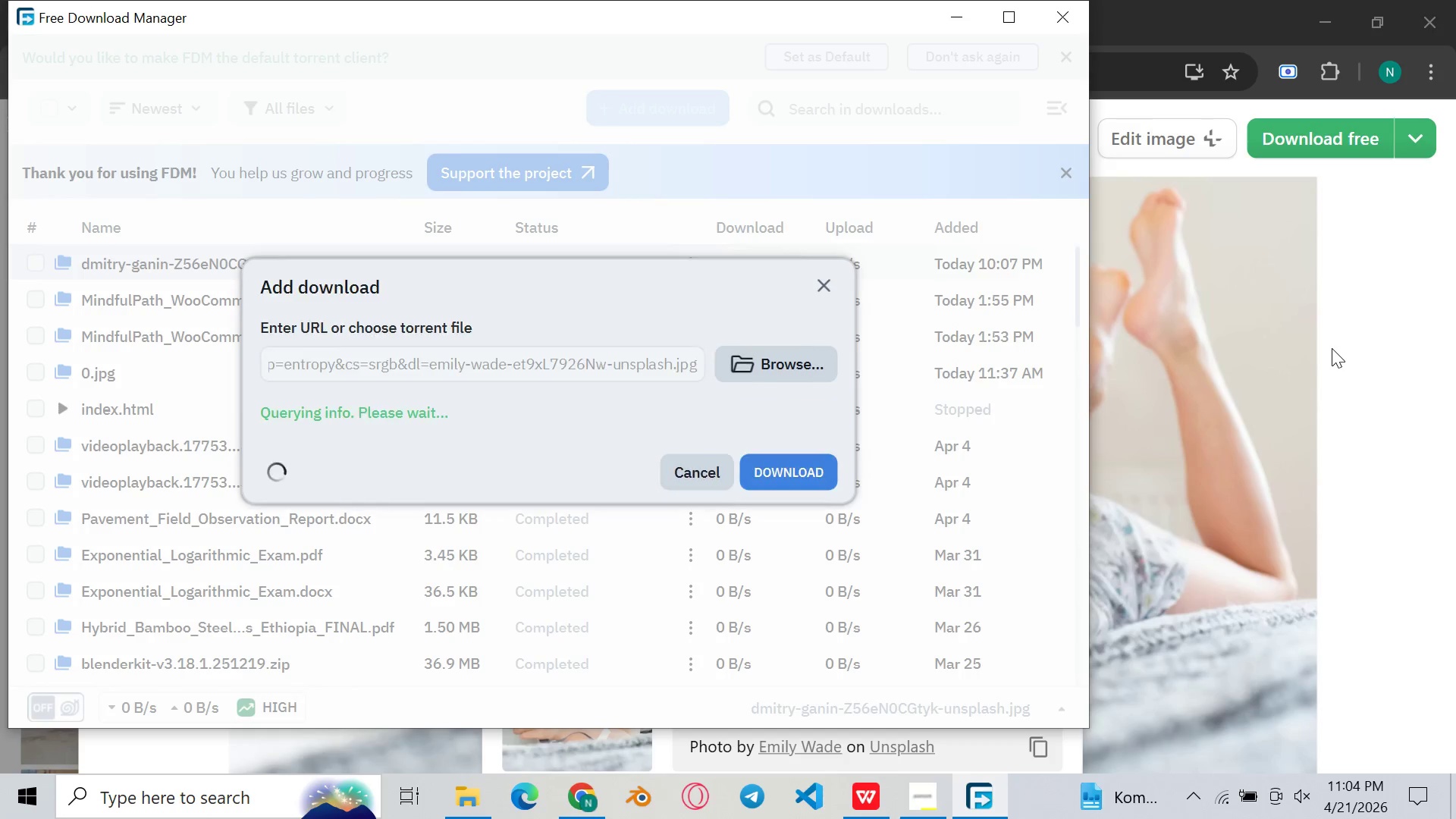 
left_click([823, 337])
 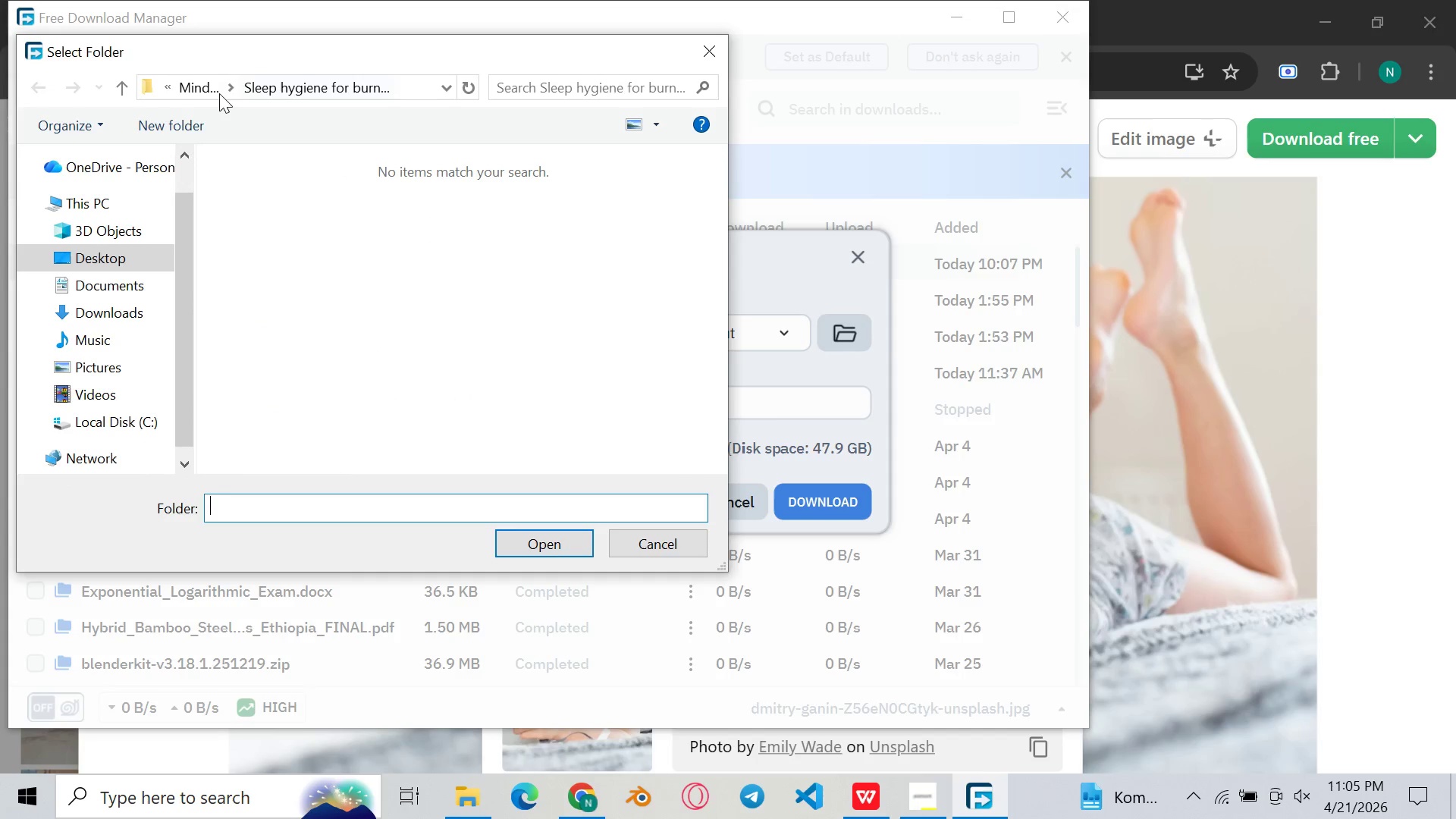 
left_click([201, 83])
 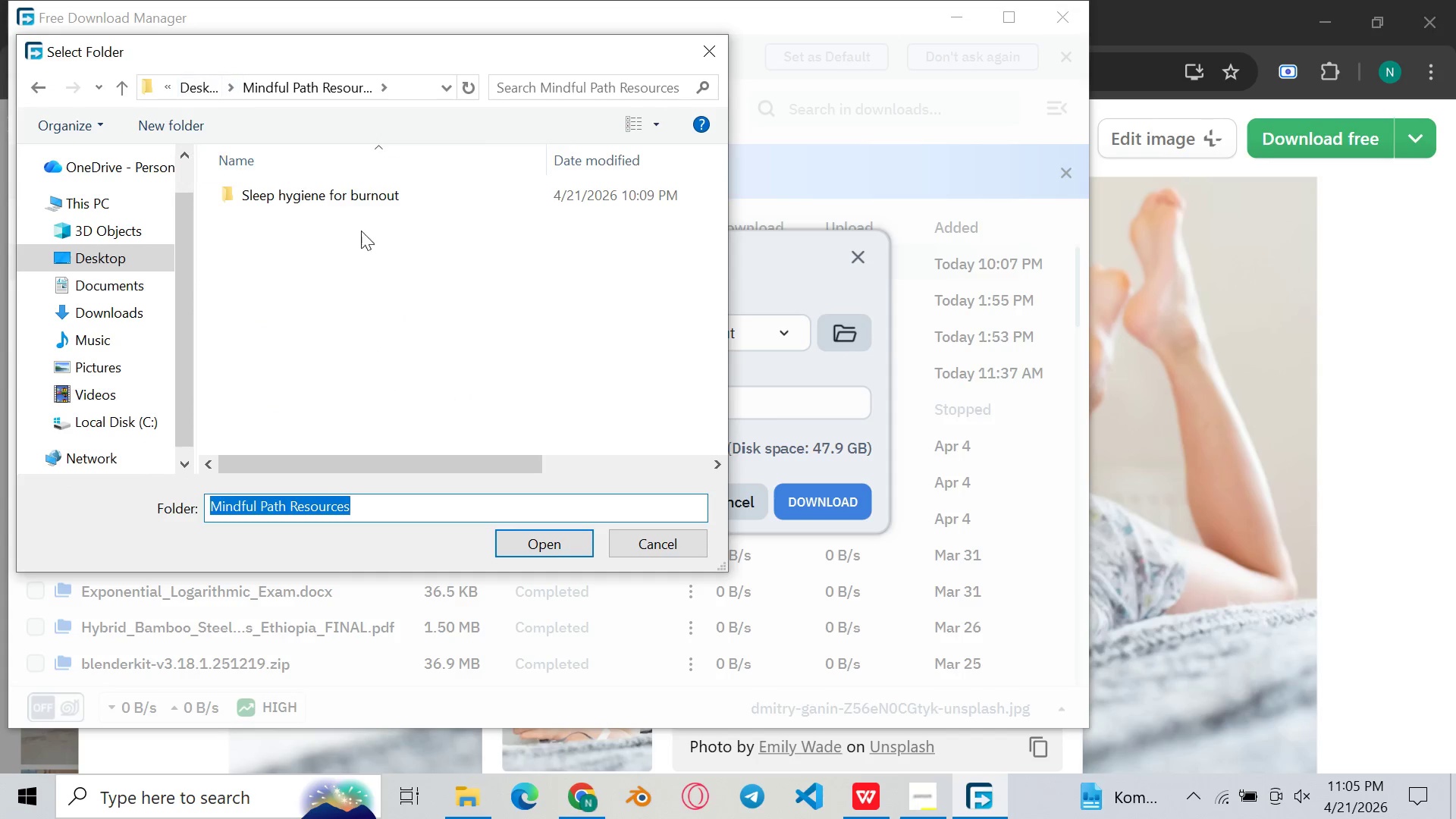 
right_click([392, 265])
 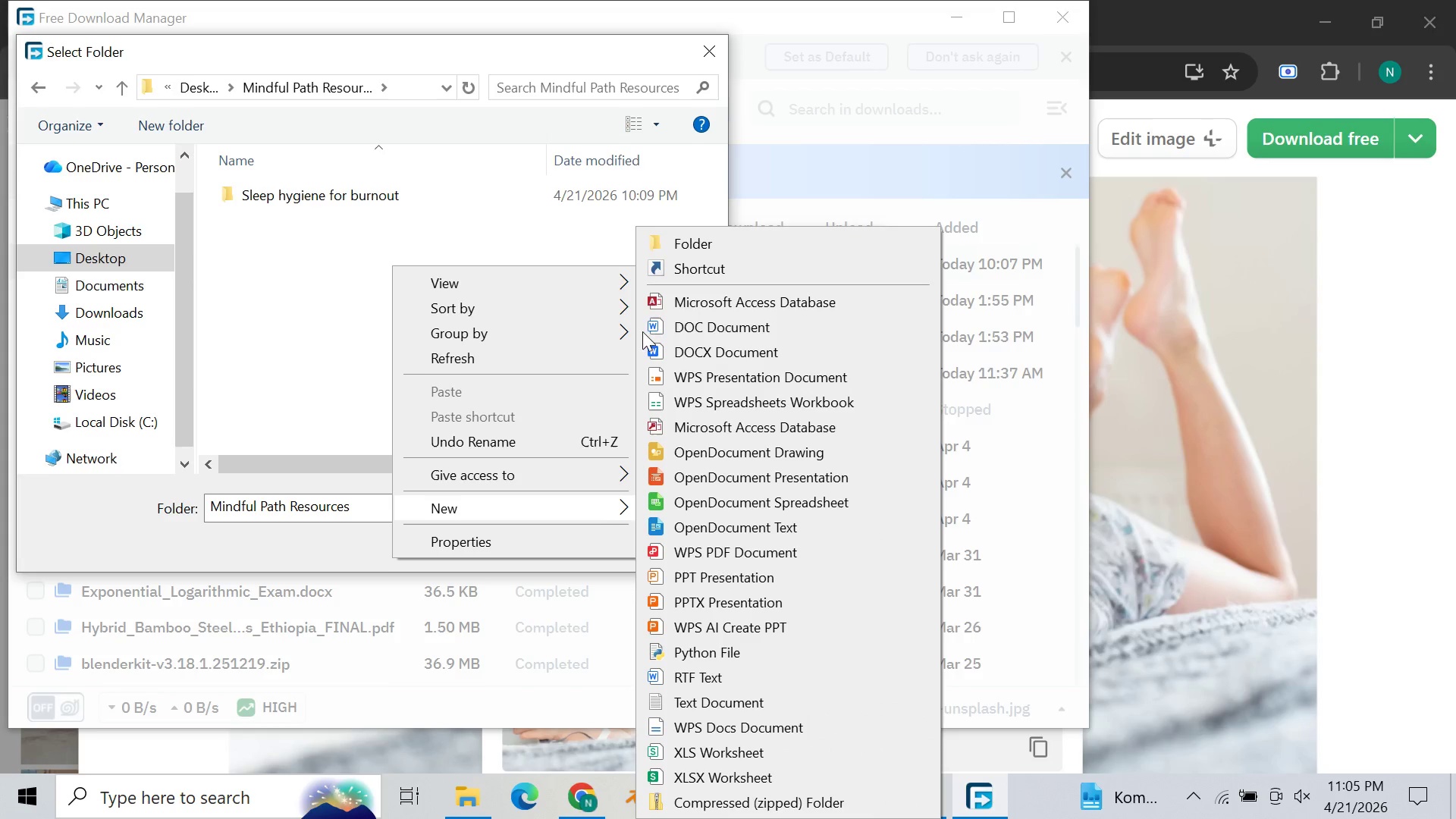 
left_click([736, 232])
 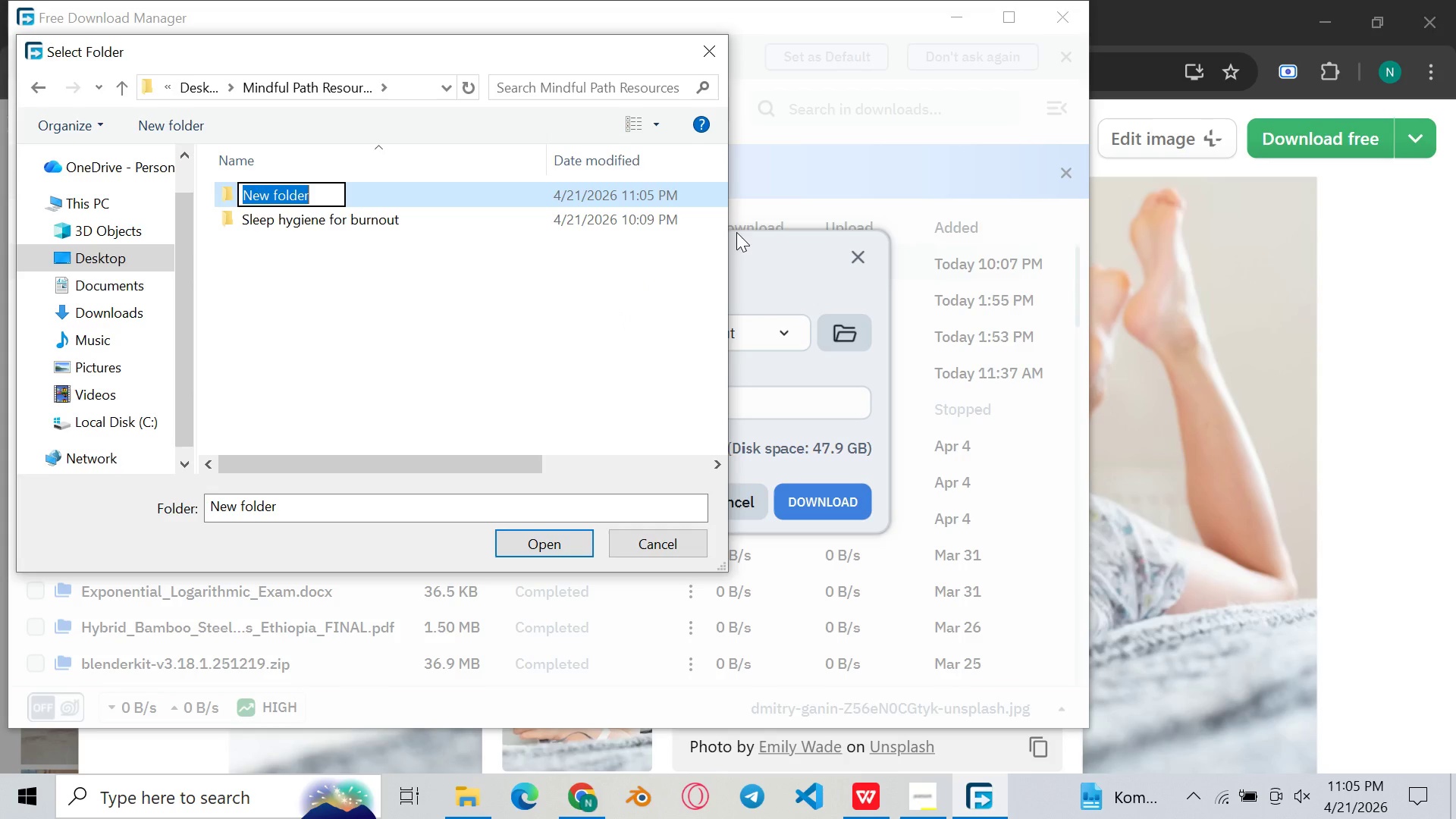 
type(digital detox for )
 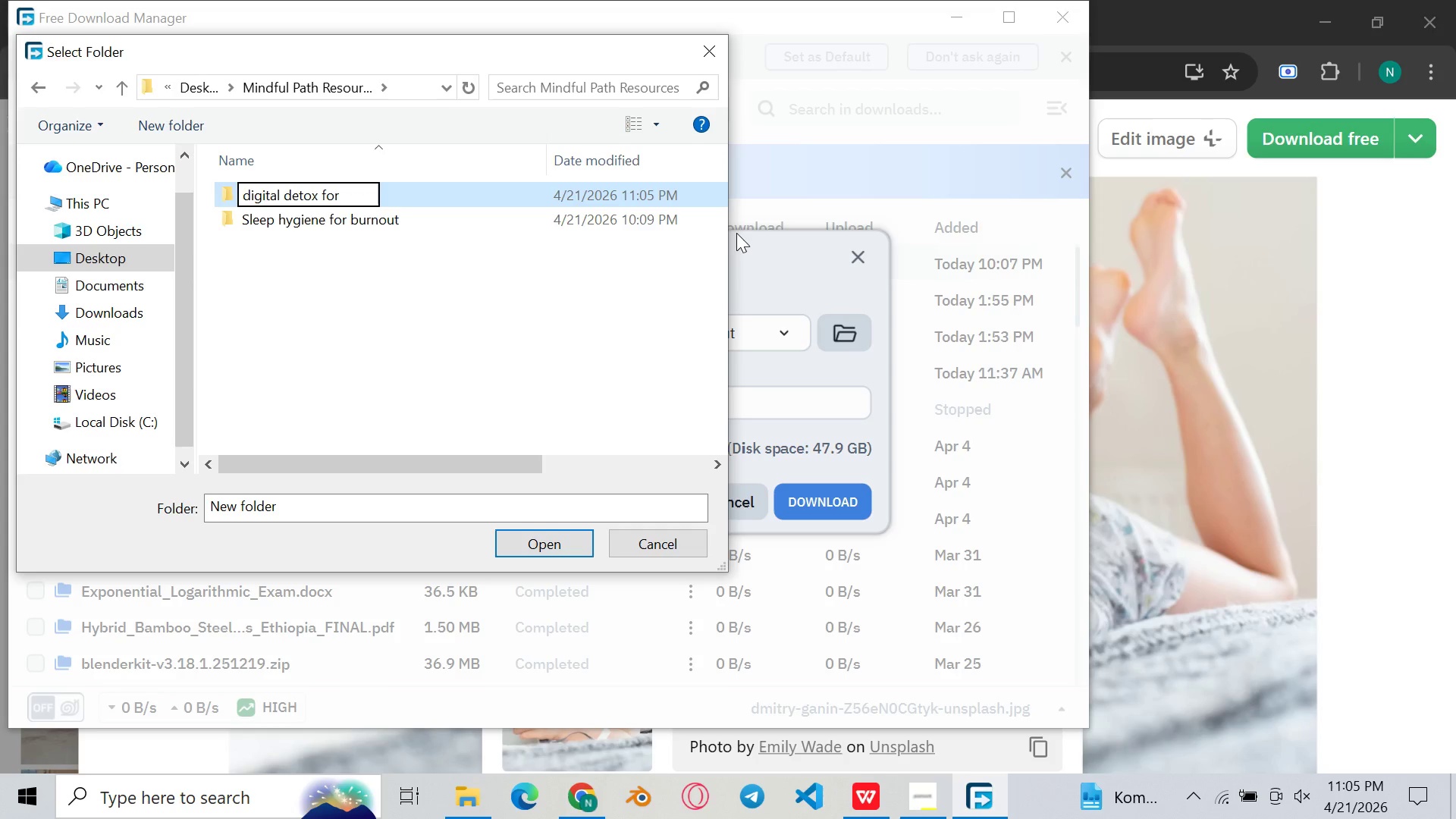 
wait(6.64)
 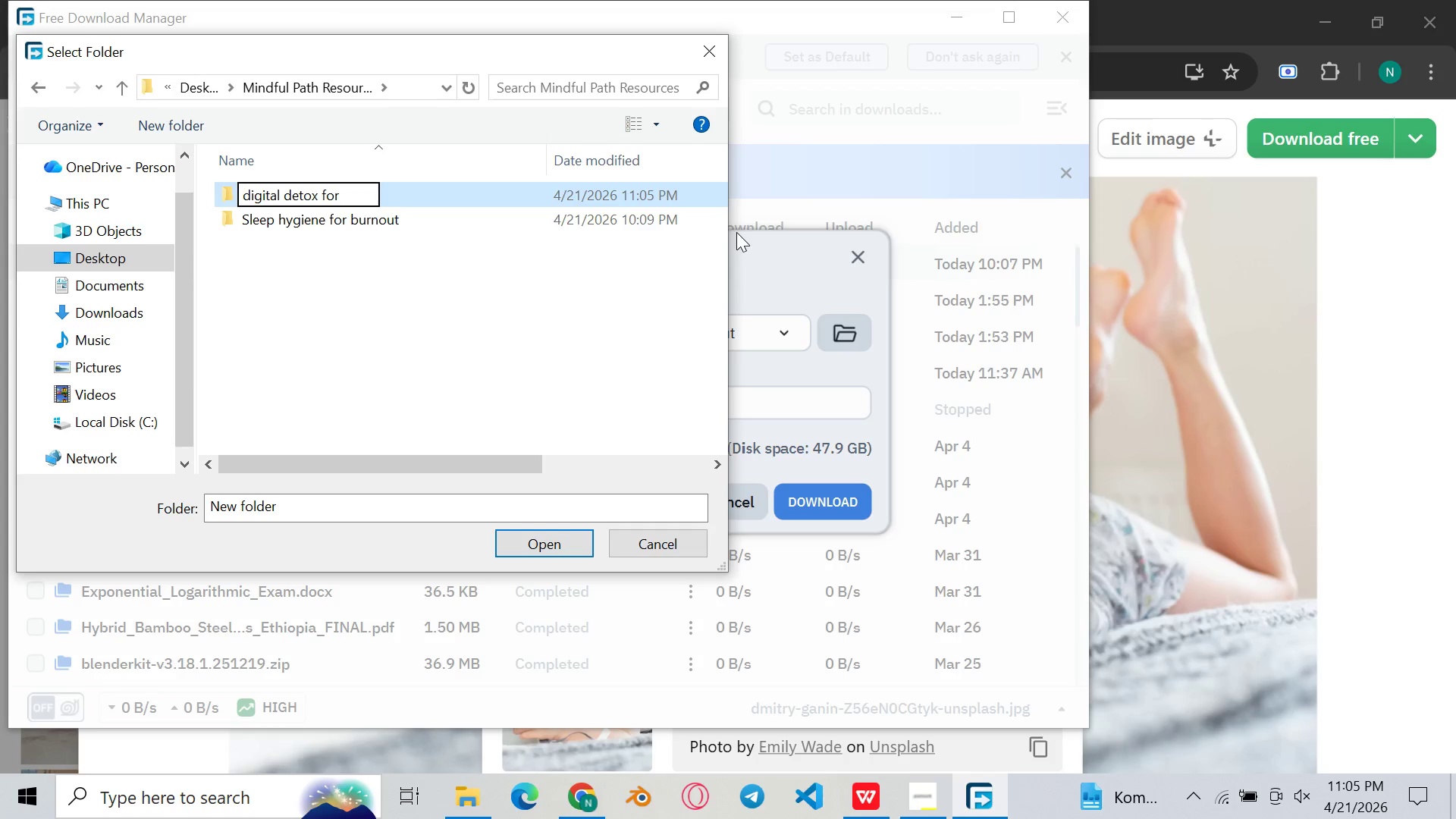 
type(kids)
 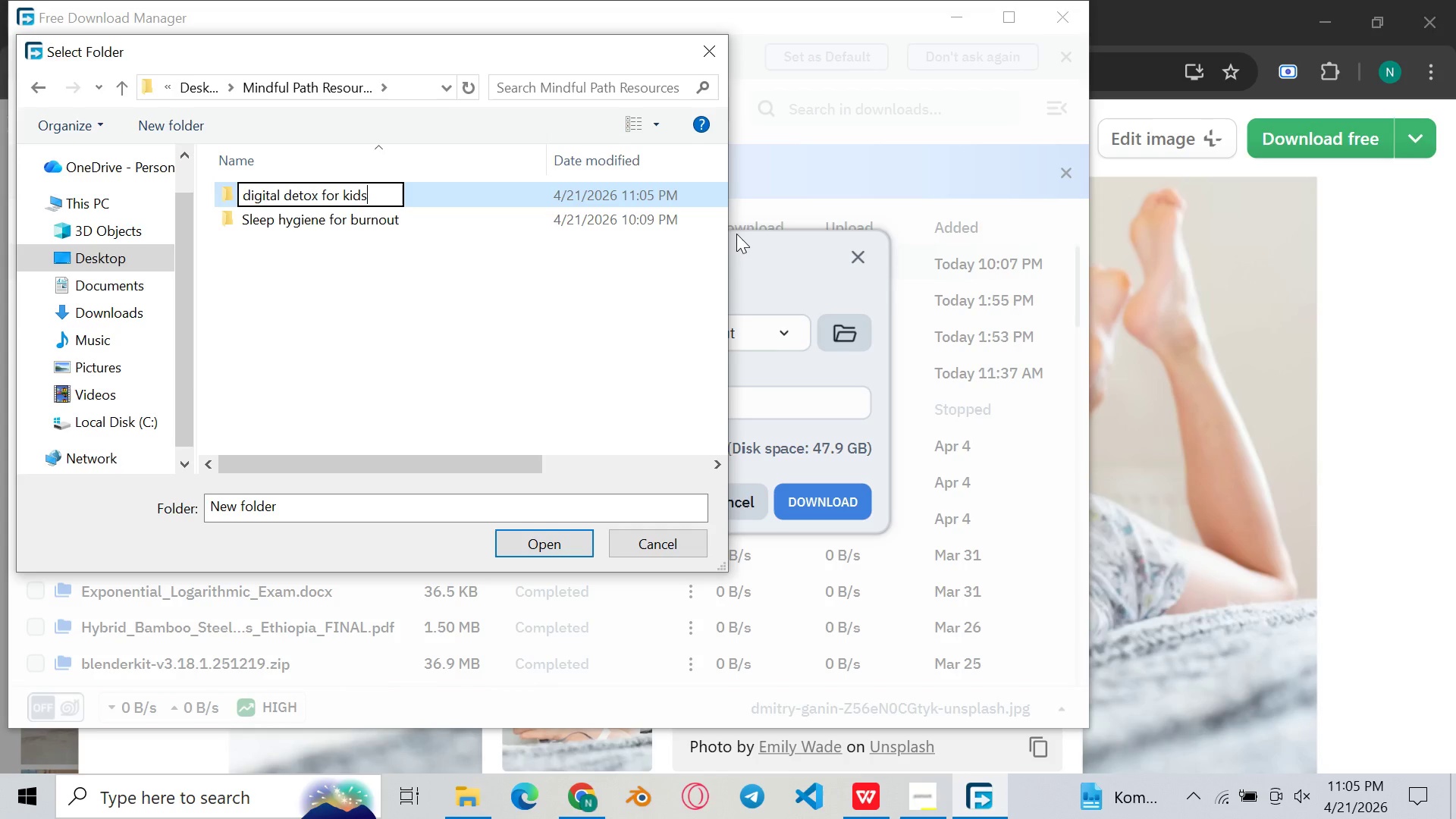 
key(Enter)
 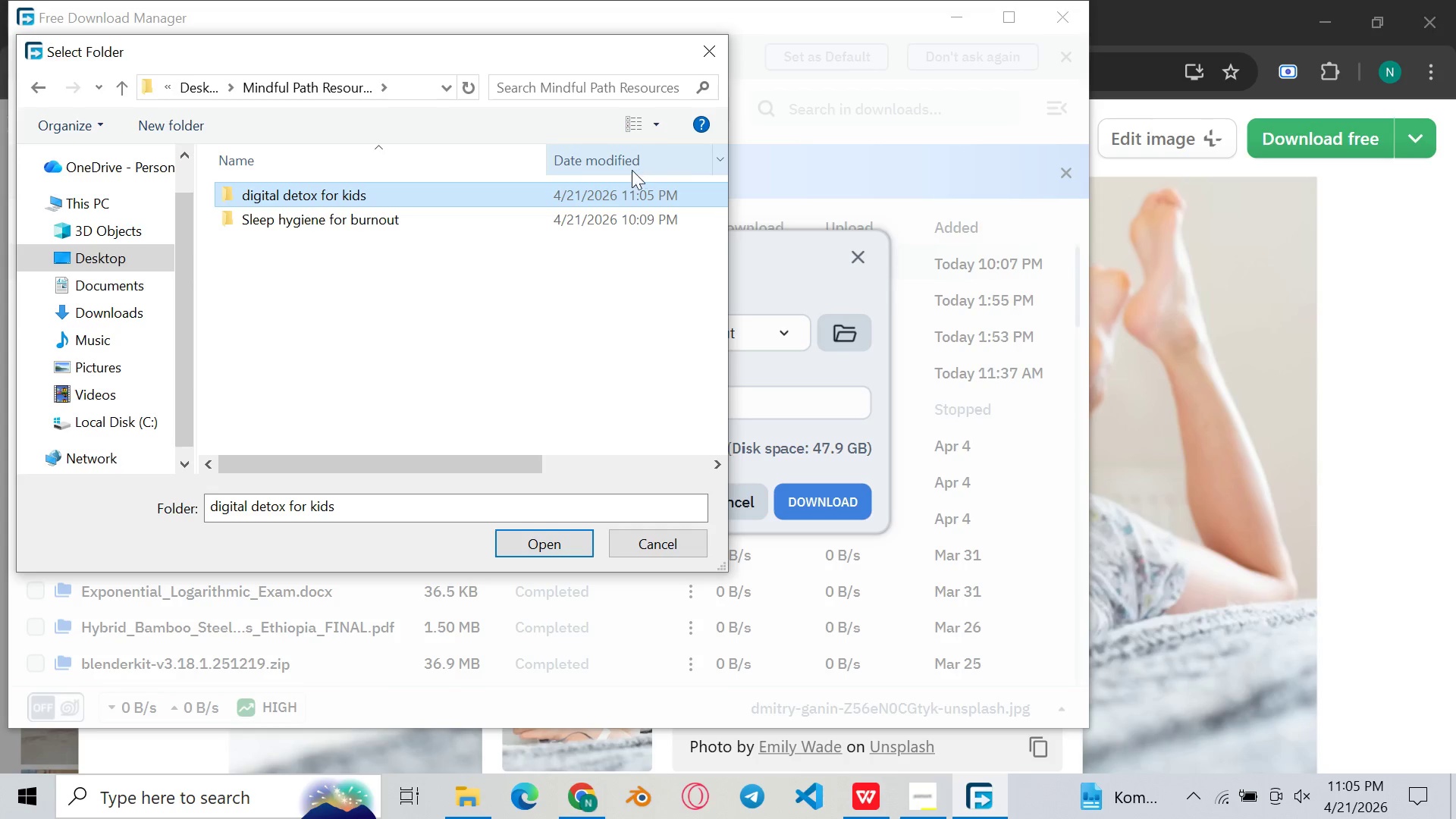 
double_click([624, 197])
 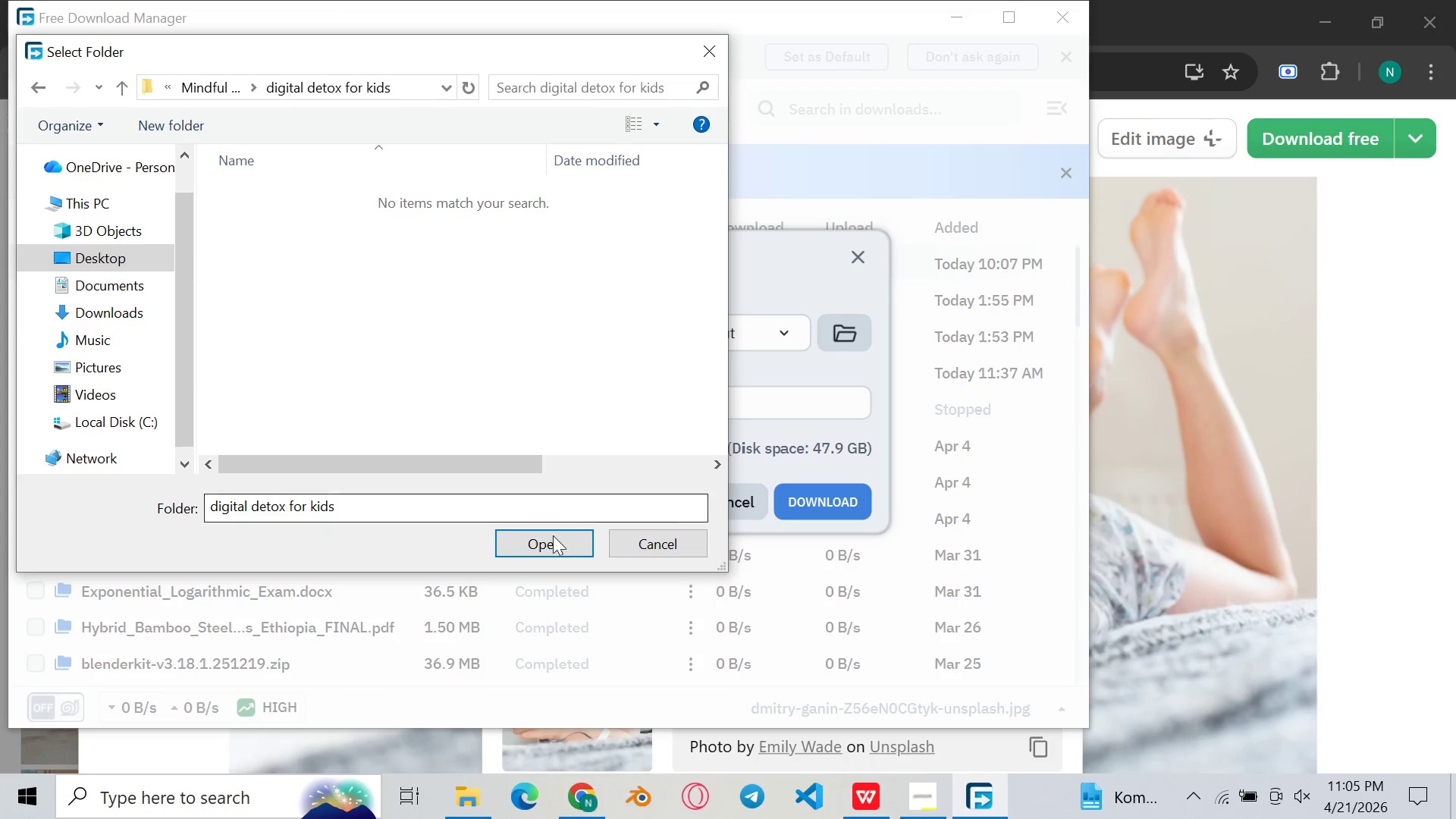 
left_click([560, 553])
 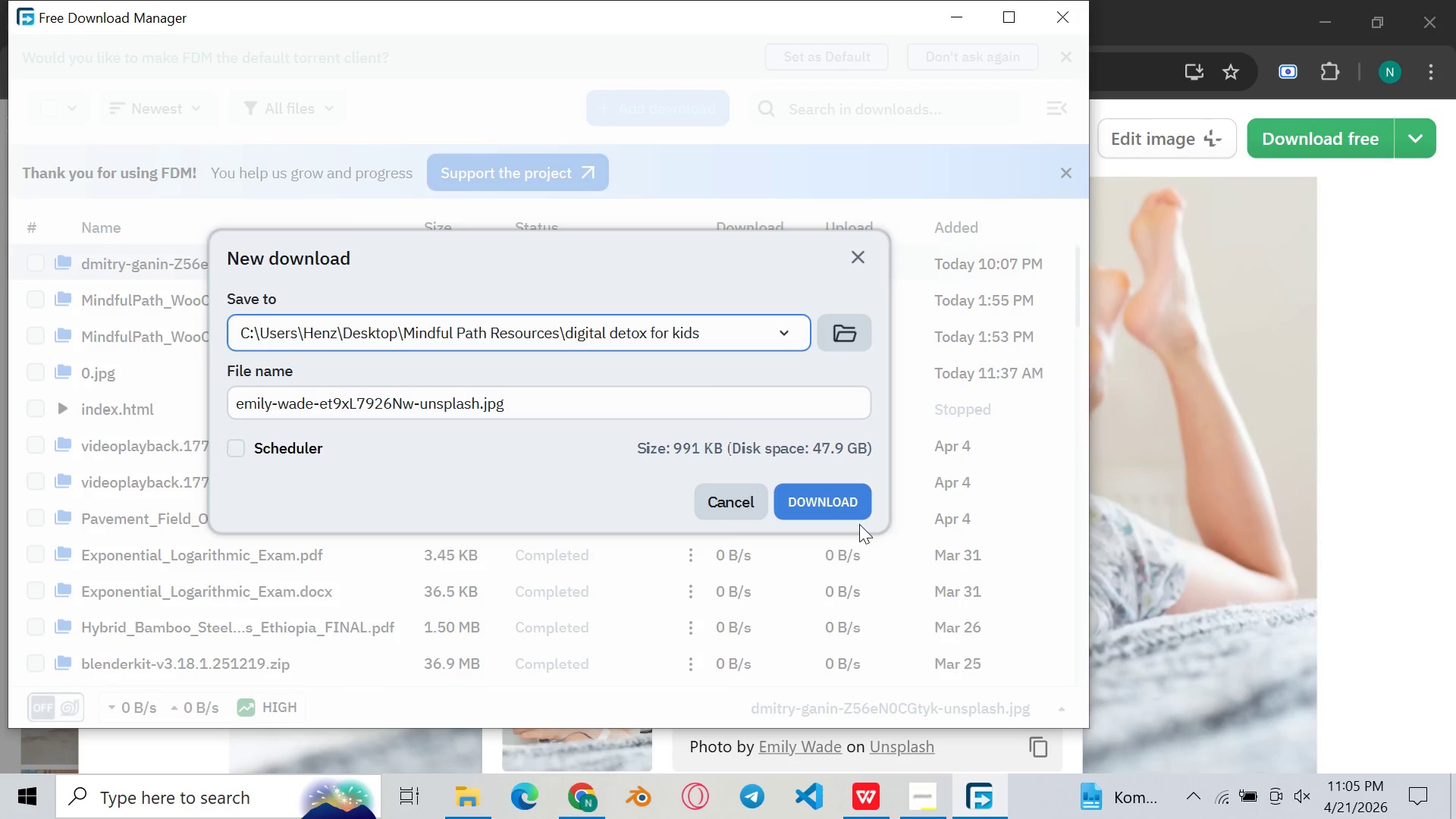 
left_click([821, 499])
 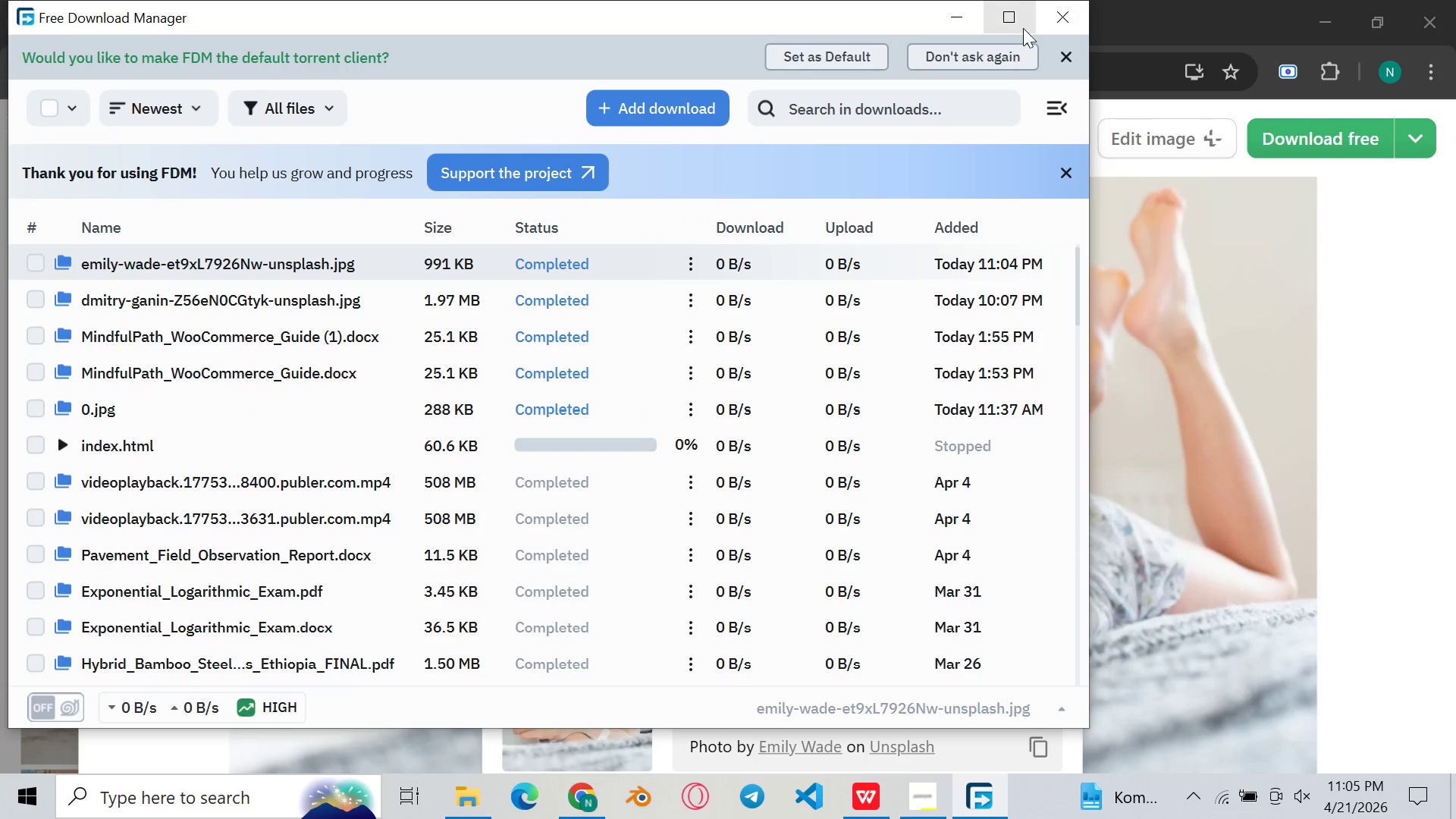 
left_click([1039, 20])
 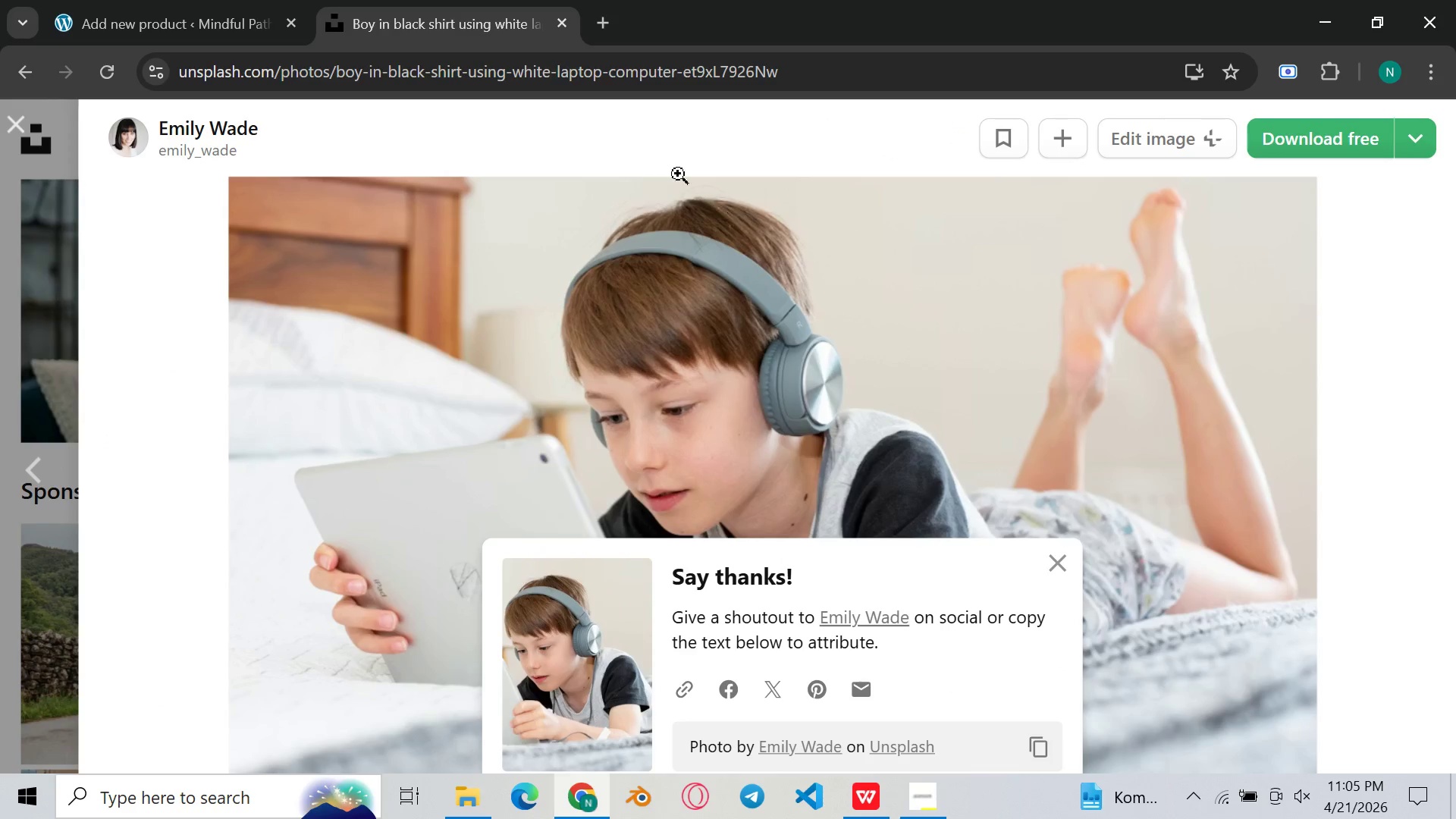 
scroll: coordinate [579, 230], scroll_direction: down, amount: 8.0
 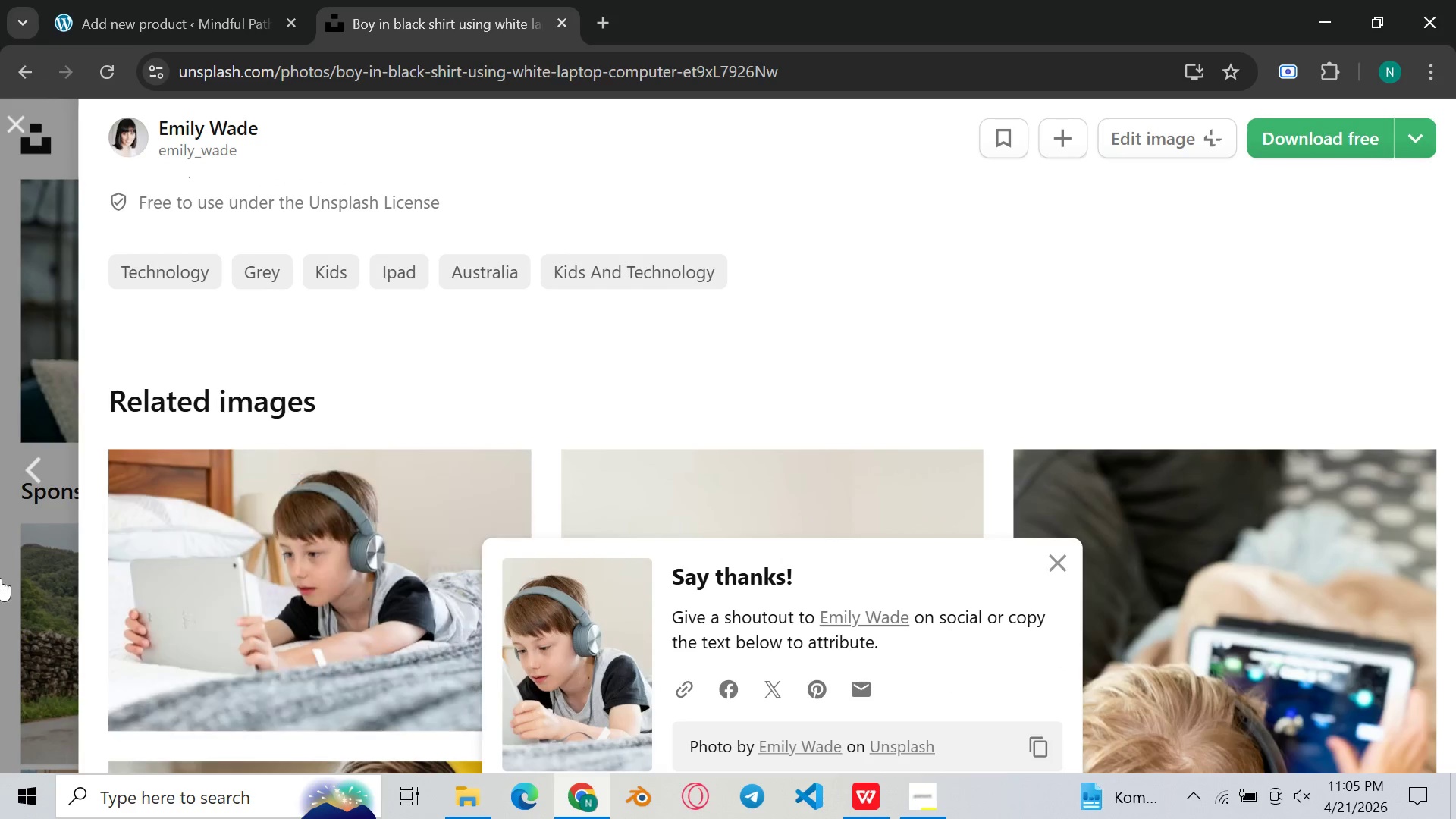 
left_click([0, 581])
 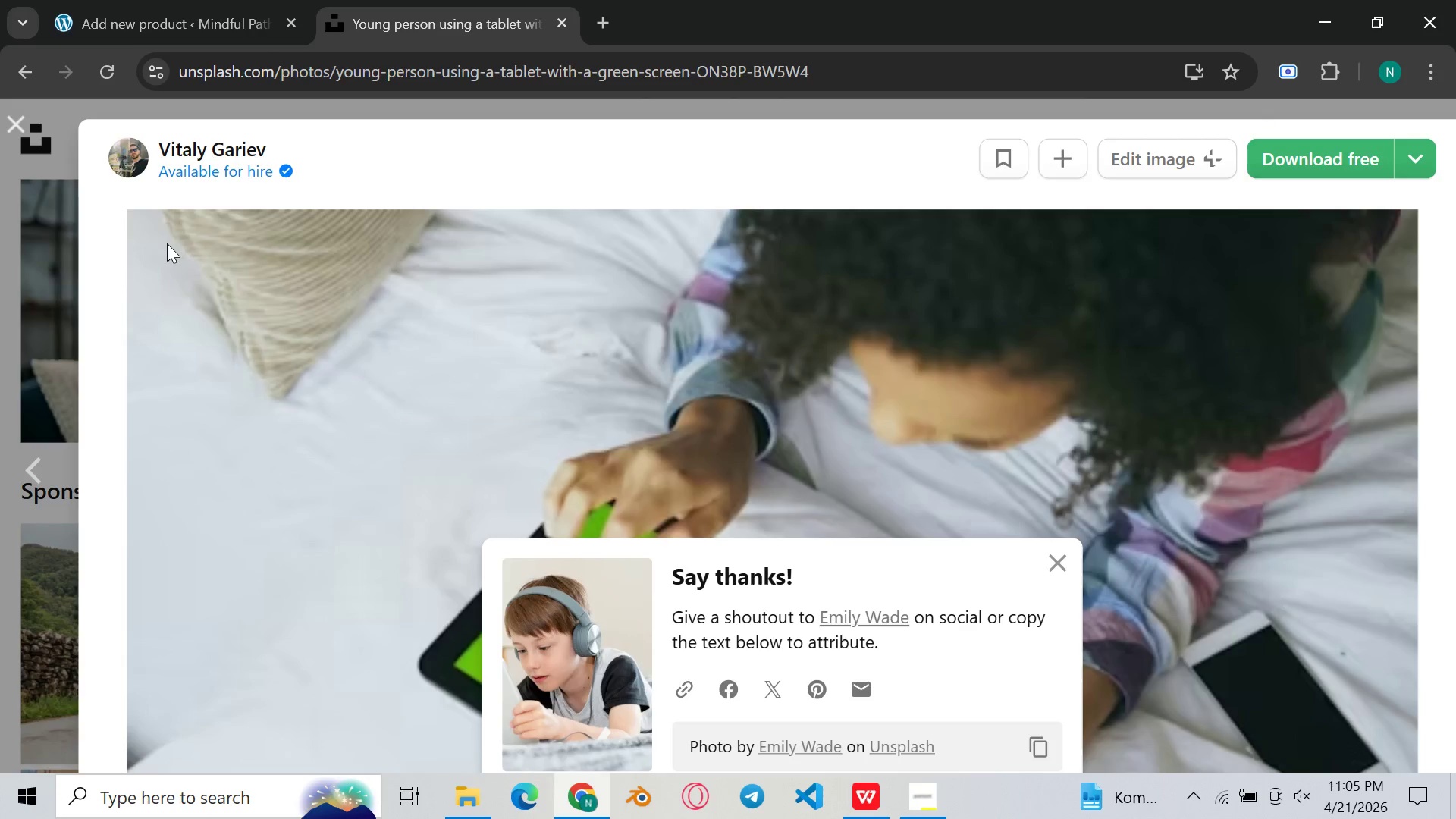 
left_click([17, 131])
 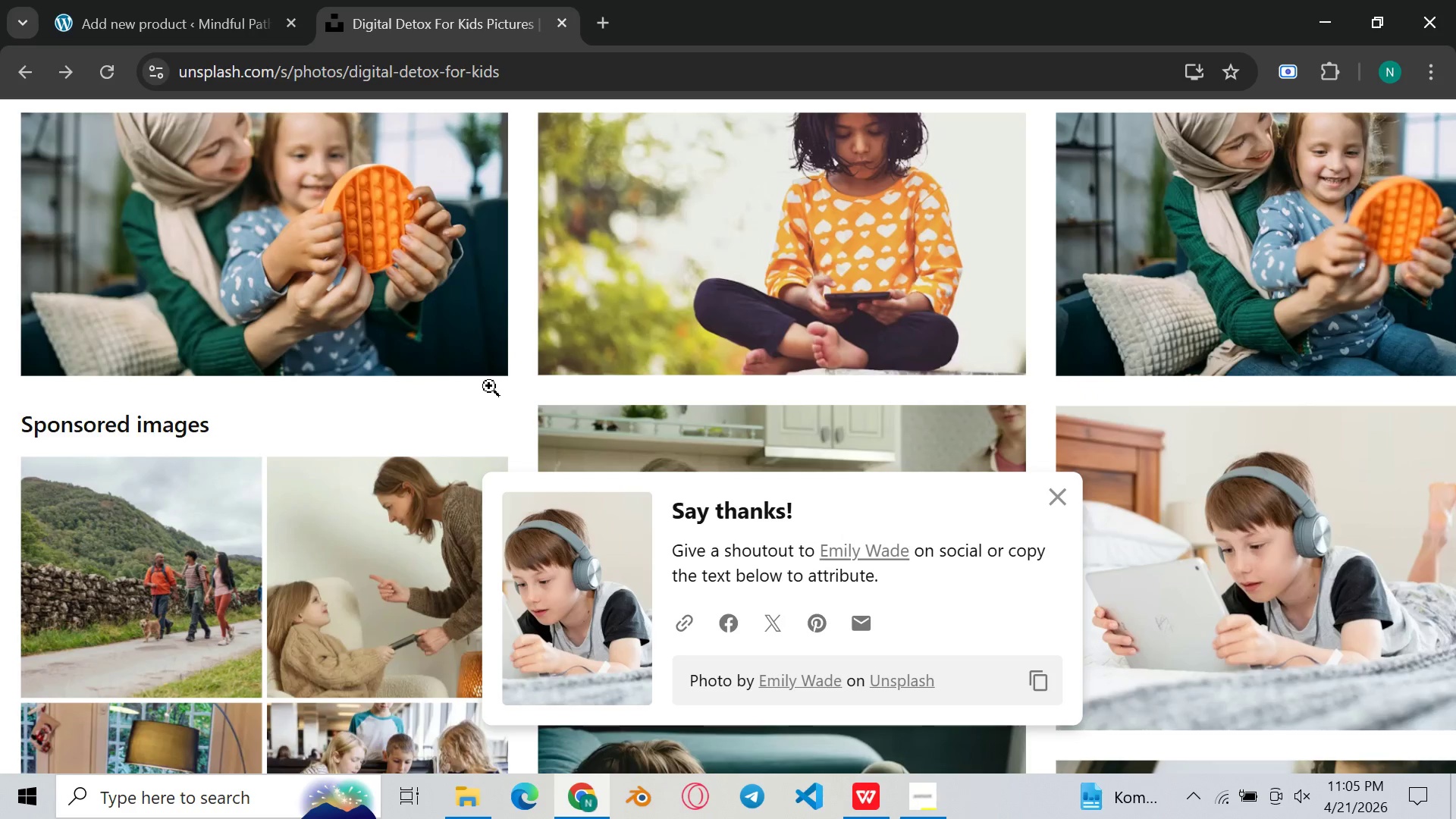 
scroll: coordinate [490, 386], scroll_direction: up, amount: 2.0
 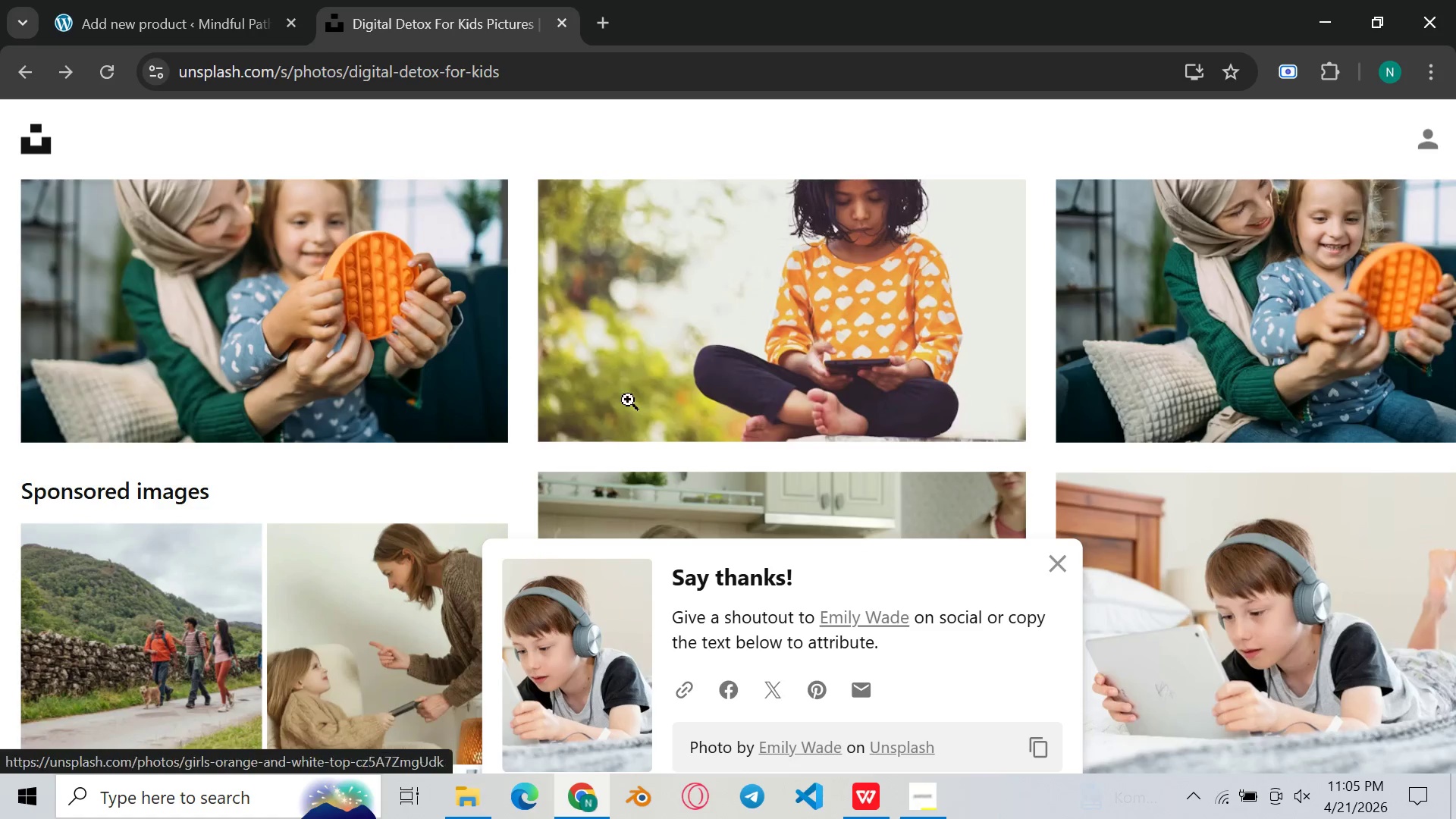 
scroll: coordinate [629, 400], scroll_direction: down, amount: 5.0
 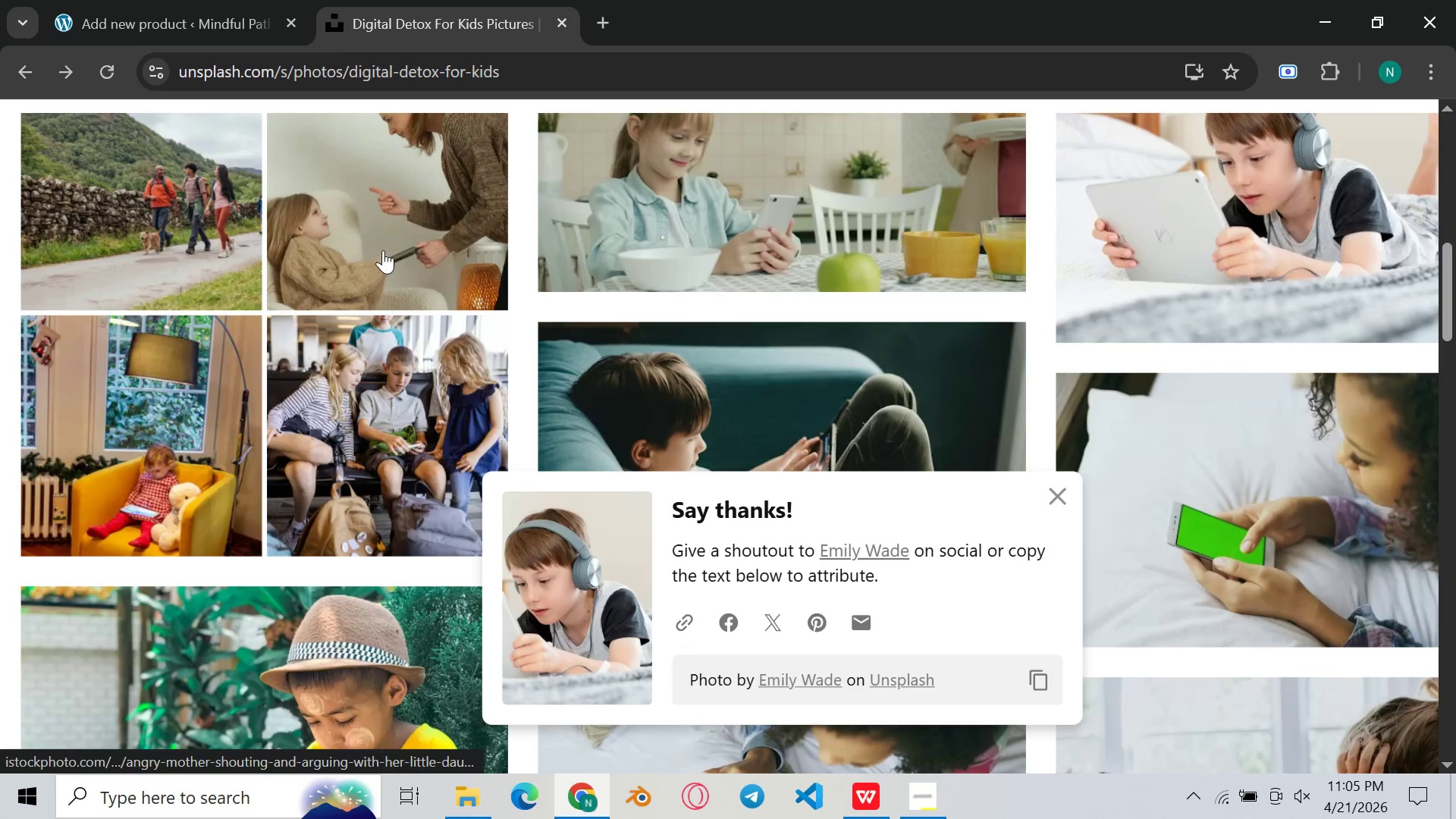 
left_click([383, 250])
 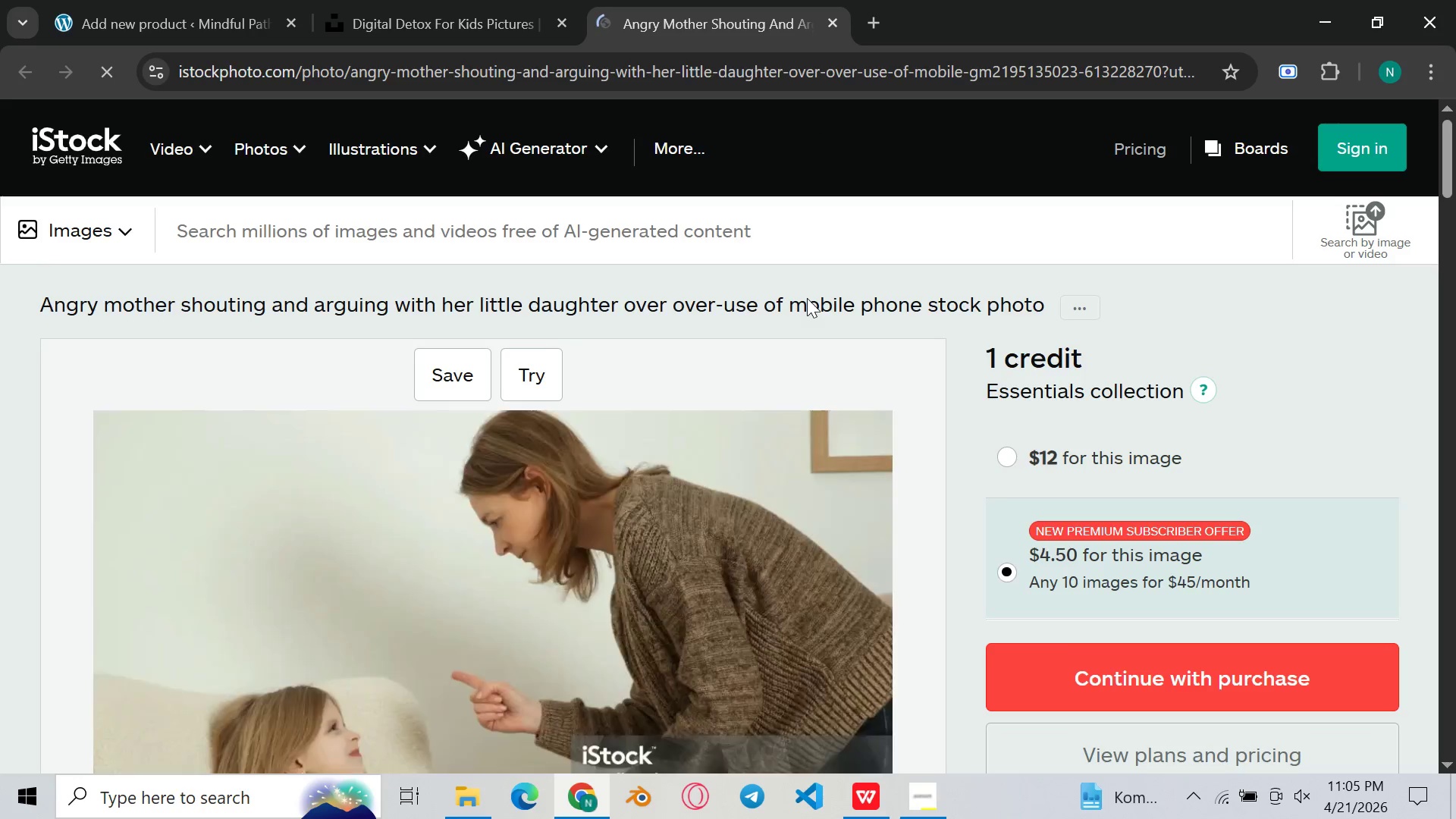 
scroll: coordinate [808, 300], scroll_direction: down, amount: 12.0
 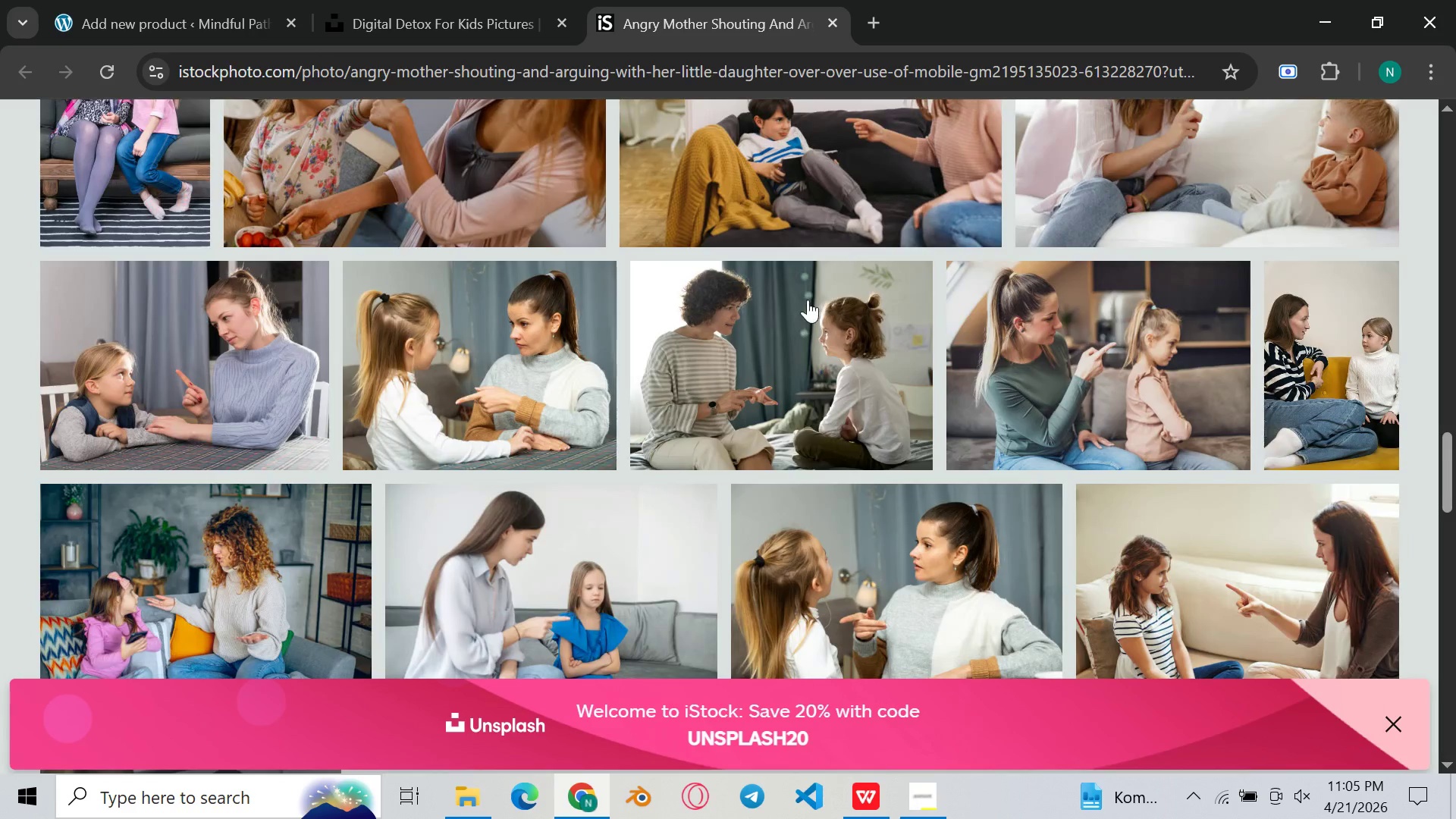 
scroll: coordinate [930, 271], scroll_direction: up, amount: 24.0
 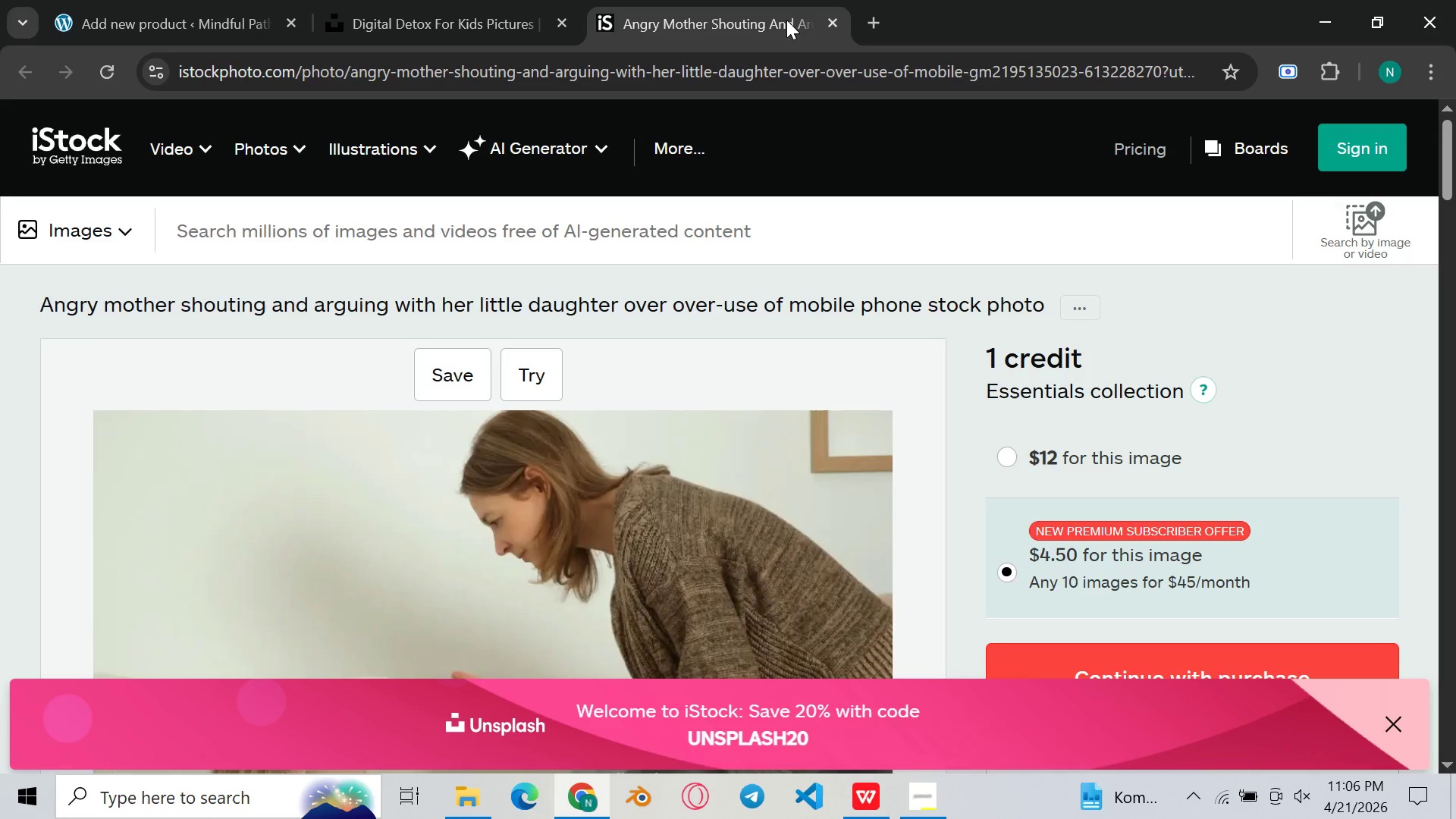 
left_click([831, 24])
 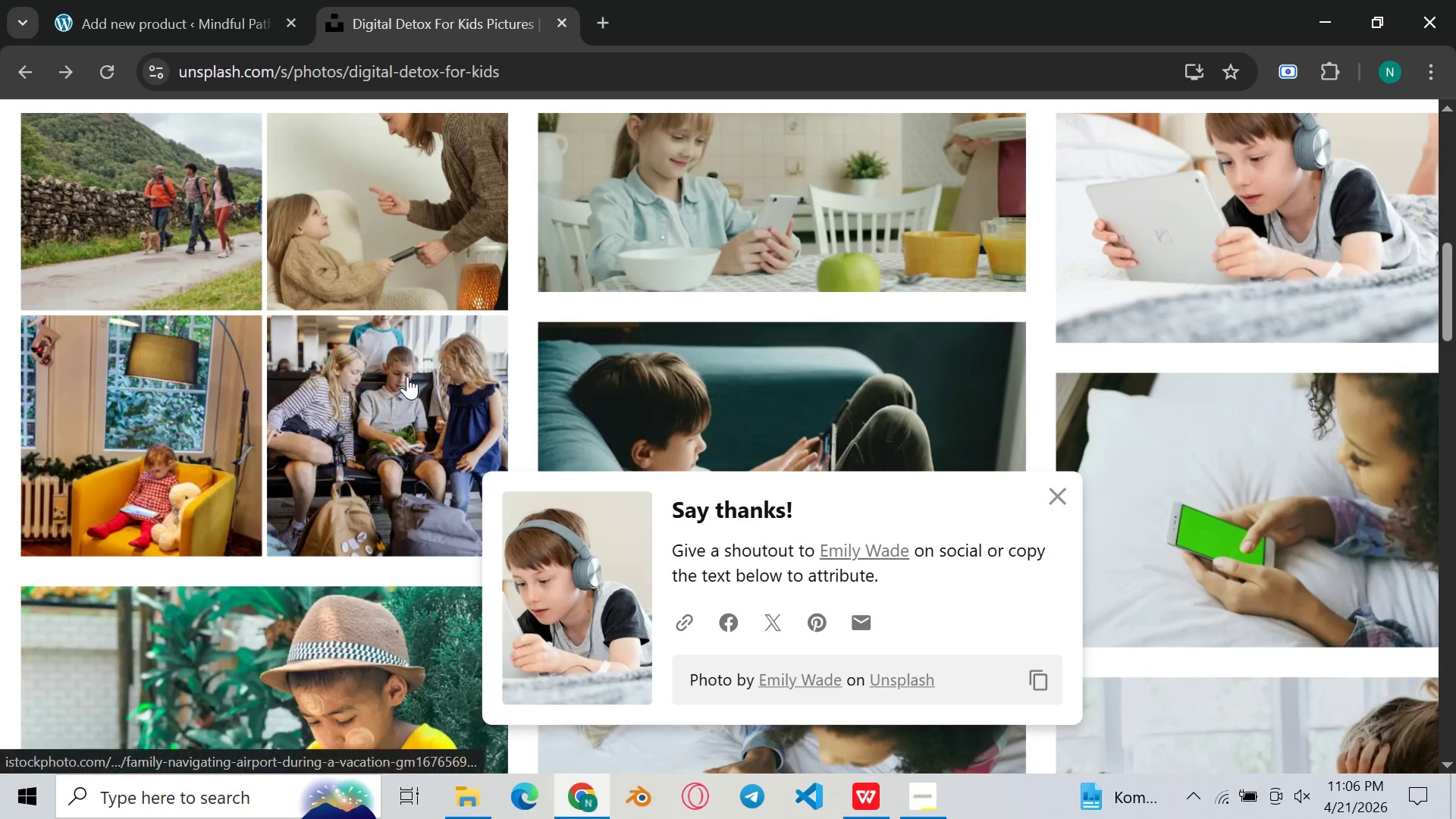 
scroll: coordinate [408, 375], scroll_direction: none, amount: 0.0
 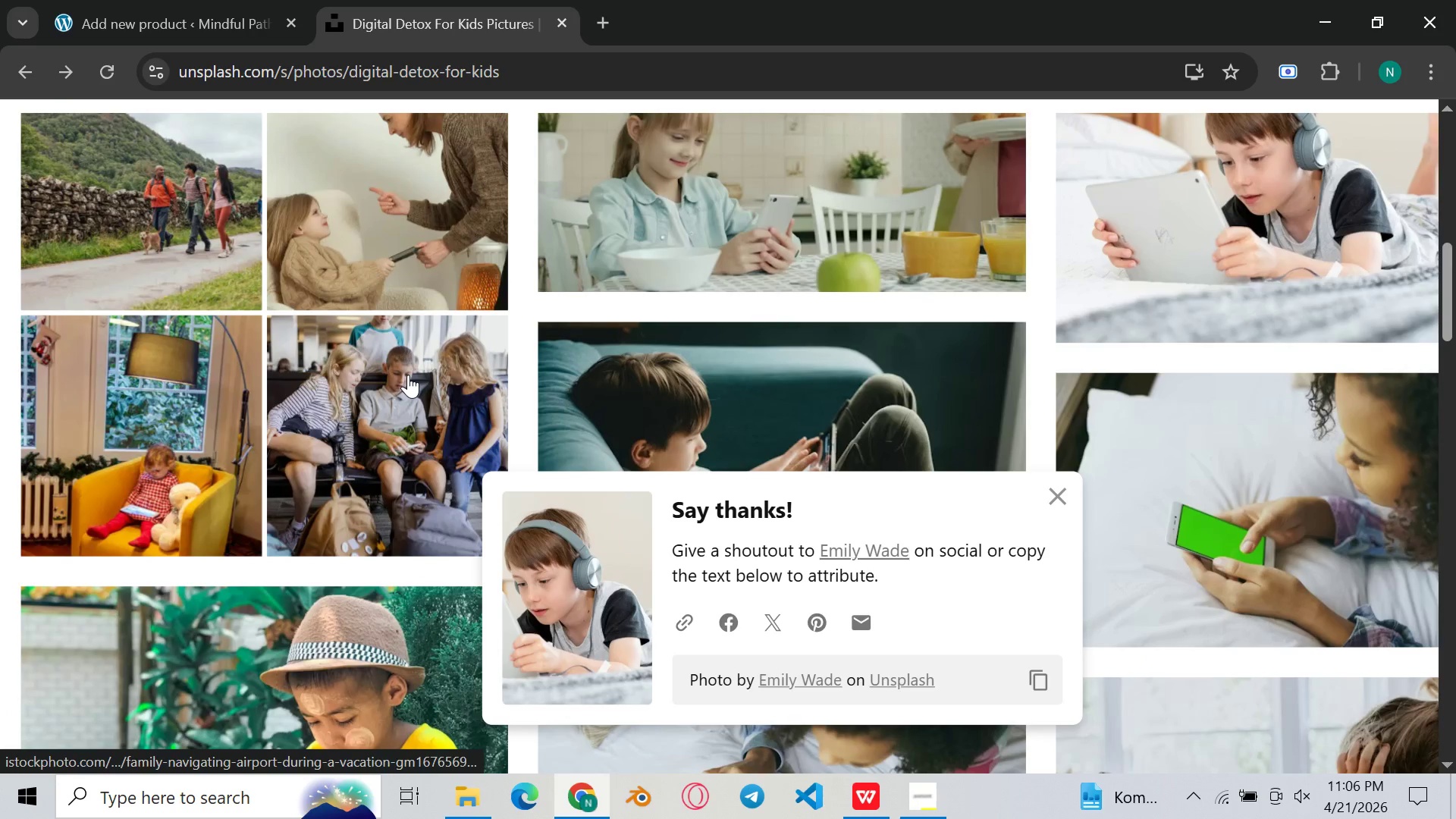 
left_click([408, 375])
 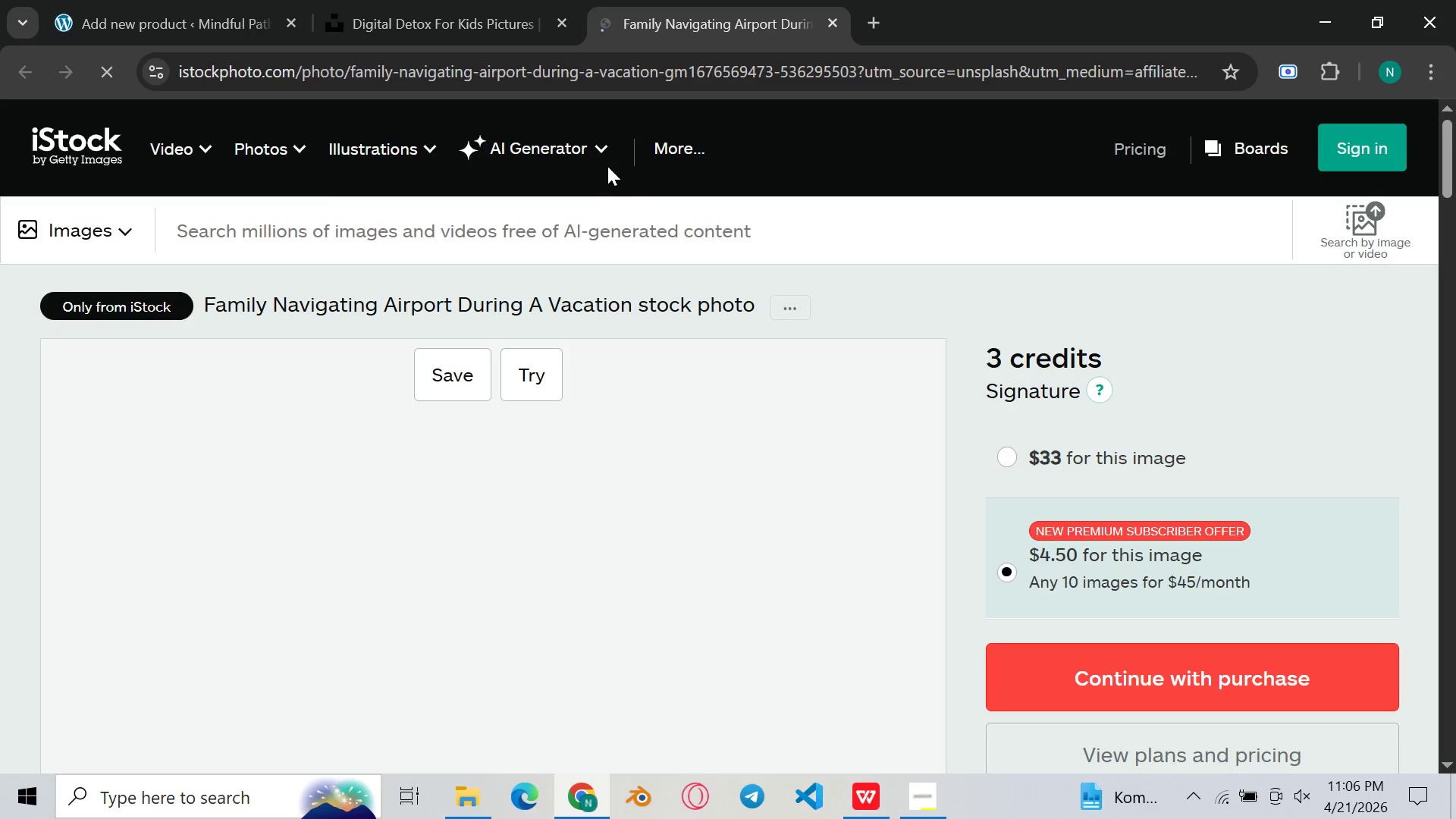 
scroll: coordinate [684, 371], scroll_direction: down, amount: 10.0
 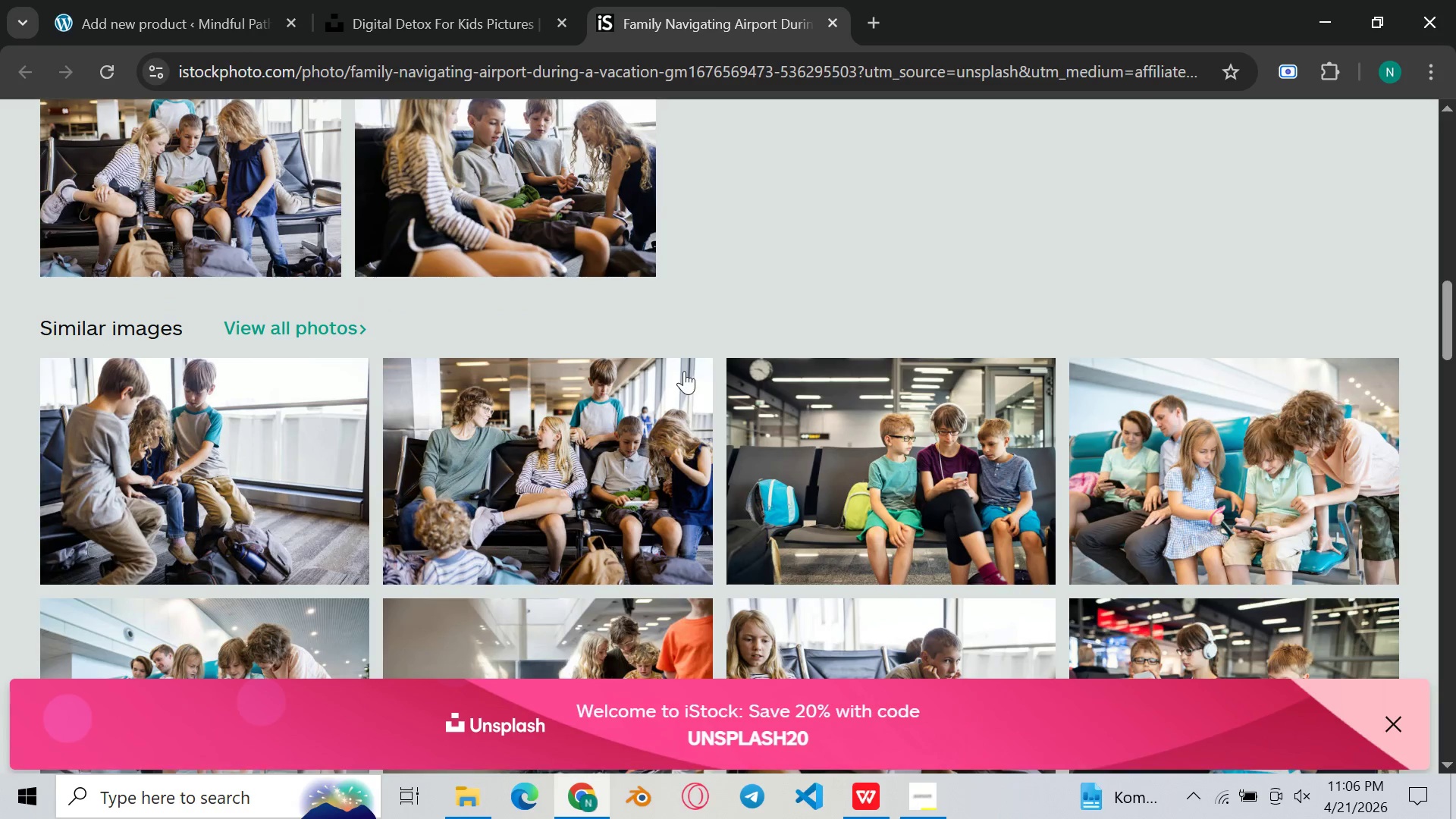 
scroll: coordinate [684, 371], scroll_direction: up, amount: 1.0
 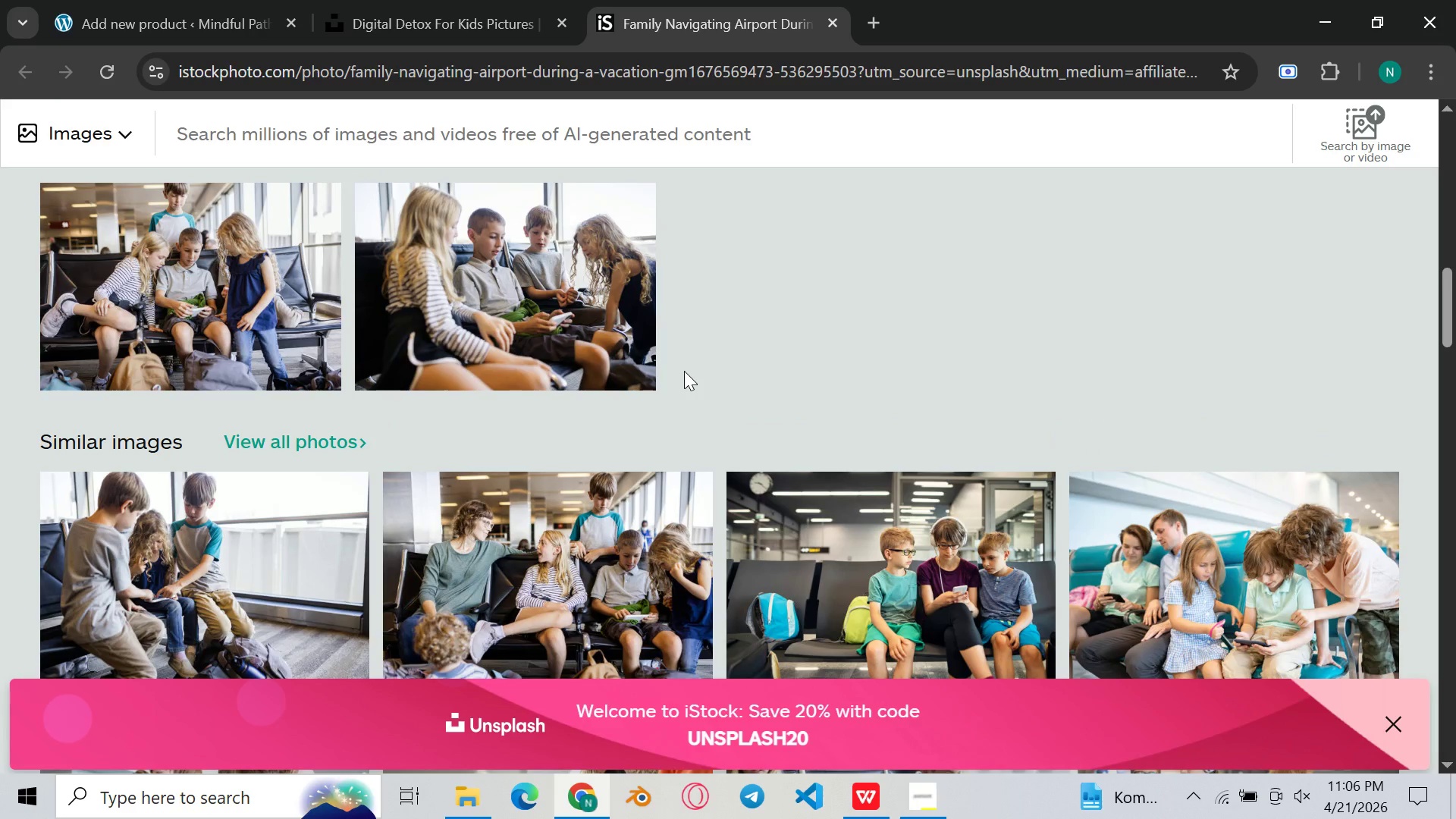 
scroll: coordinate [684, 371], scroll_direction: down, amount: 1.0
 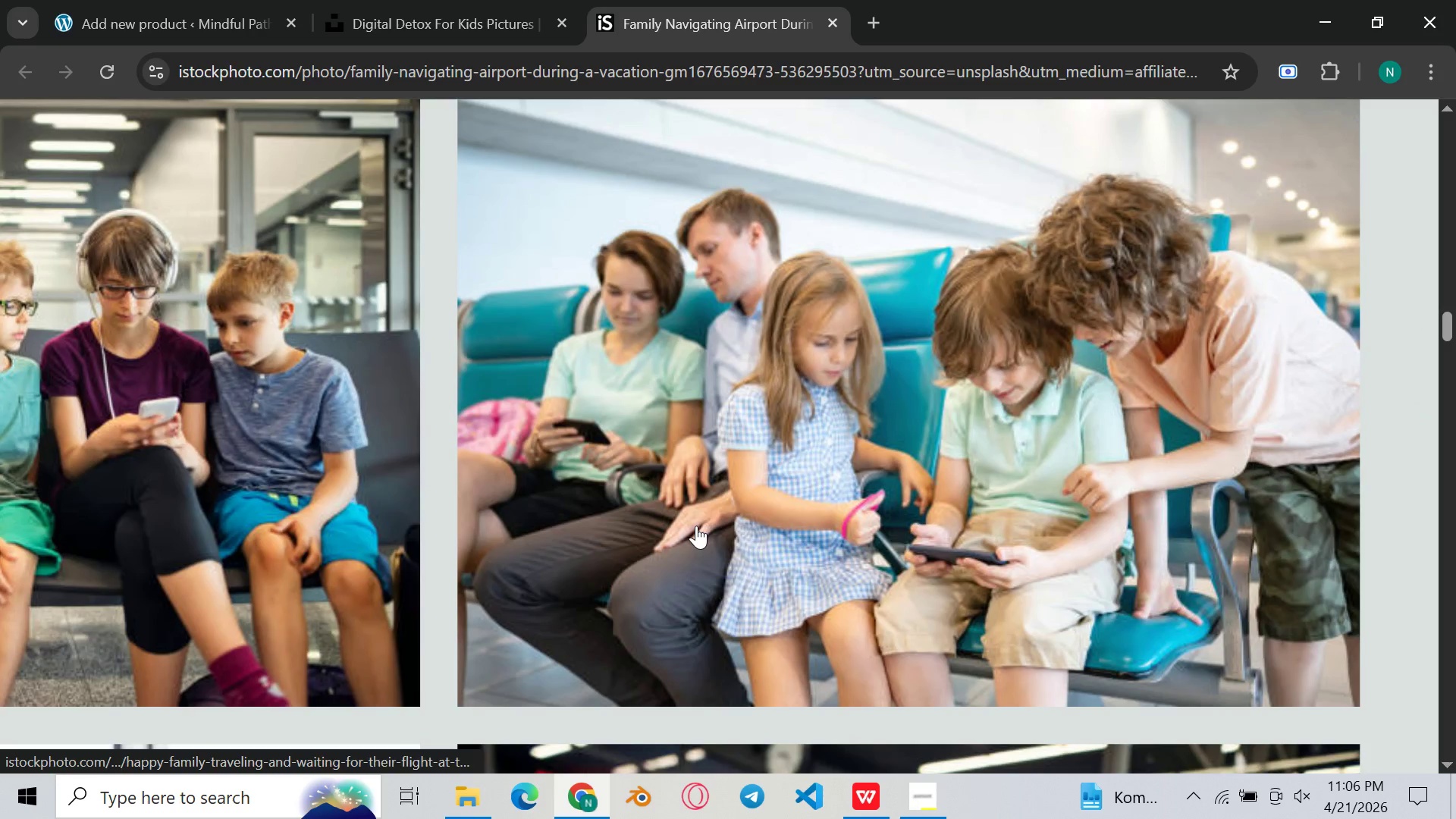 
wait(17.78)
 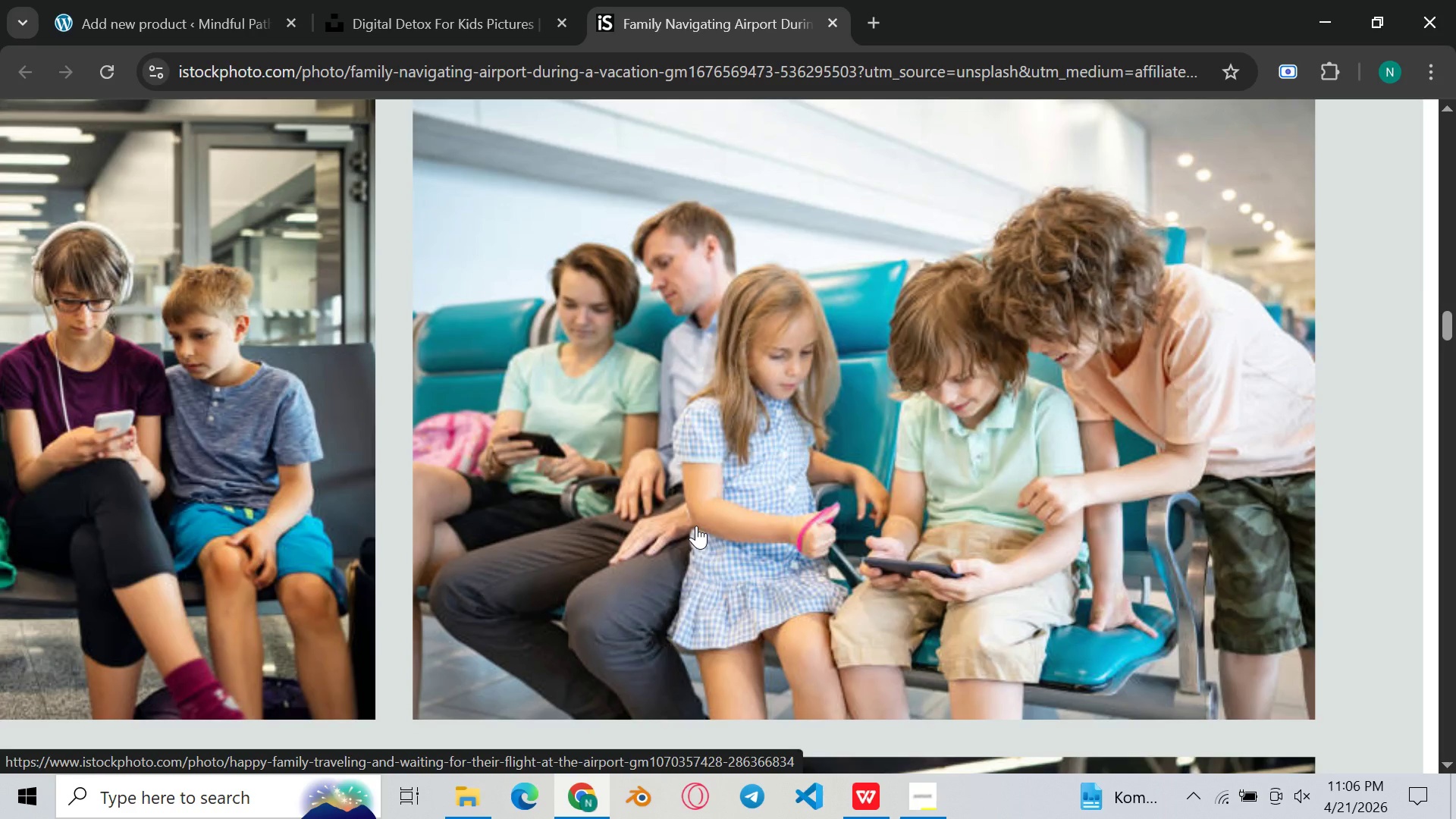 
key(Meta+Shift+S)
 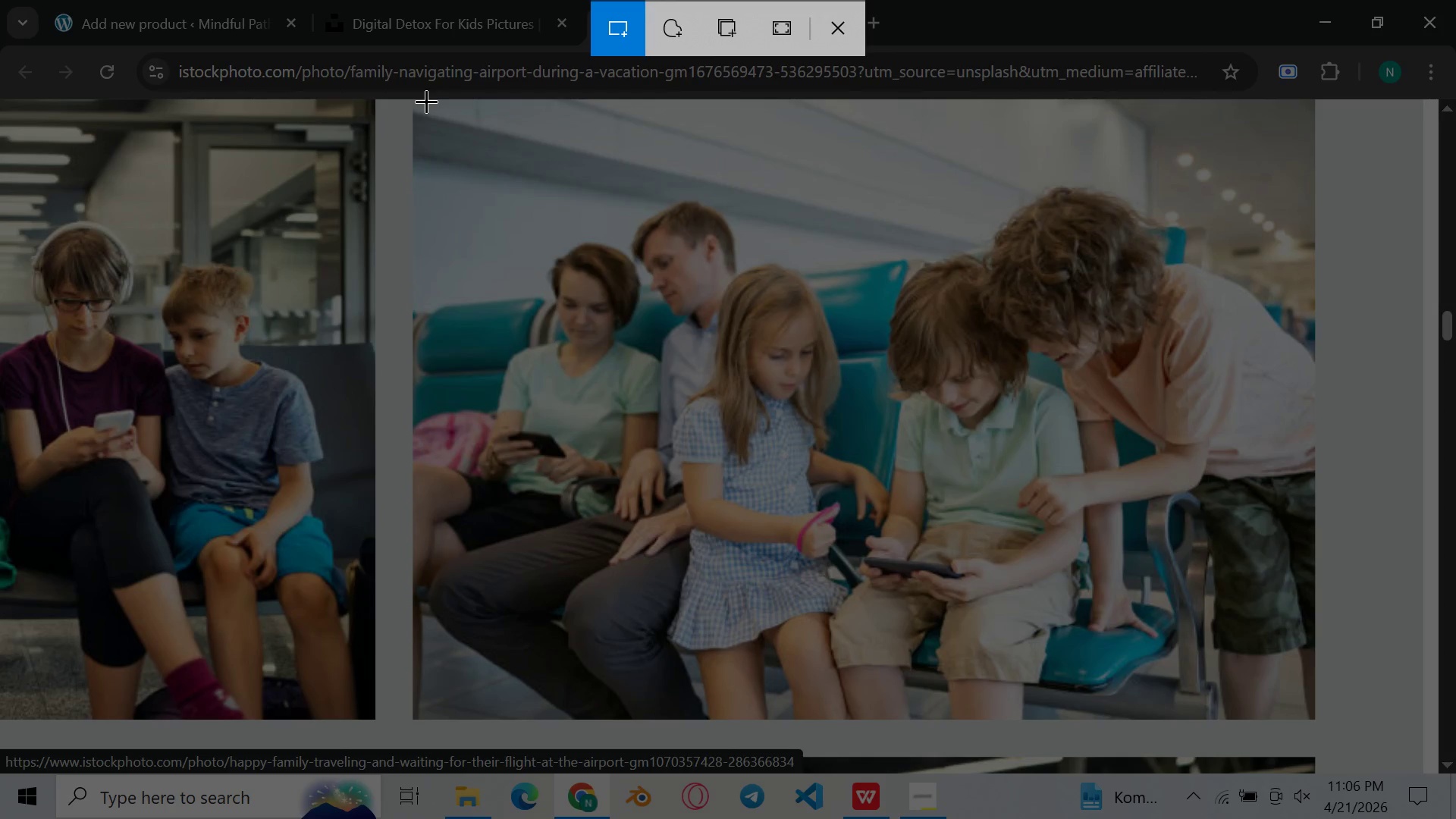 
left_click_drag(start_coordinate=[418, 102], to_coordinate=[1312, 710])
 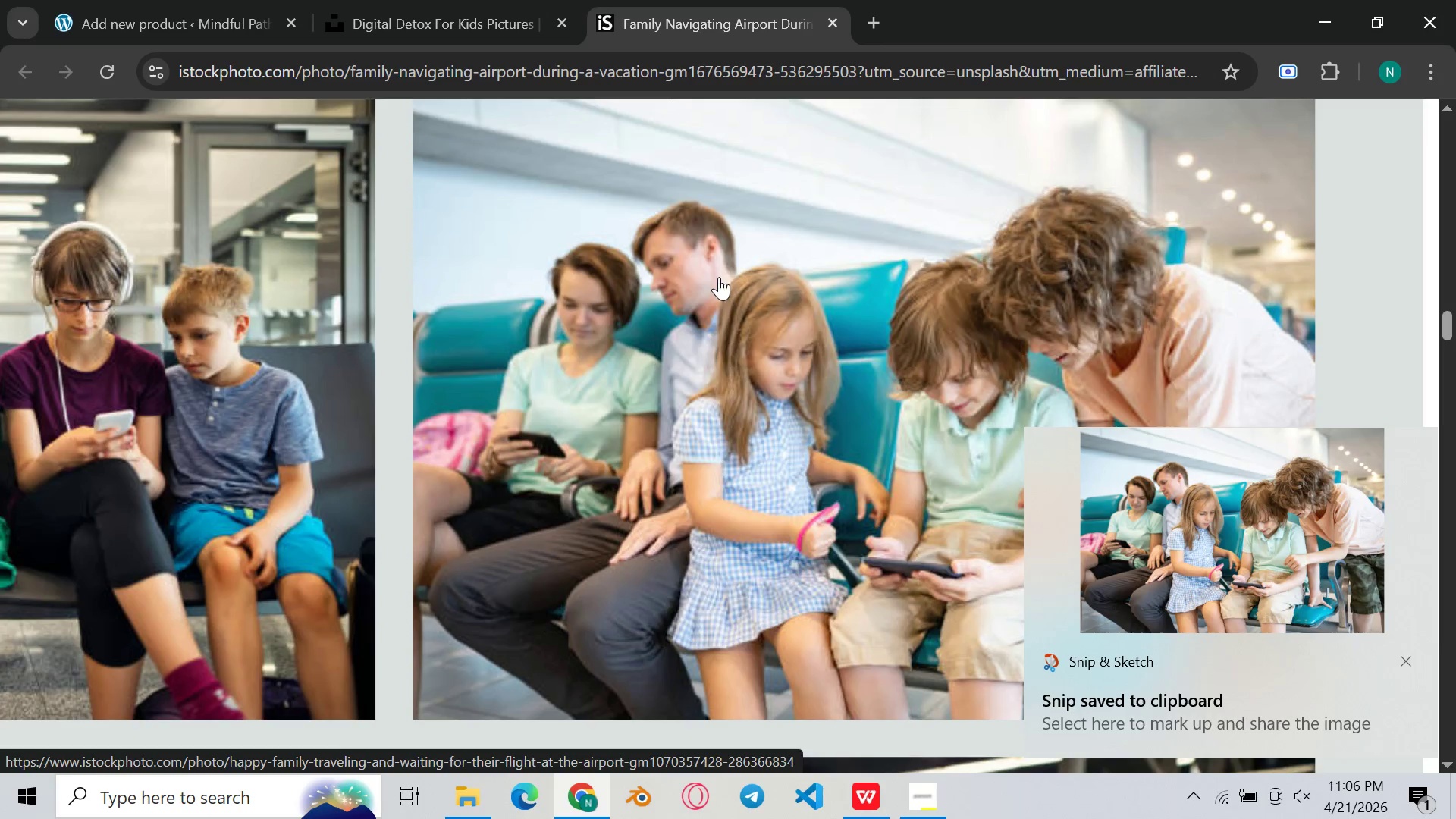 
double_click([1142, 517])
 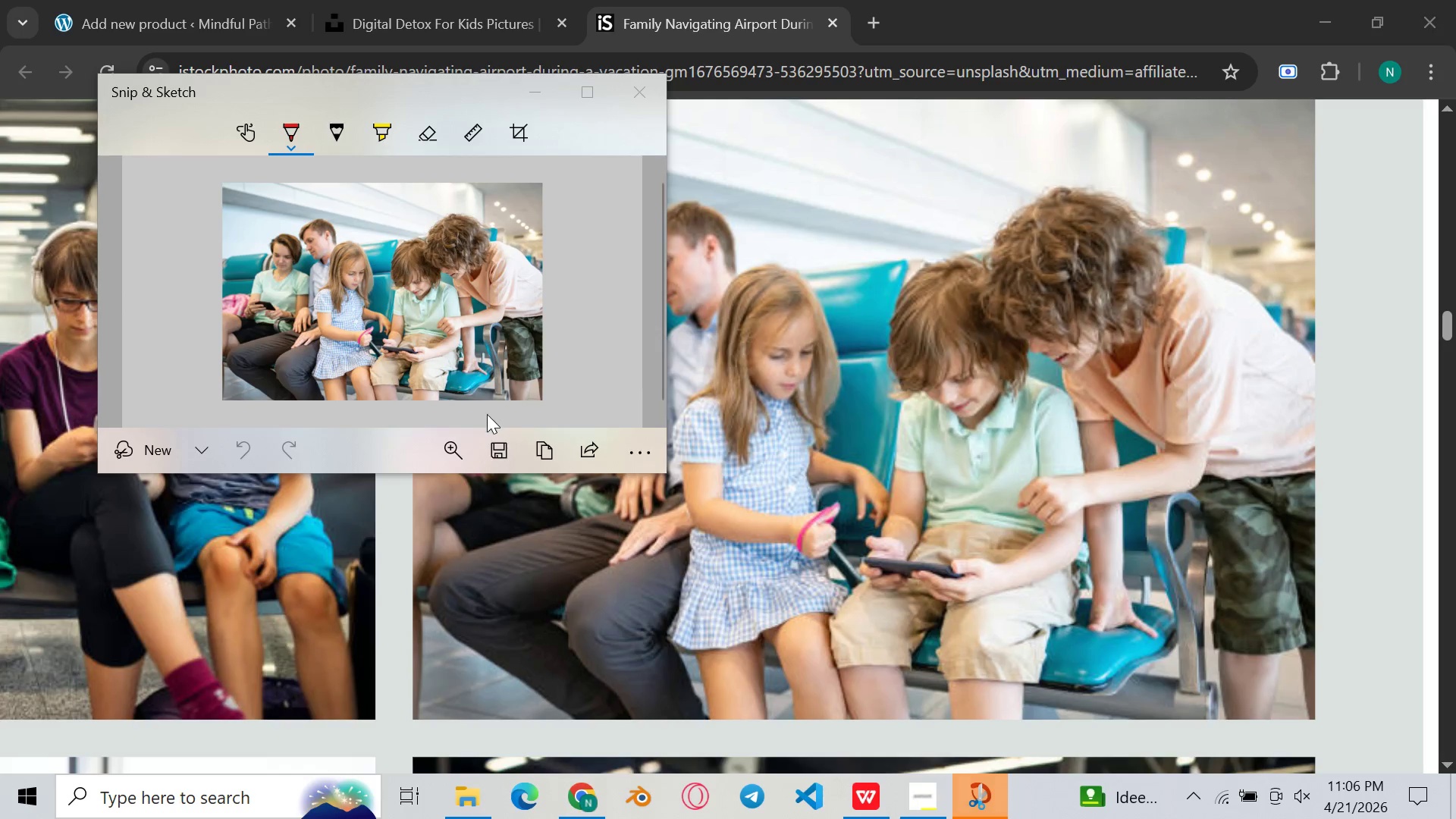 
left_click([502, 451])
 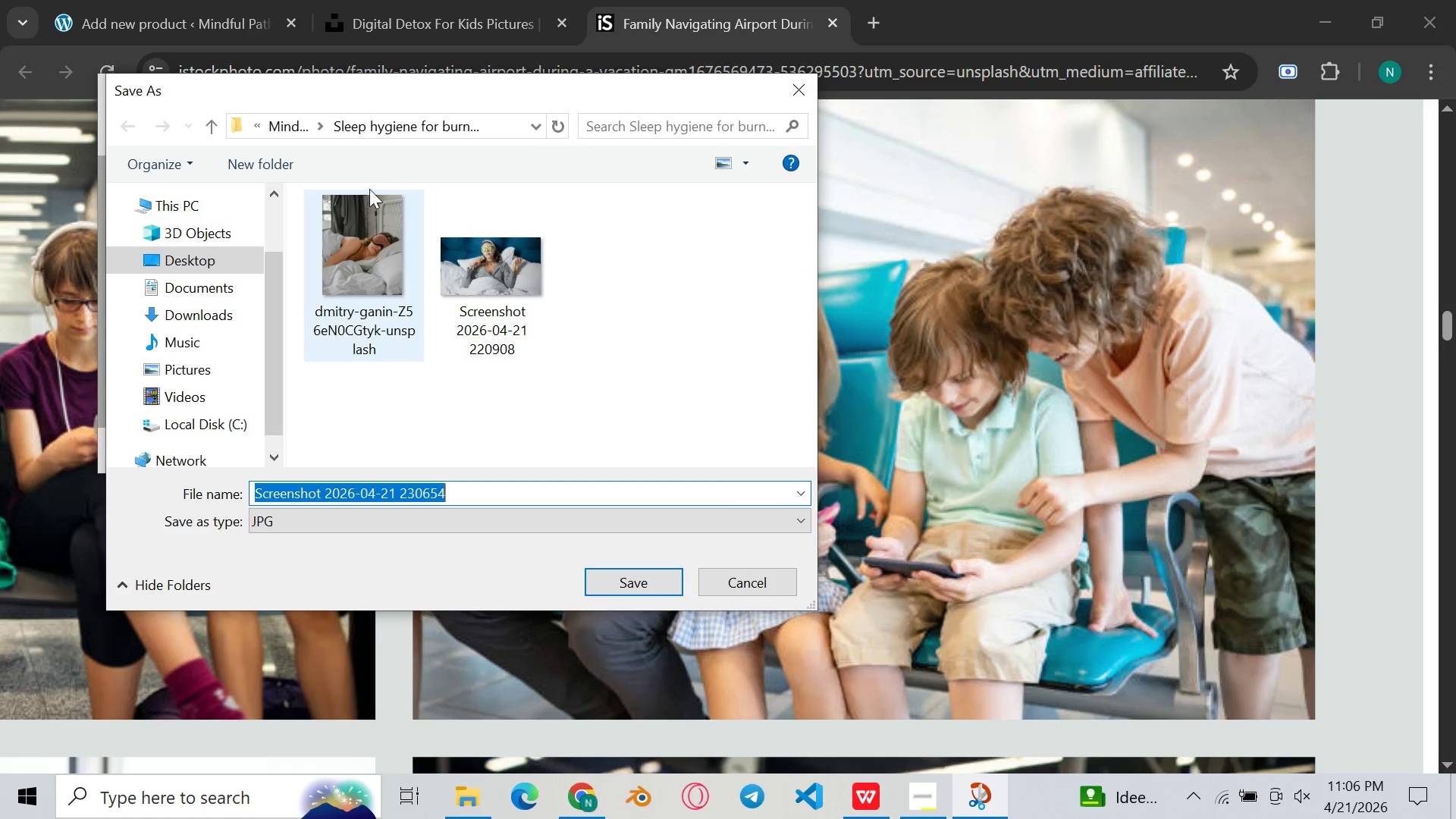 
left_click([290, 119])
 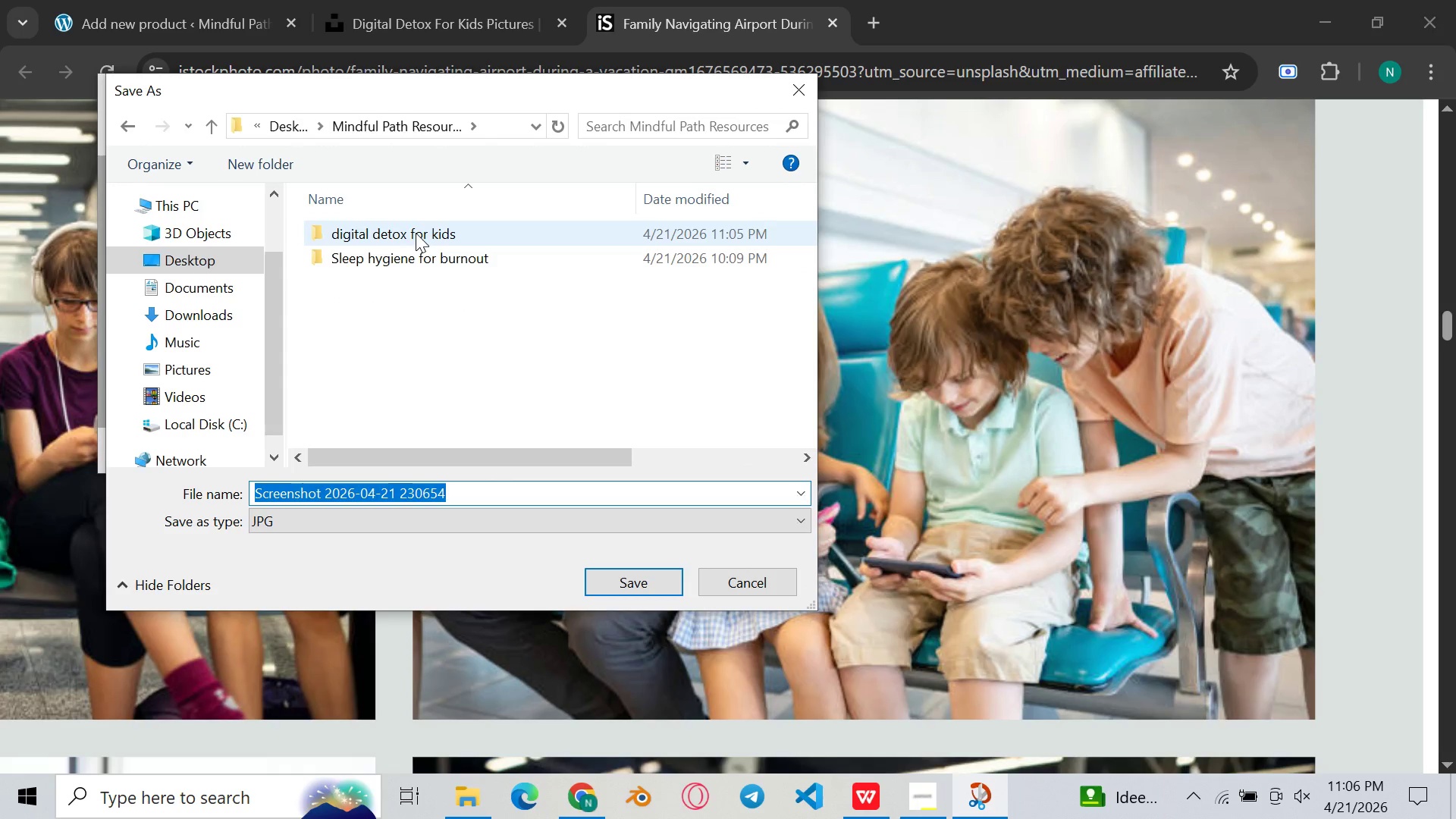 
double_click([416, 233])
 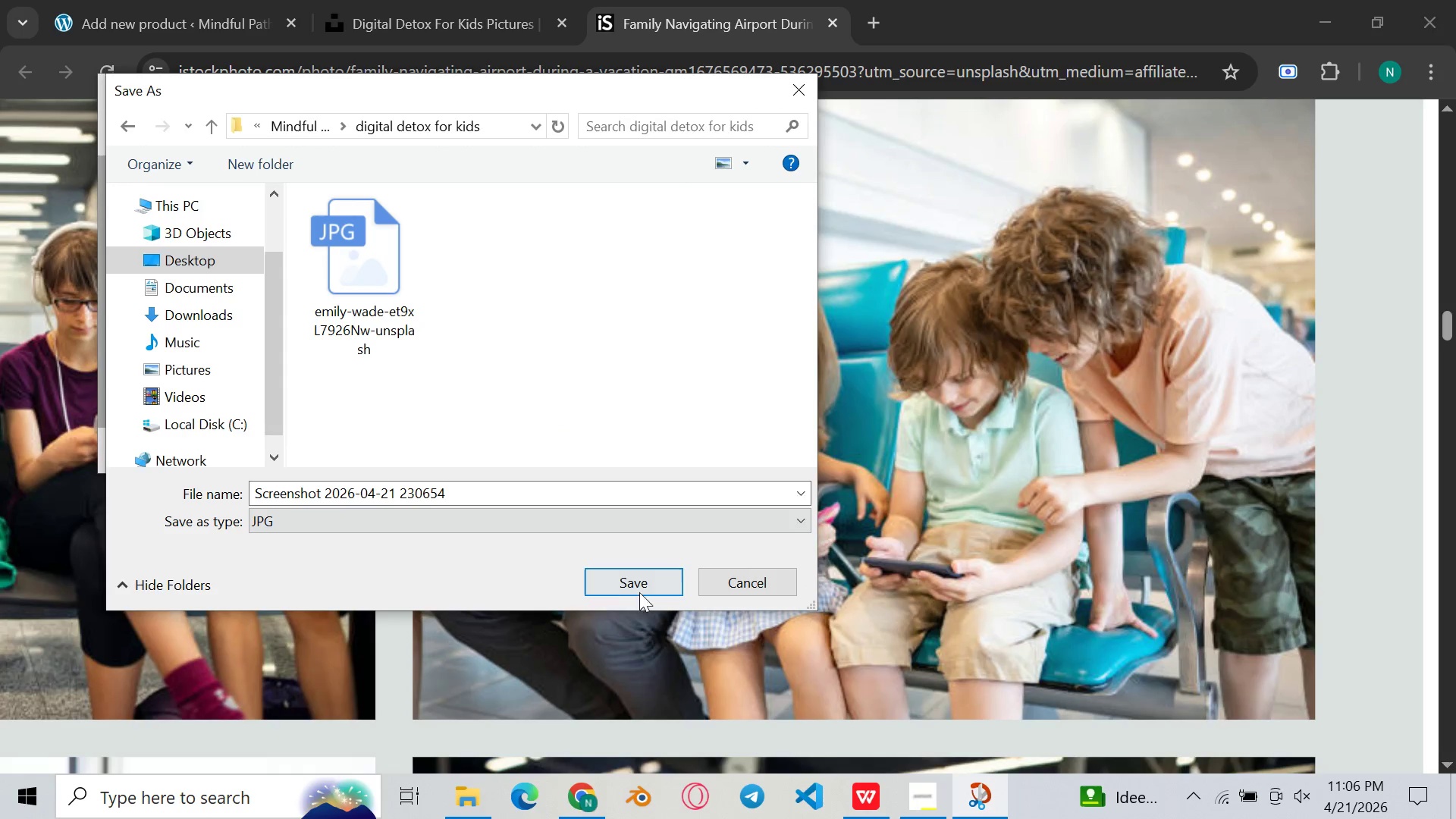 
left_click([639, 587])
 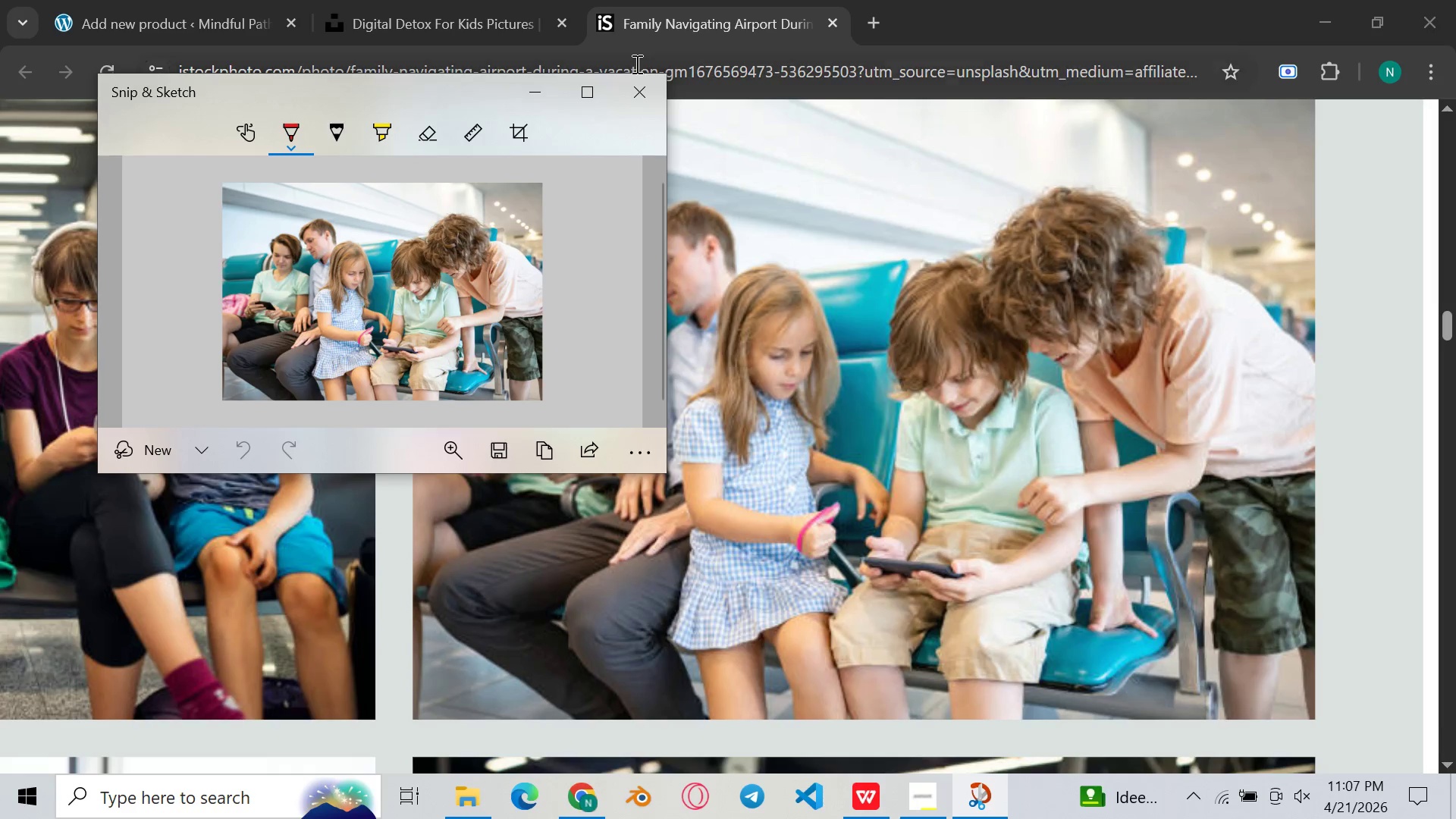 
left_click([650, 101])
 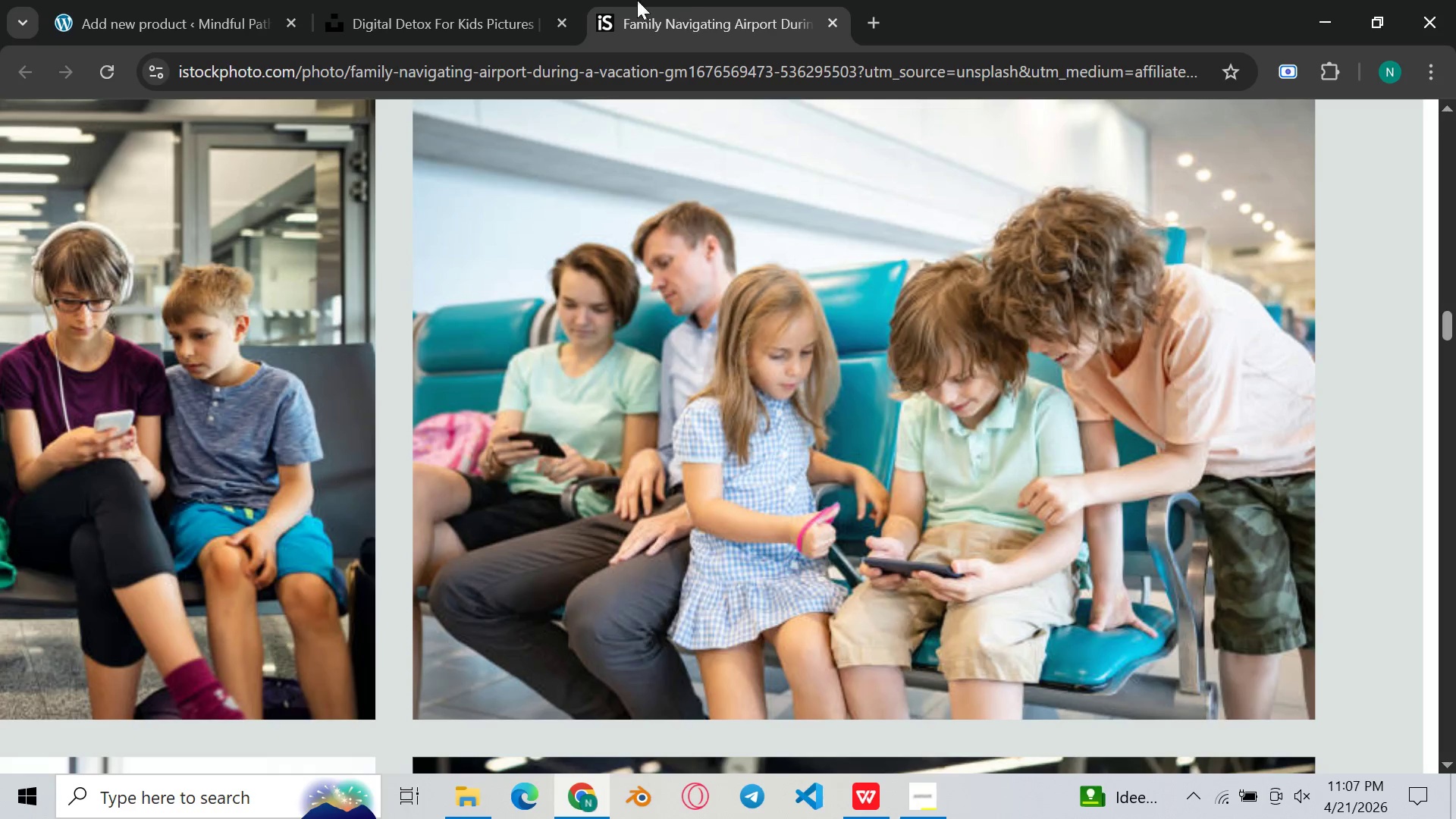 
left_click([463, 0])
 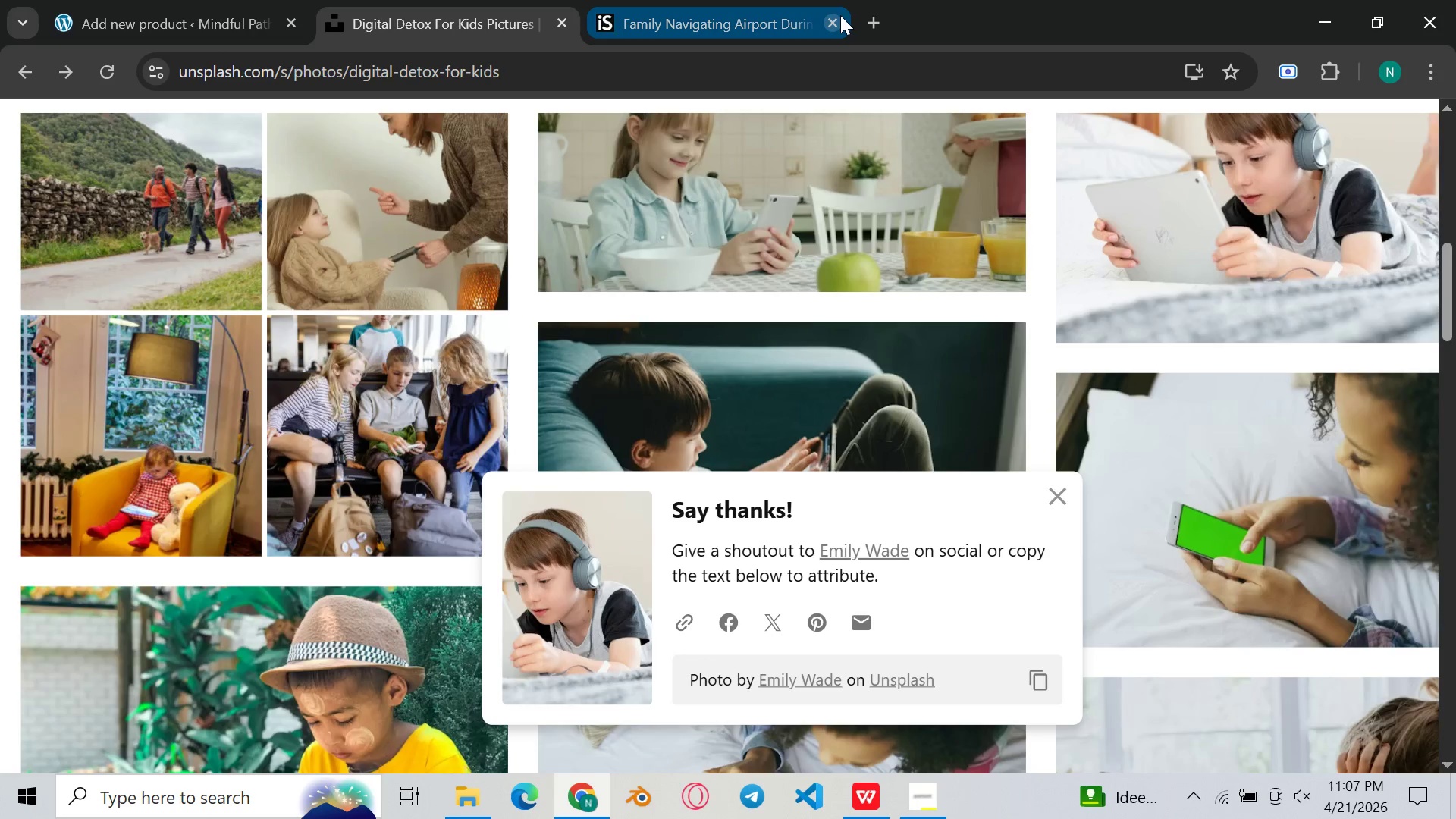 
left_click([836, 28])
 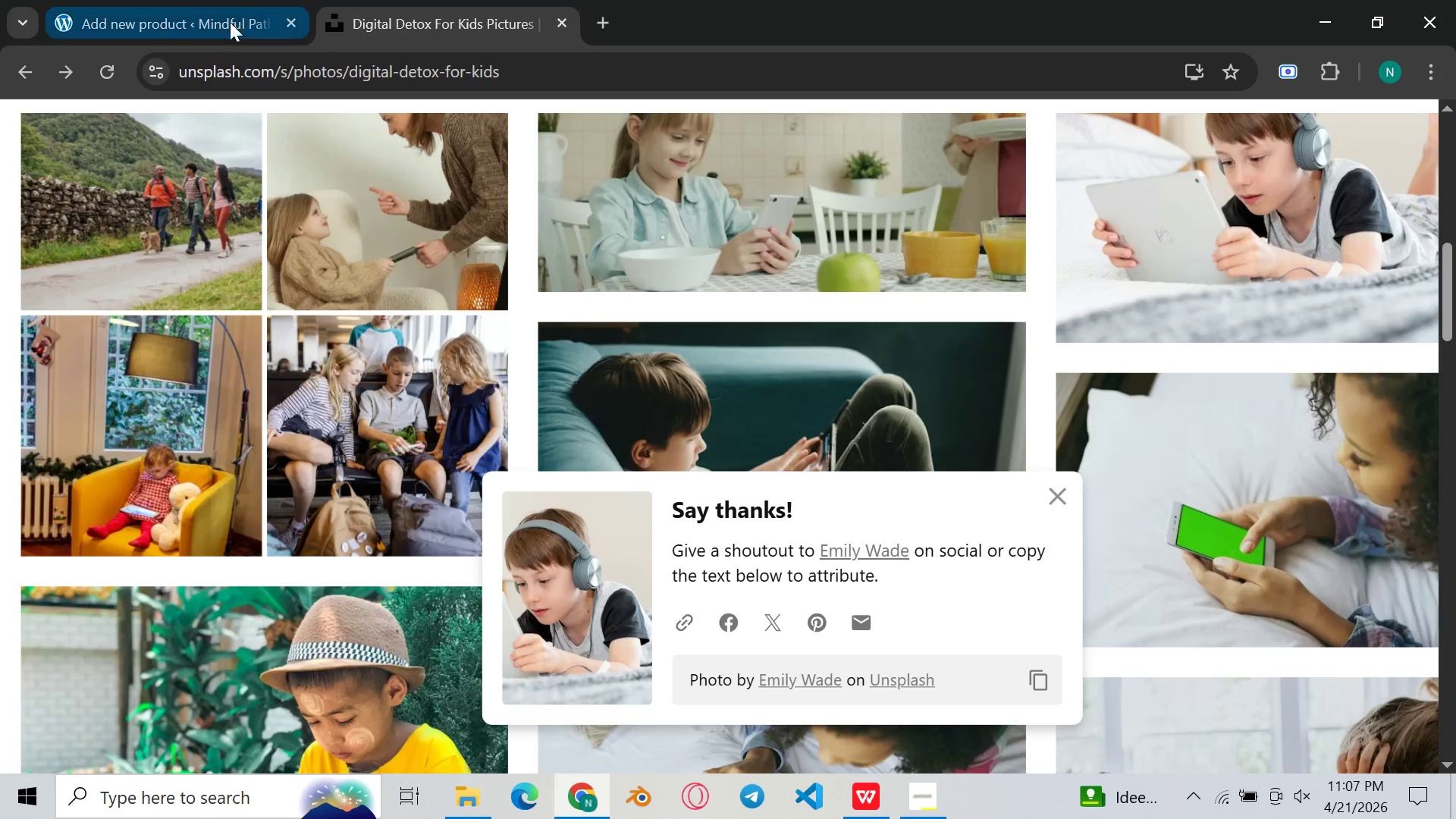 
left_click([109, 0])
 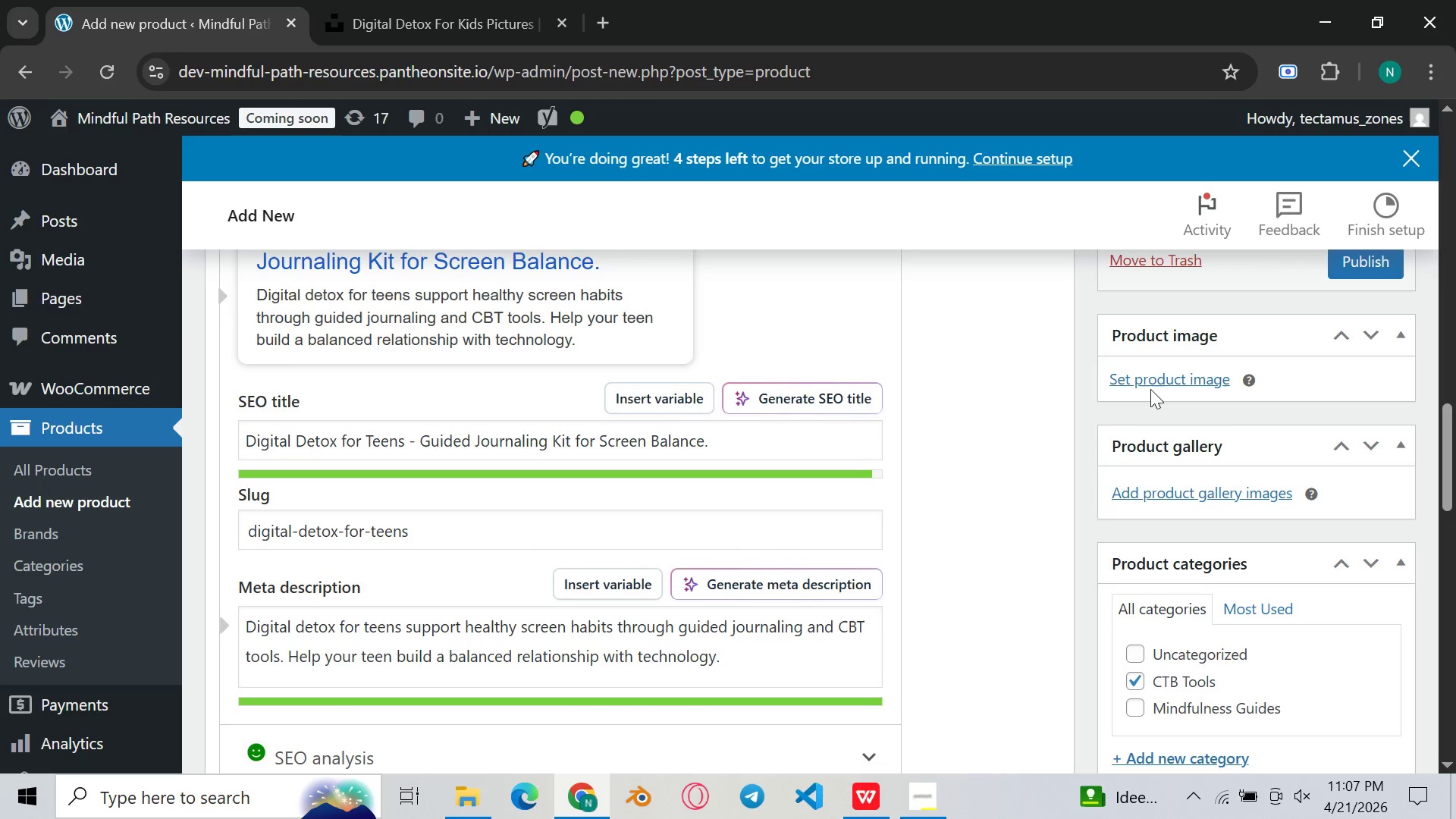 
left_click([1152, 387])
 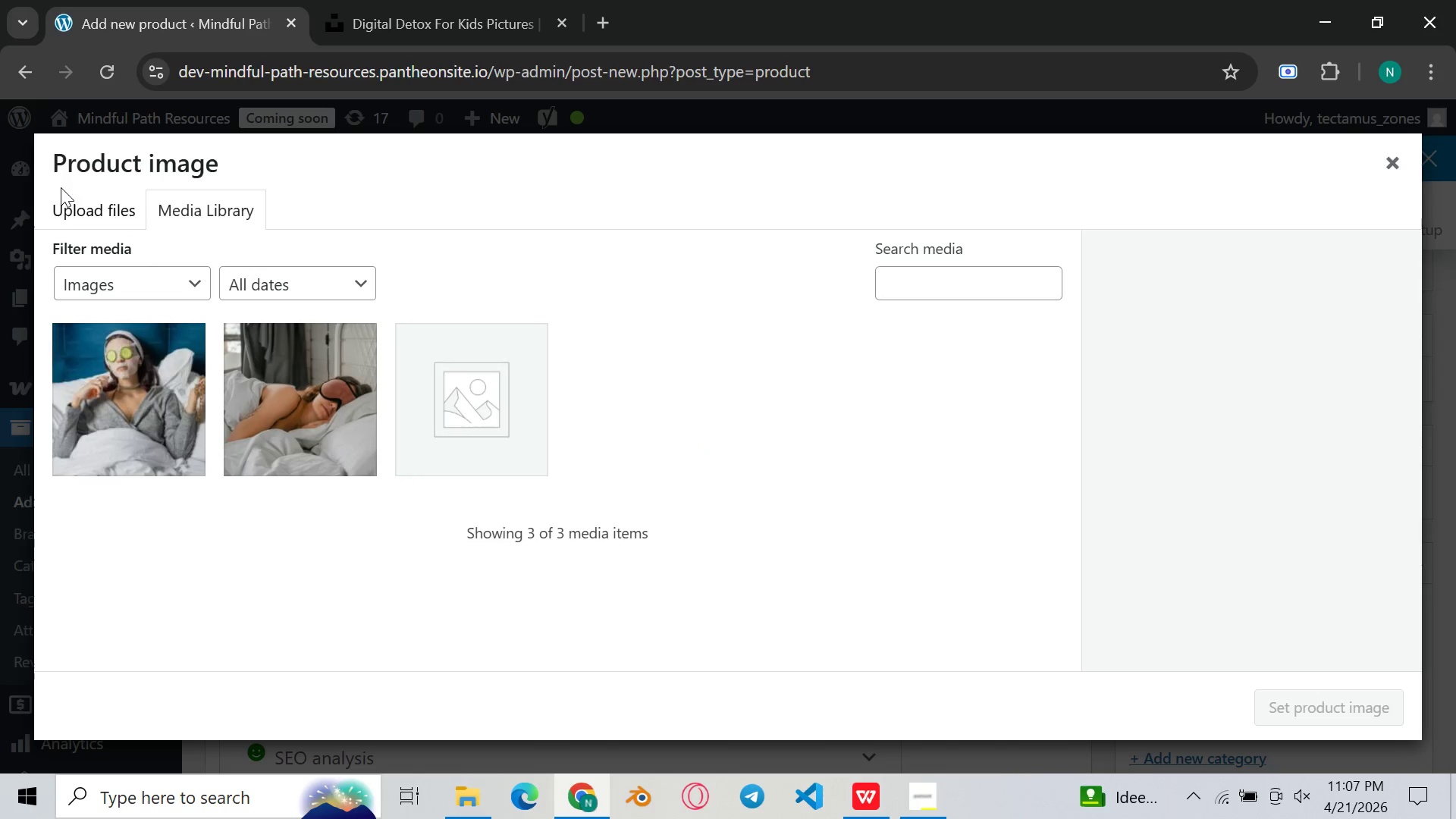 
left_click([82, 210])
 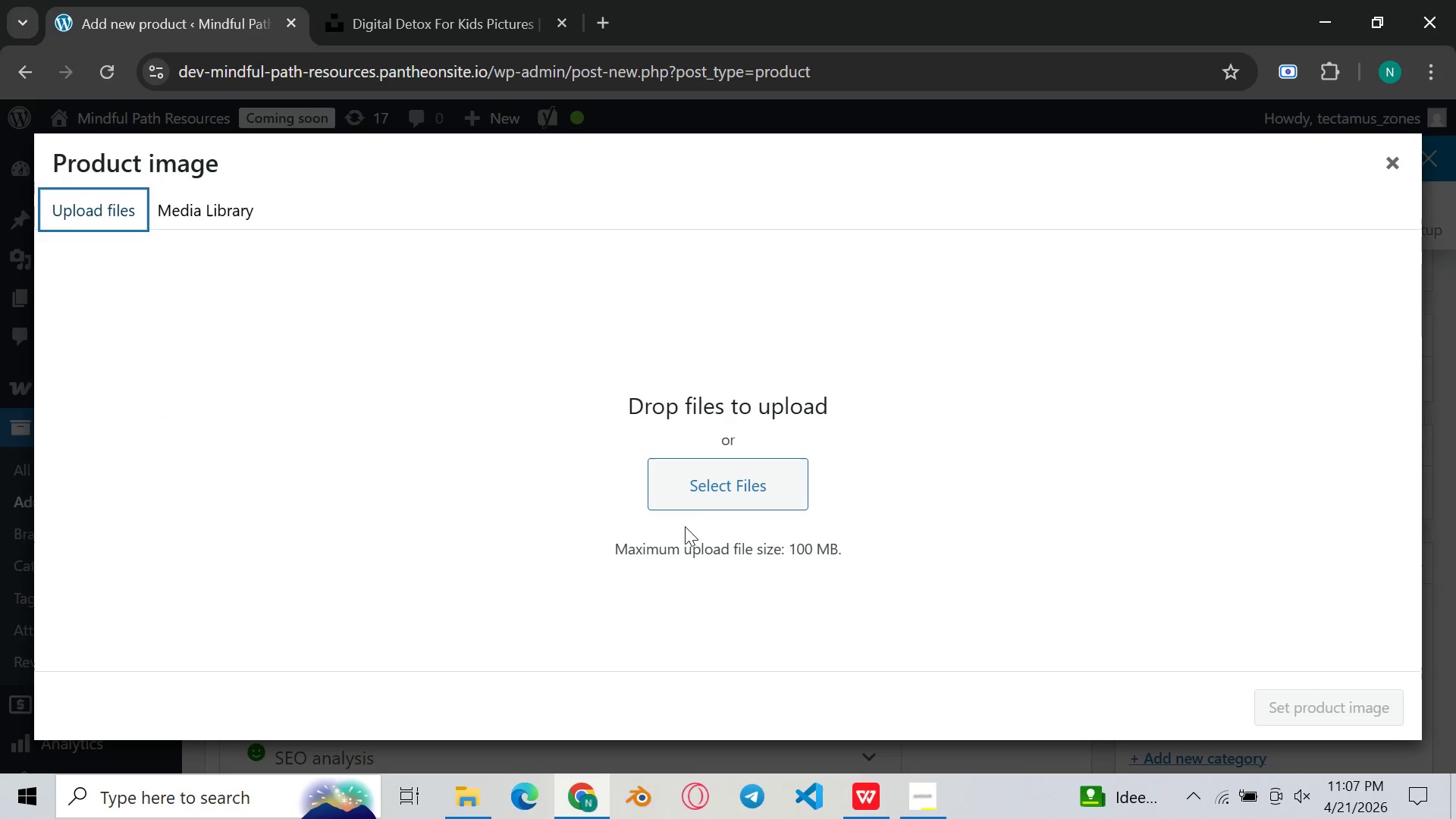 
left_click([701, 502])
 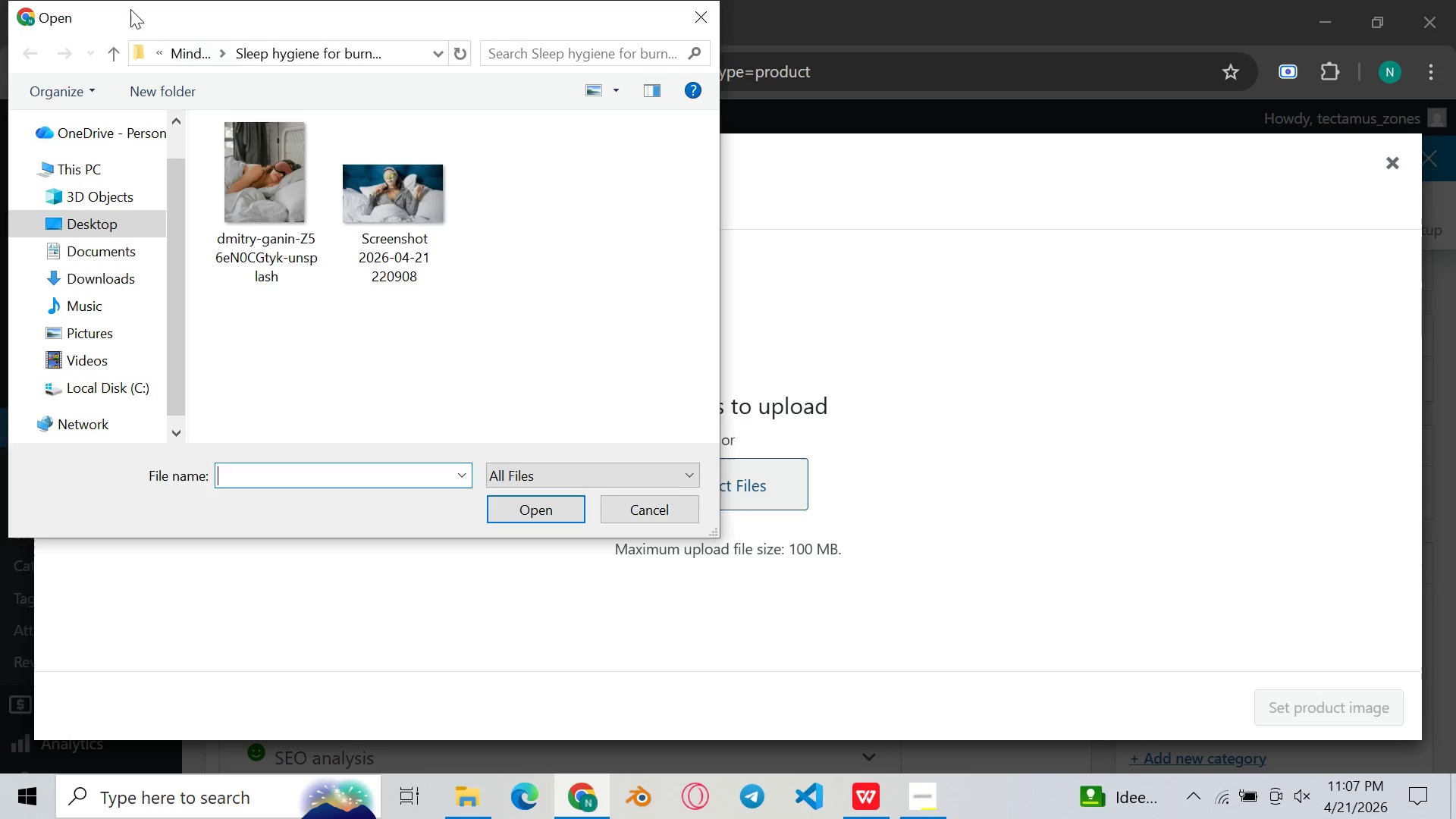 
left_click([185, 62])
 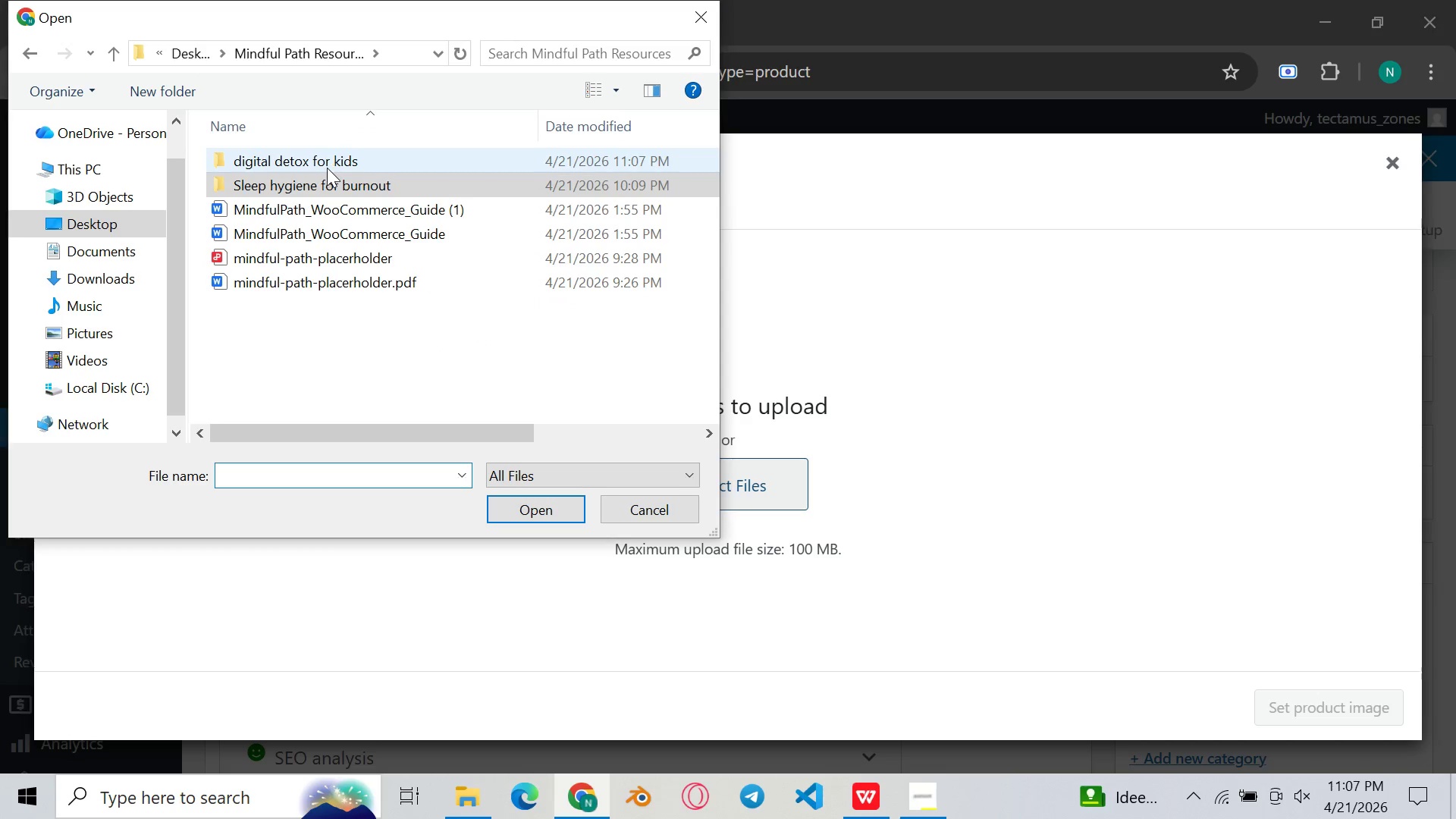 
double_click([321, 156])
 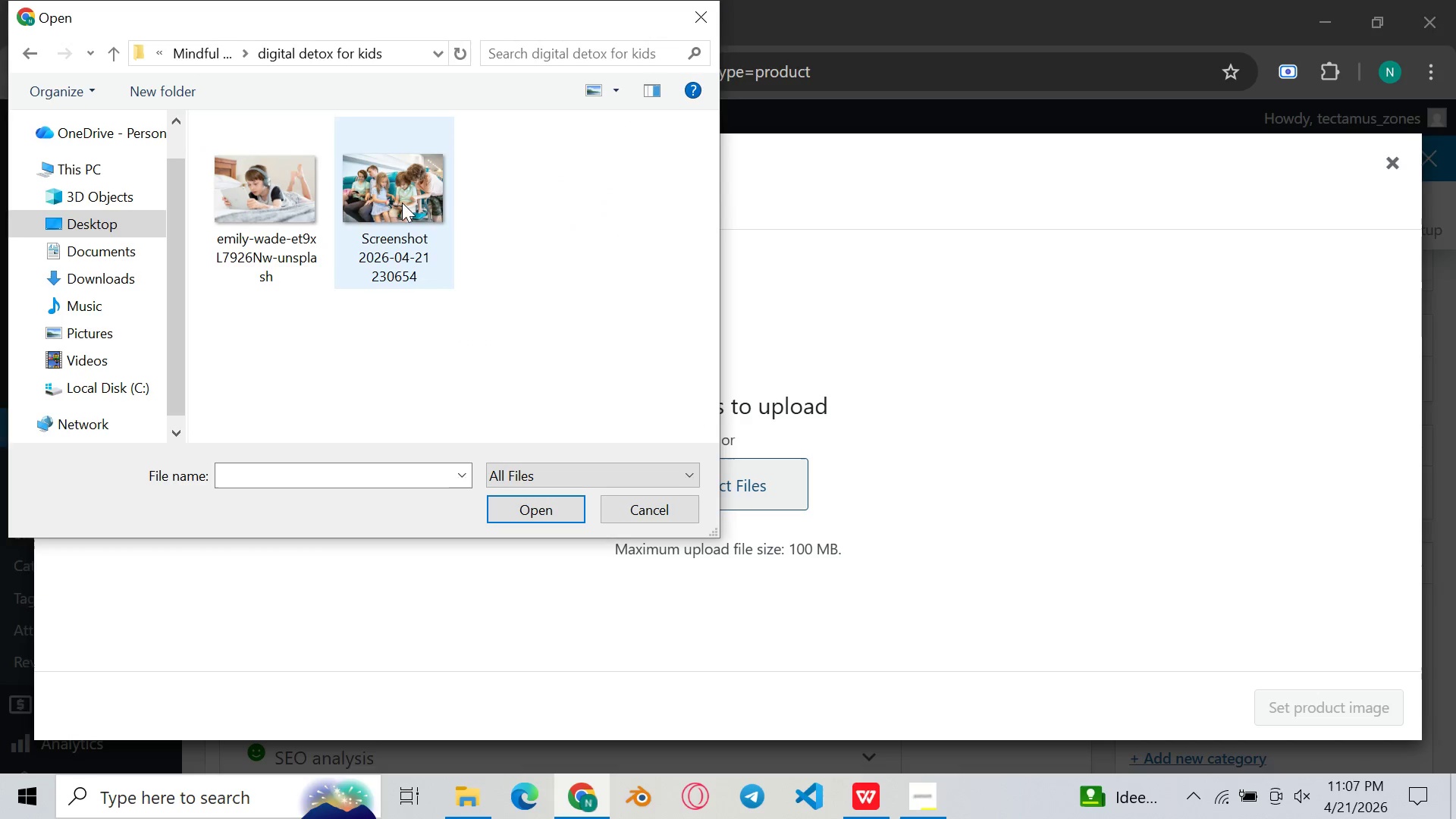 
double_click([281, 207])
 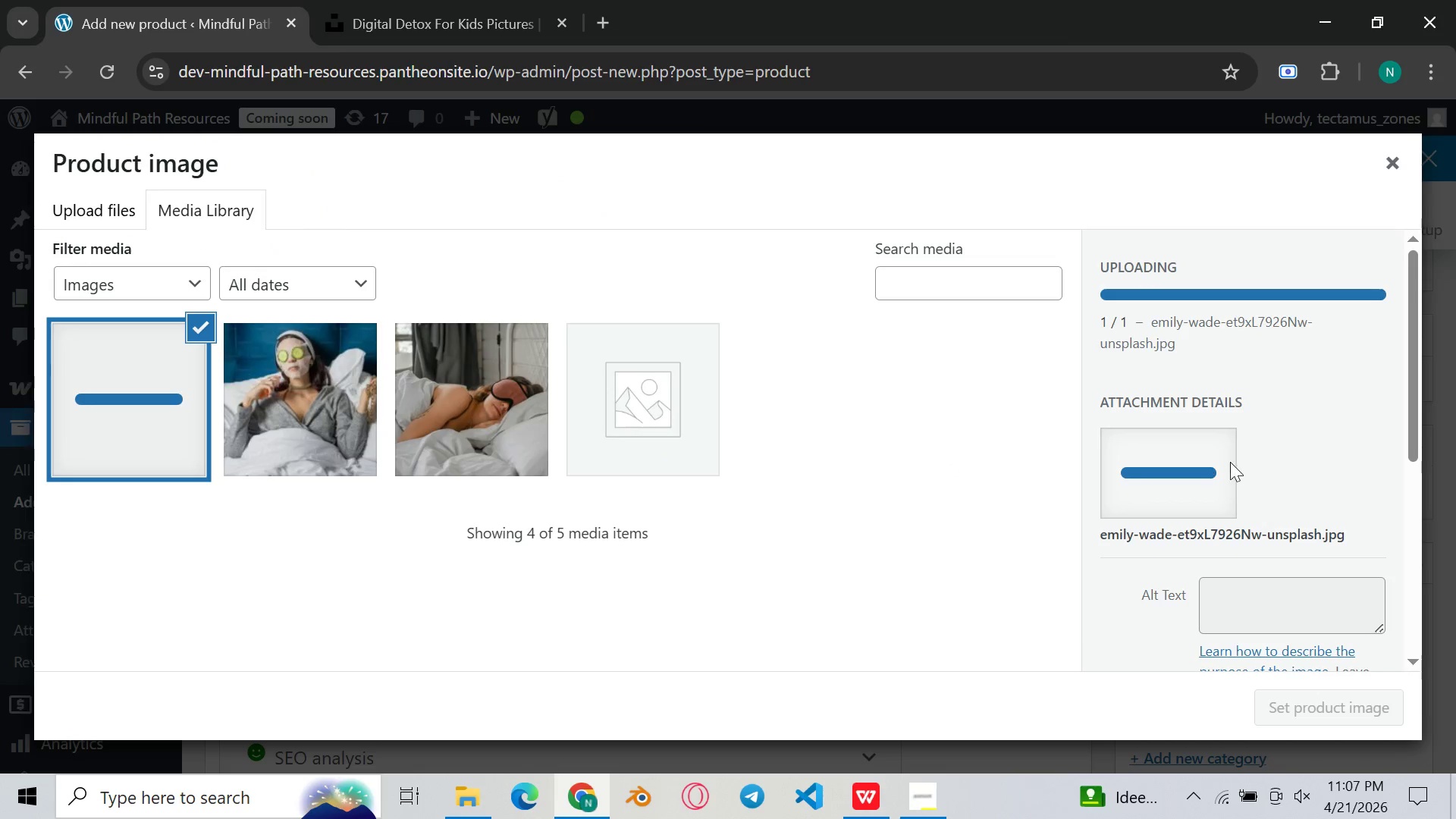 
scroll: coordinate [1250, 492], scroll_direction: down, amount: 5.0
 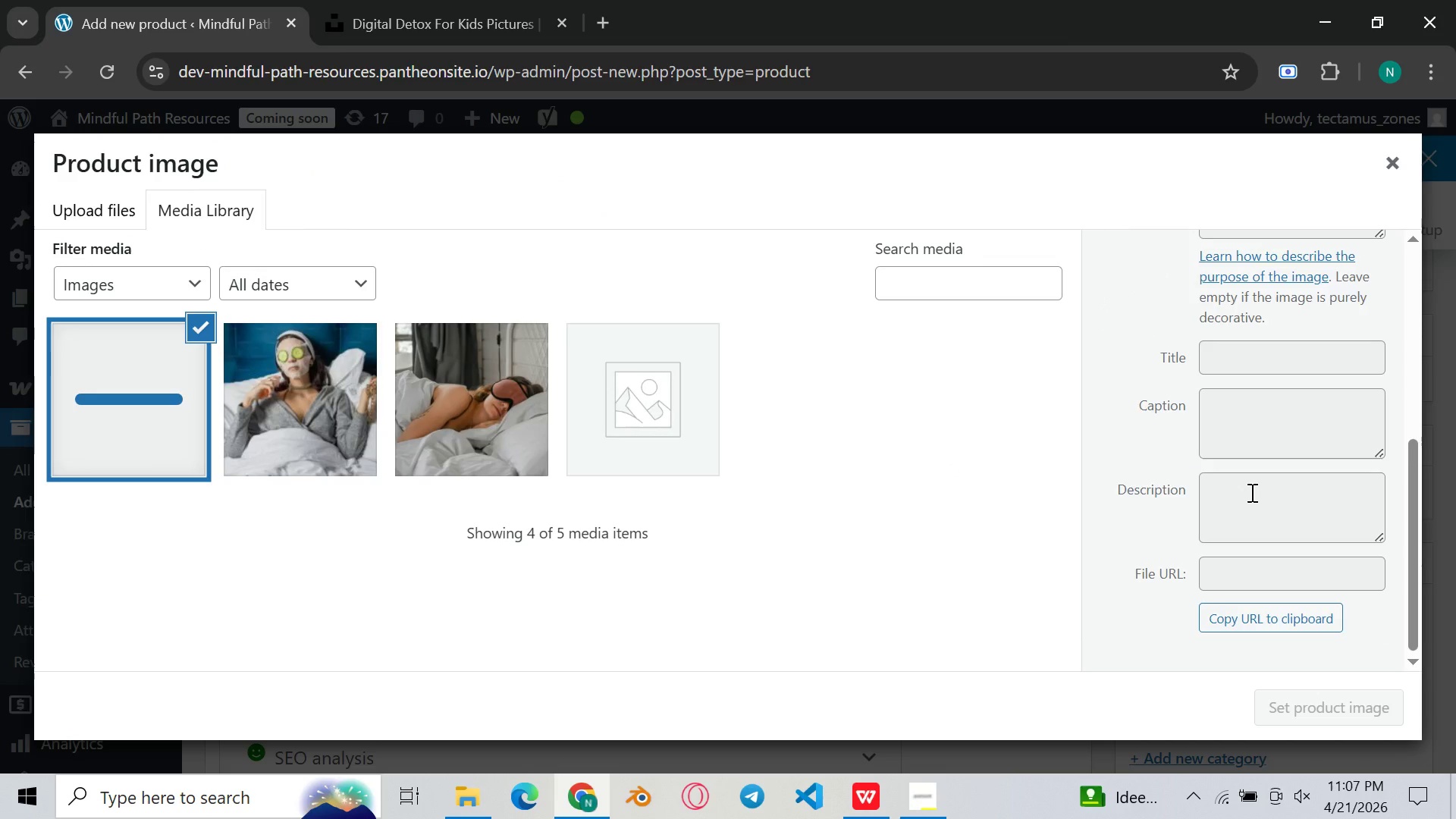 
scroll: coordinate [1250, 492], scroll_direction: none, amount: 0.0
 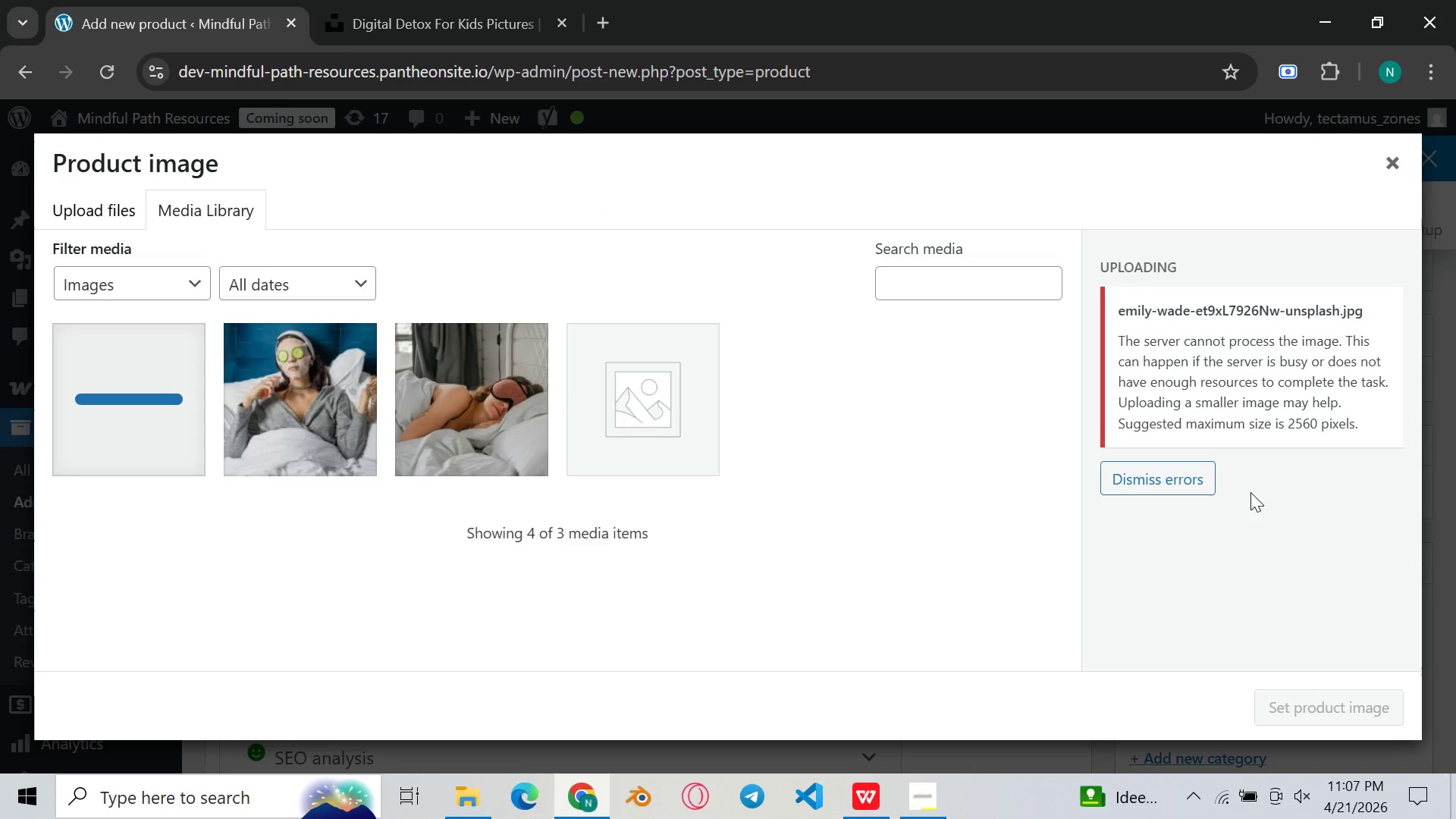 
scroll: coordinate [1250, 492], scroll_direction: up, amount: 1.0
 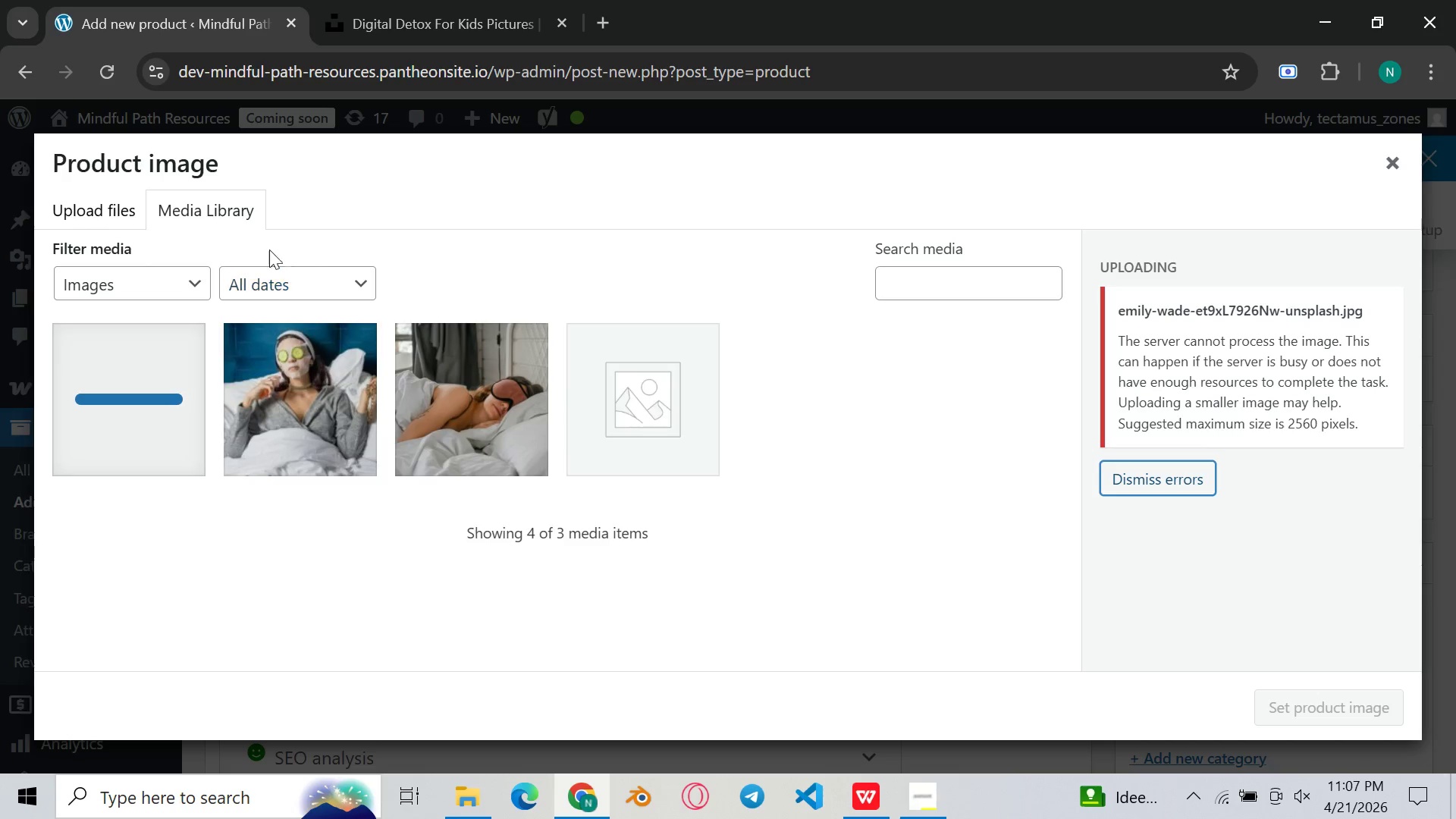 
left_click([114, 217])
 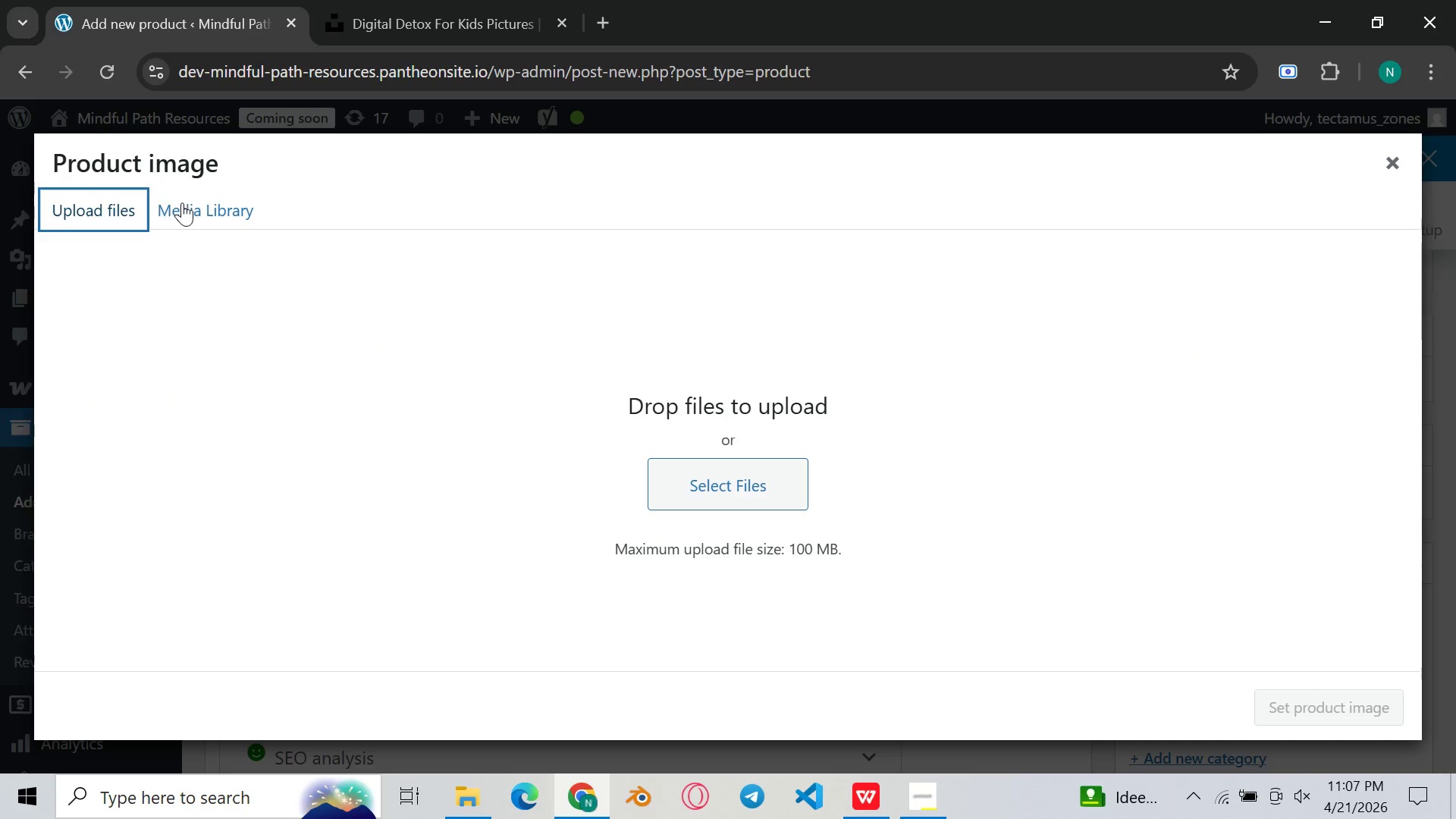 
left_click([190, 204])
 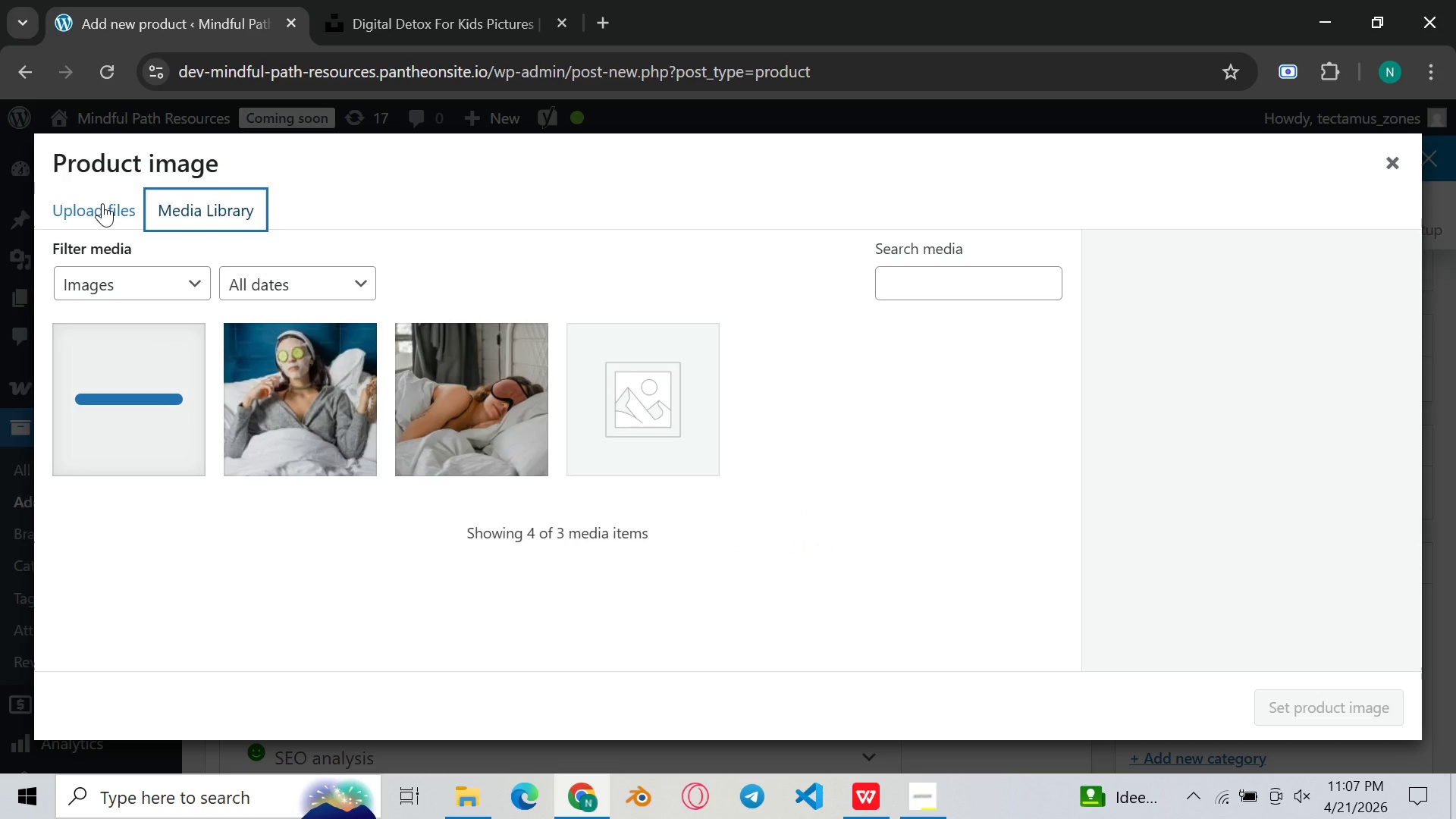 
left_click([102, 203])
 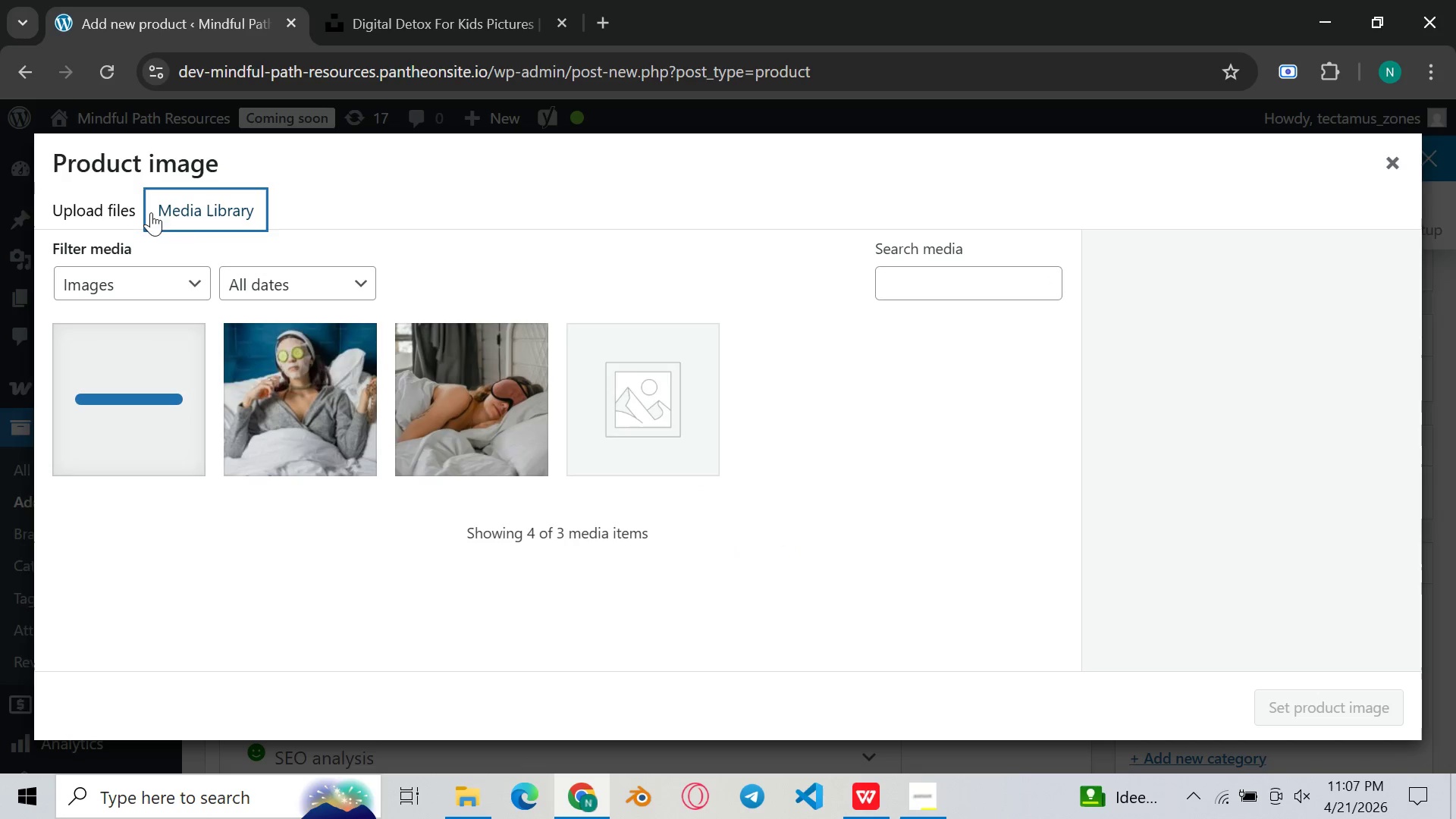 
left_click([95, 218])
 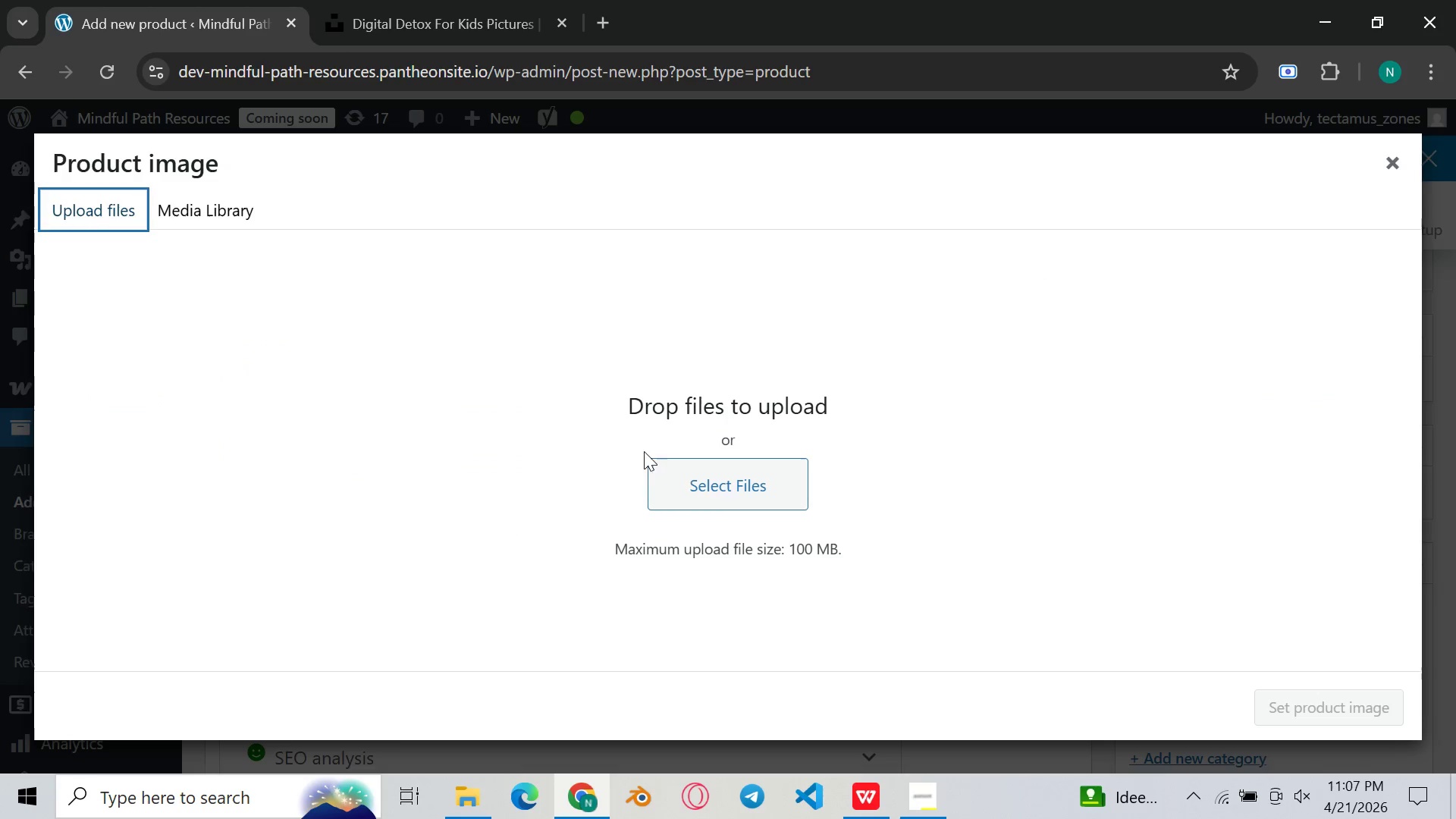 
left_click([680, 467])
 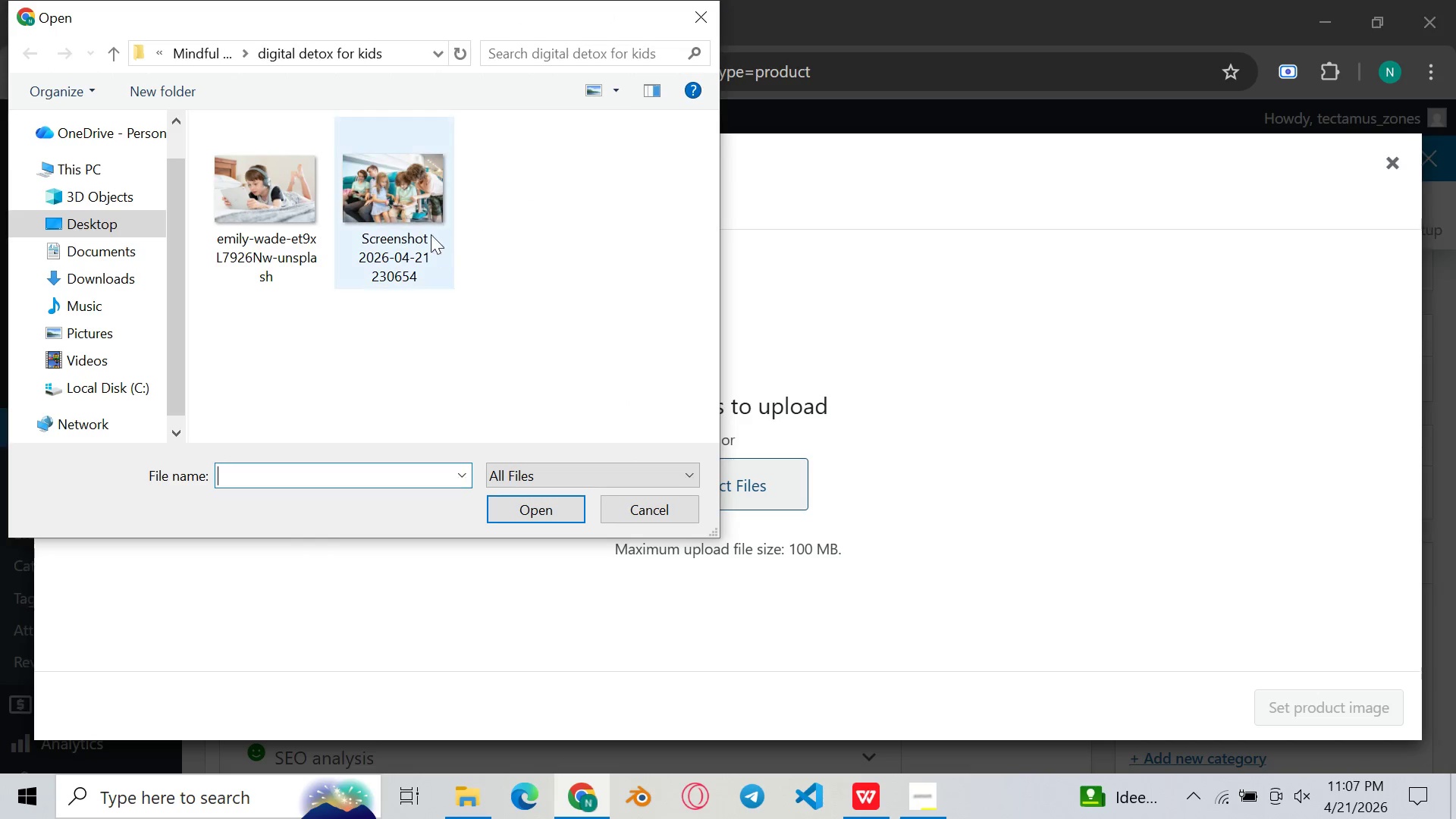 
double_click([431, 234])
 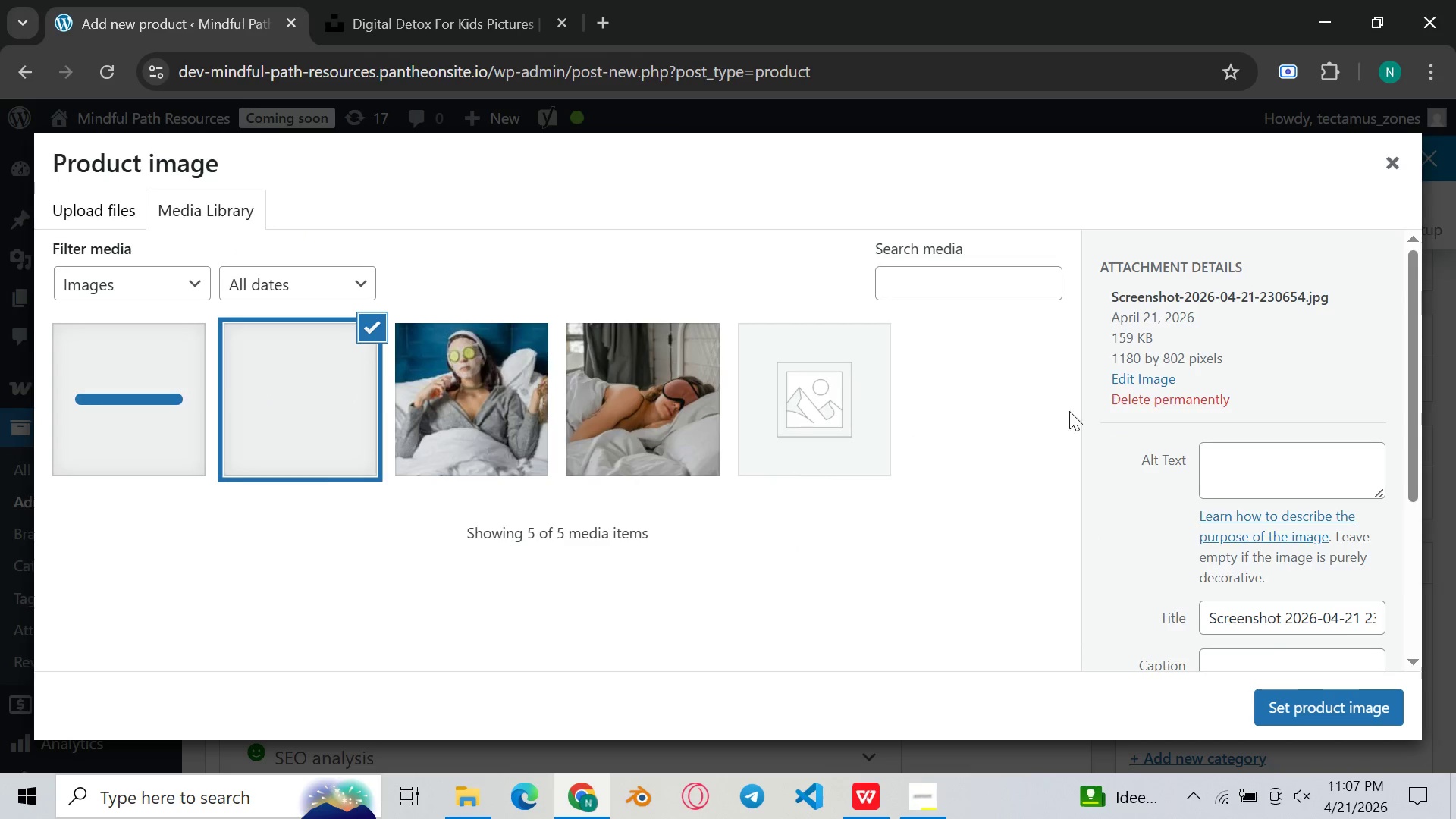 
scroll: coordinate [1183, 480], scroll_direction: down, amount: 3.0
 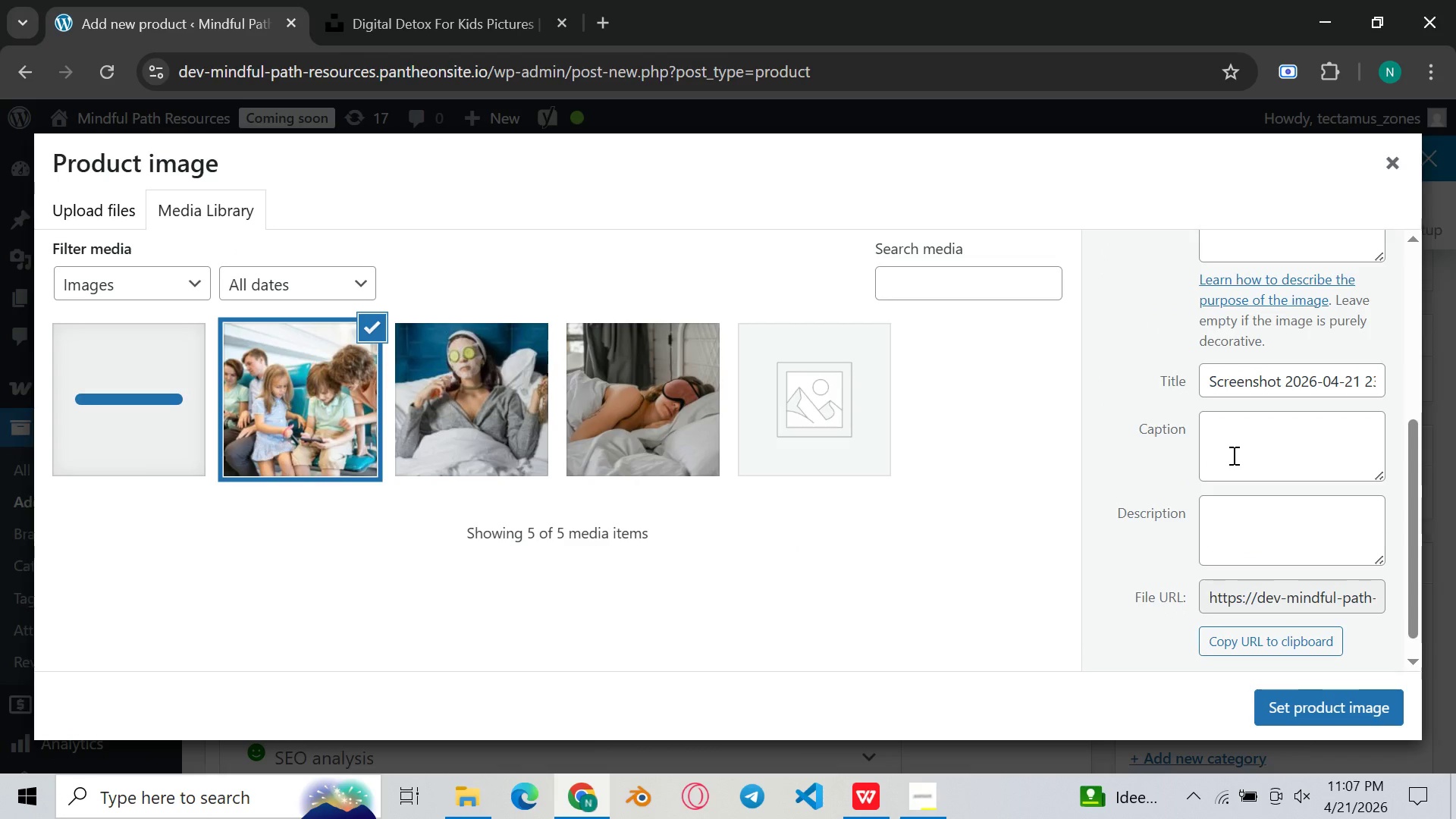 
scroll: coordinate [1232, 455], scroll_direction: up, amount: 2.0
 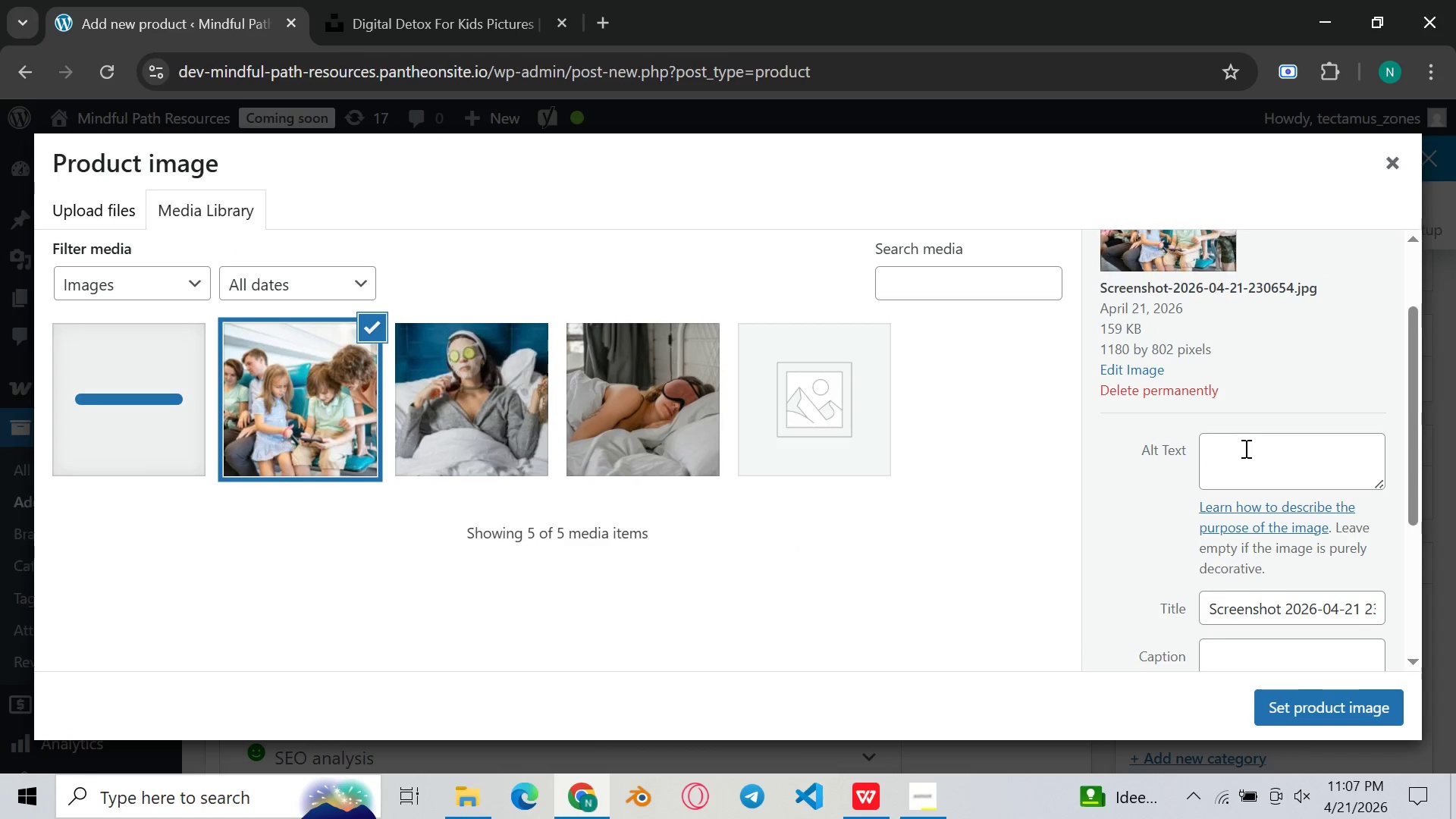 
left_click([1246, 448])
 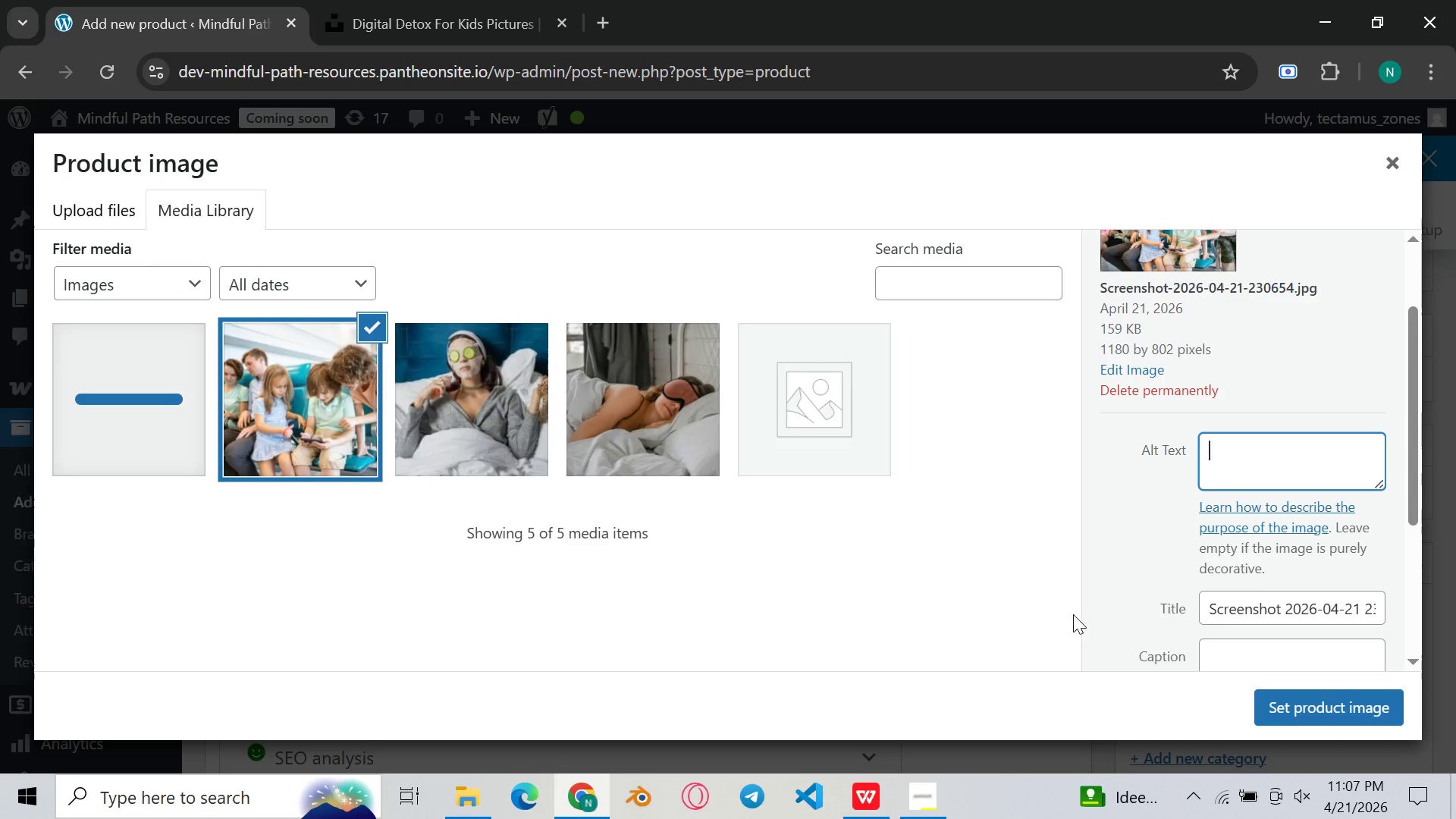 
wait(6.11)
 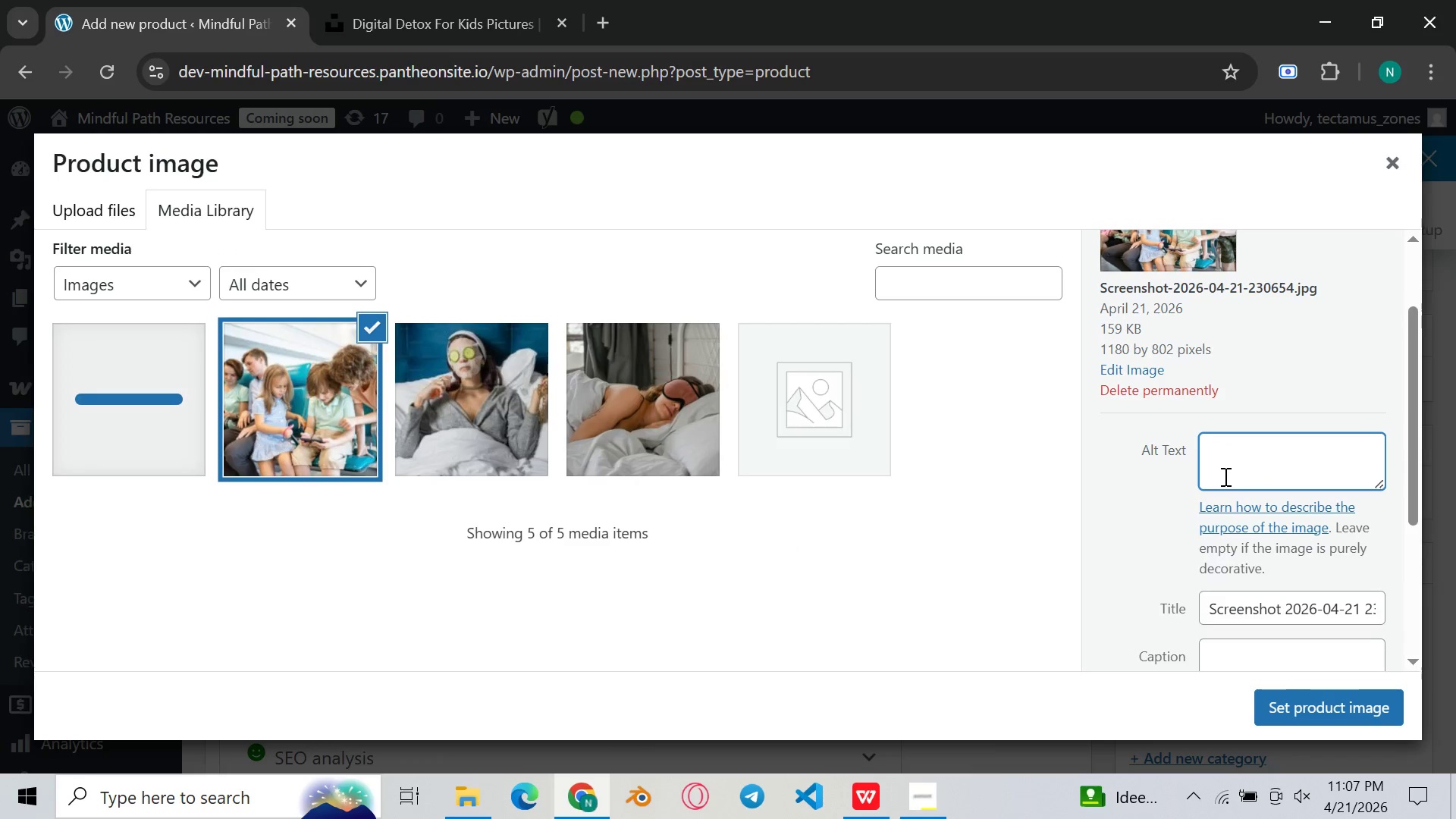 
left_click([883, 815])
 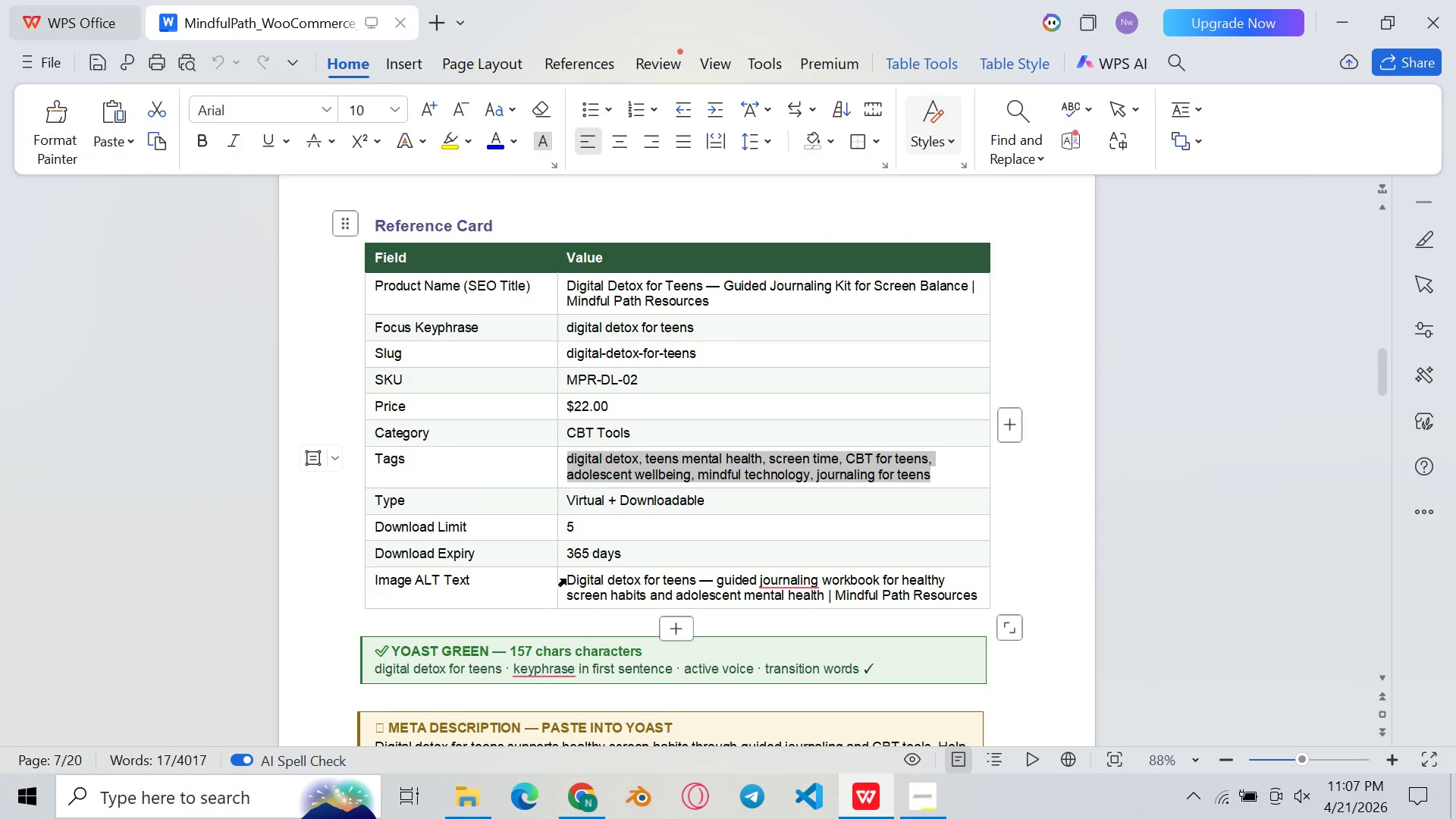 
left_click_drag(start_coordinate=[566, 572], to_coordinate=[647, 609])
 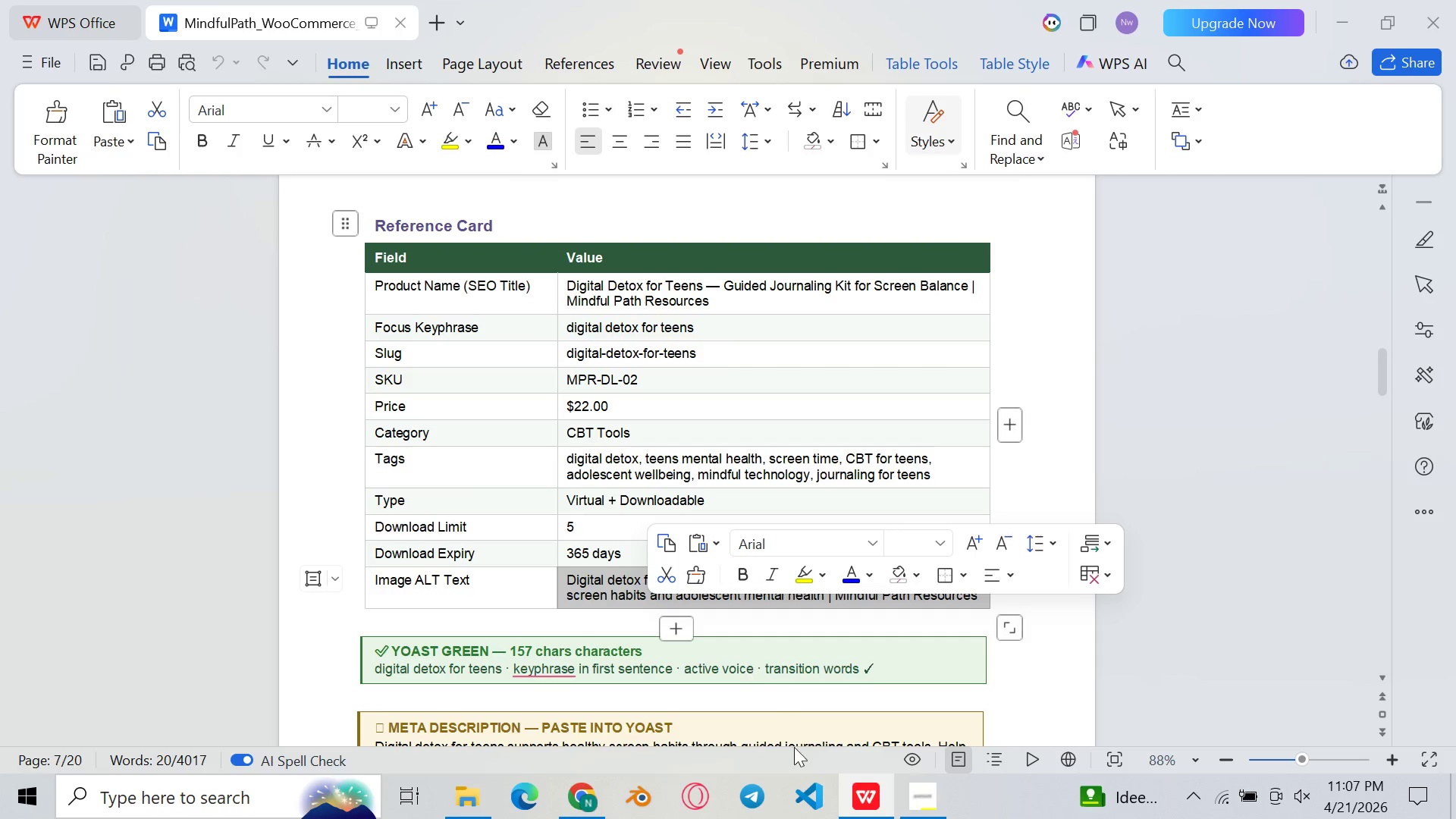 
left_click([870, 811])
 